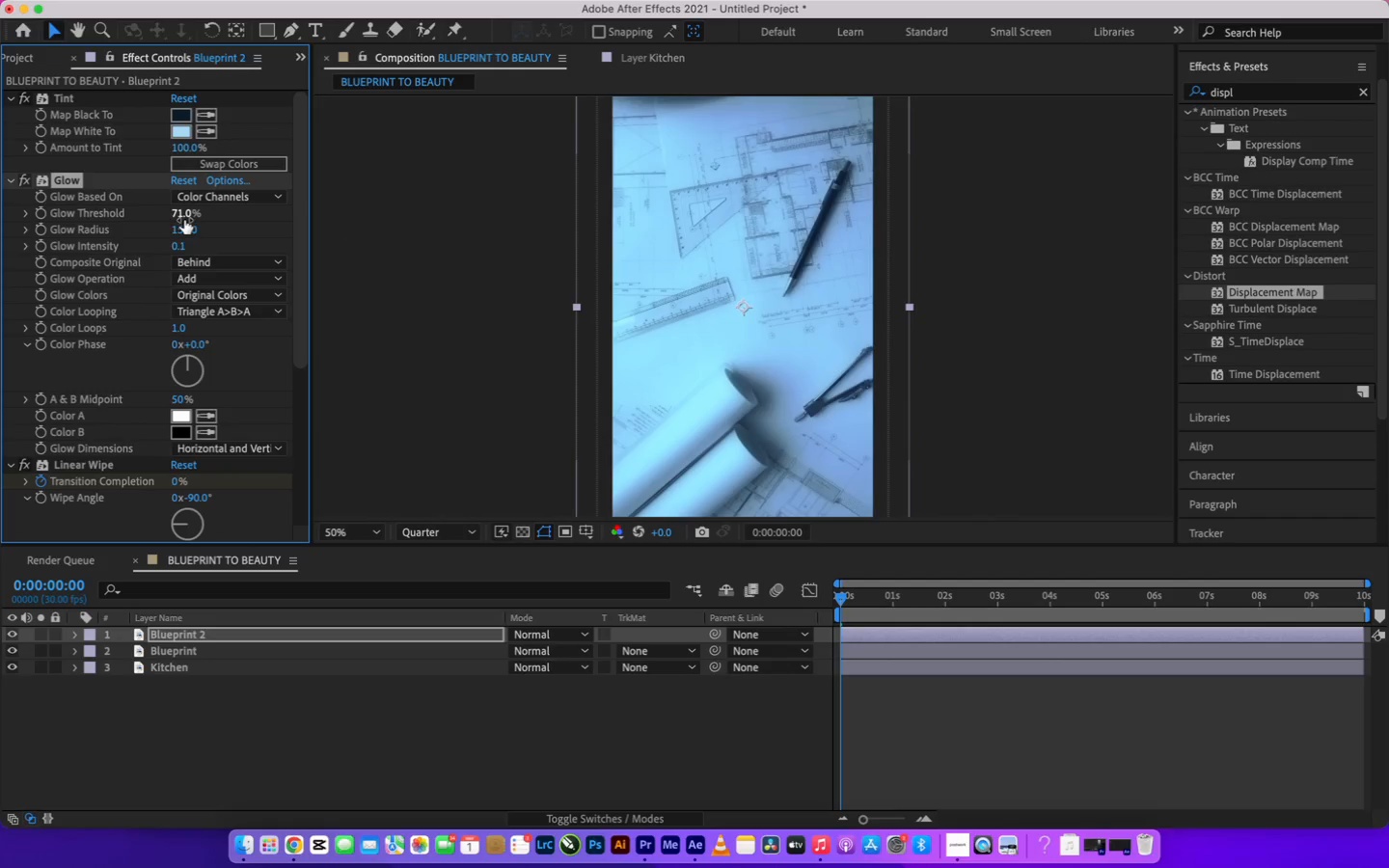 
left_click_drag(start_coordinate=[180, 217], to_coordinate=[167, 216])
 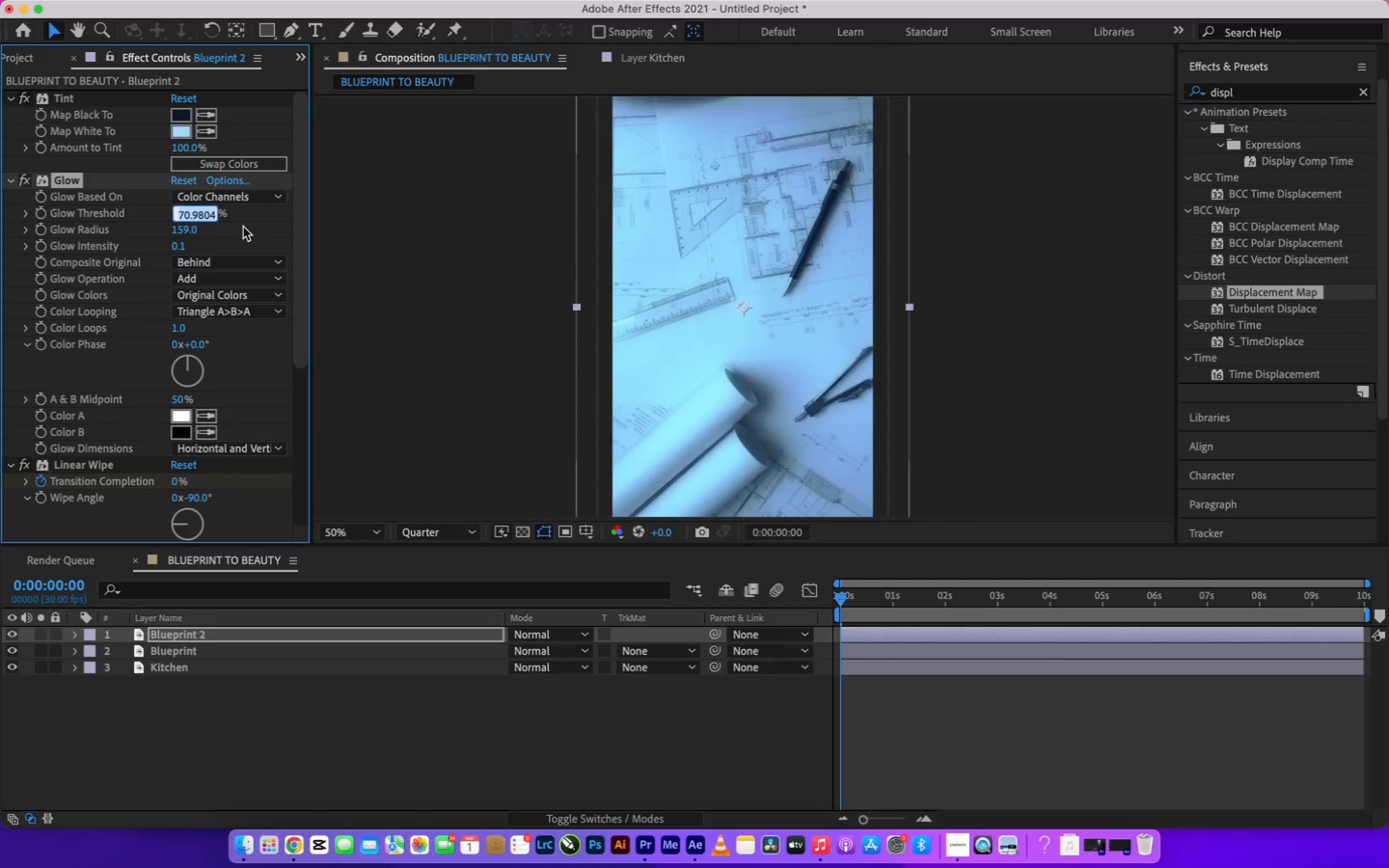 
left_click([243, 227])
 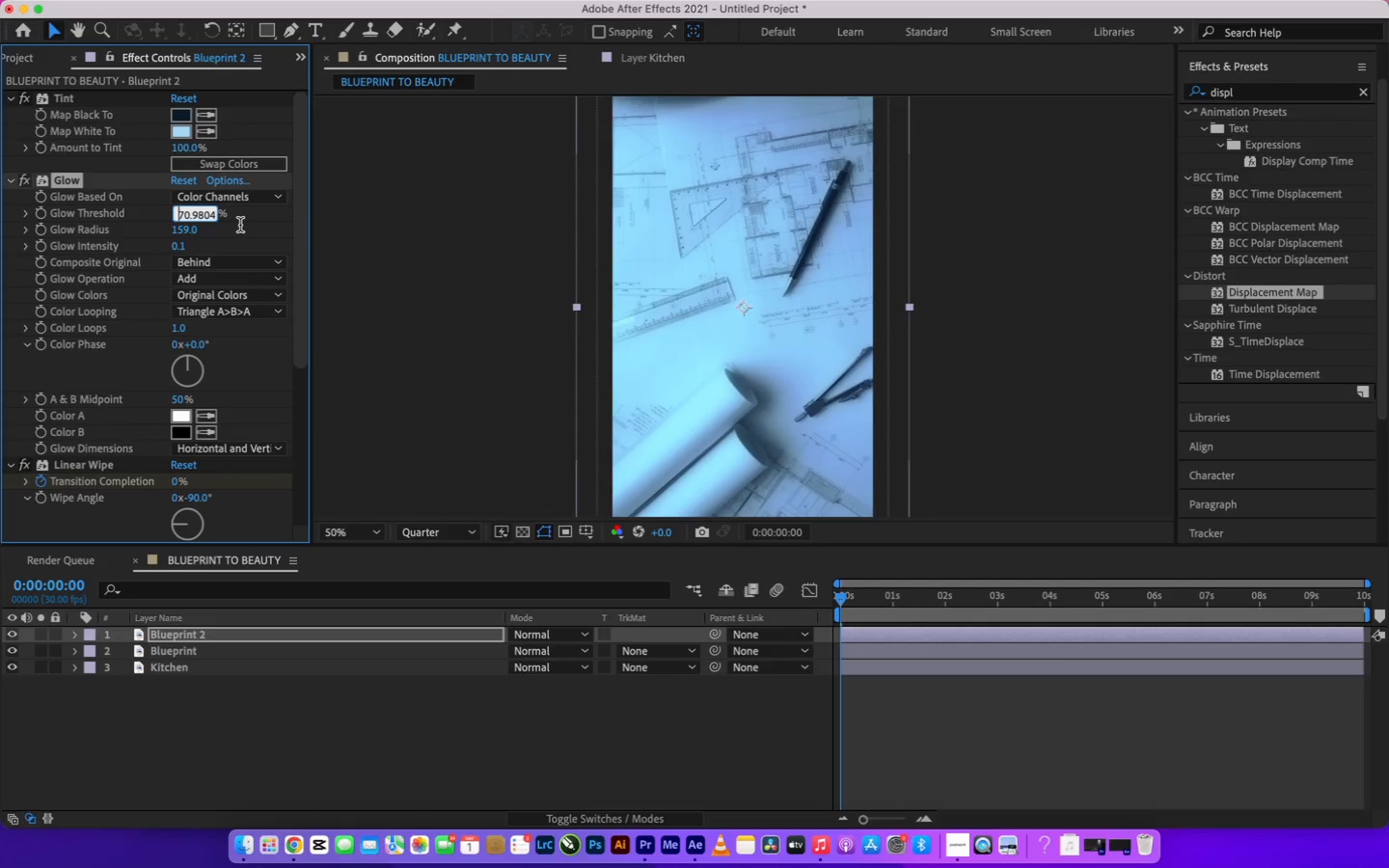 
left_click_drag(start_coordinate=[243, 227], to_coordinate=[323, 229])
 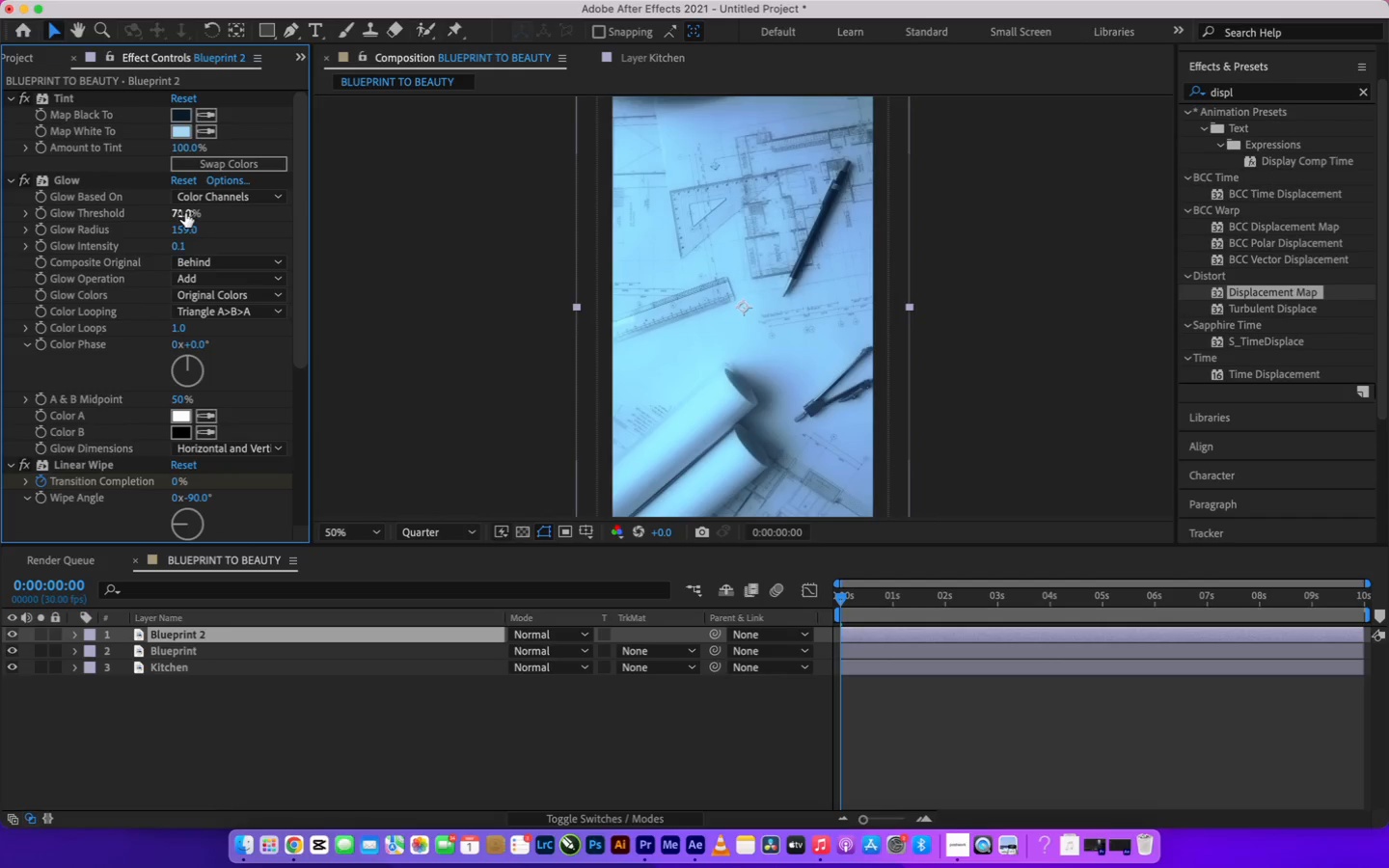 
left_click_drag(start_coordinate=[185, 213], to_coordinate=[142, 209])
 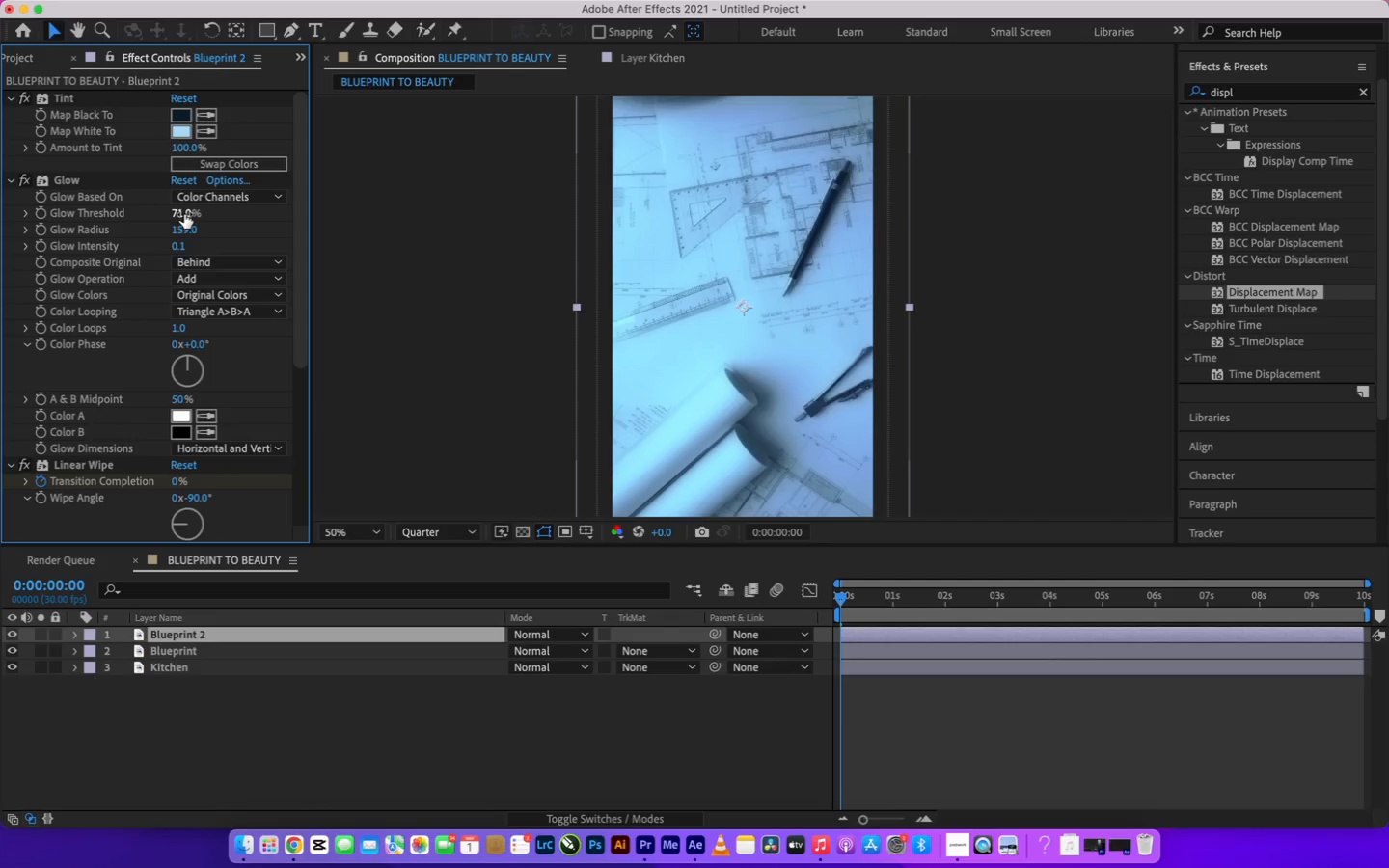 
left_click_drag(start_coordinate=[180, 215], to_coordinate=[204, 222])
 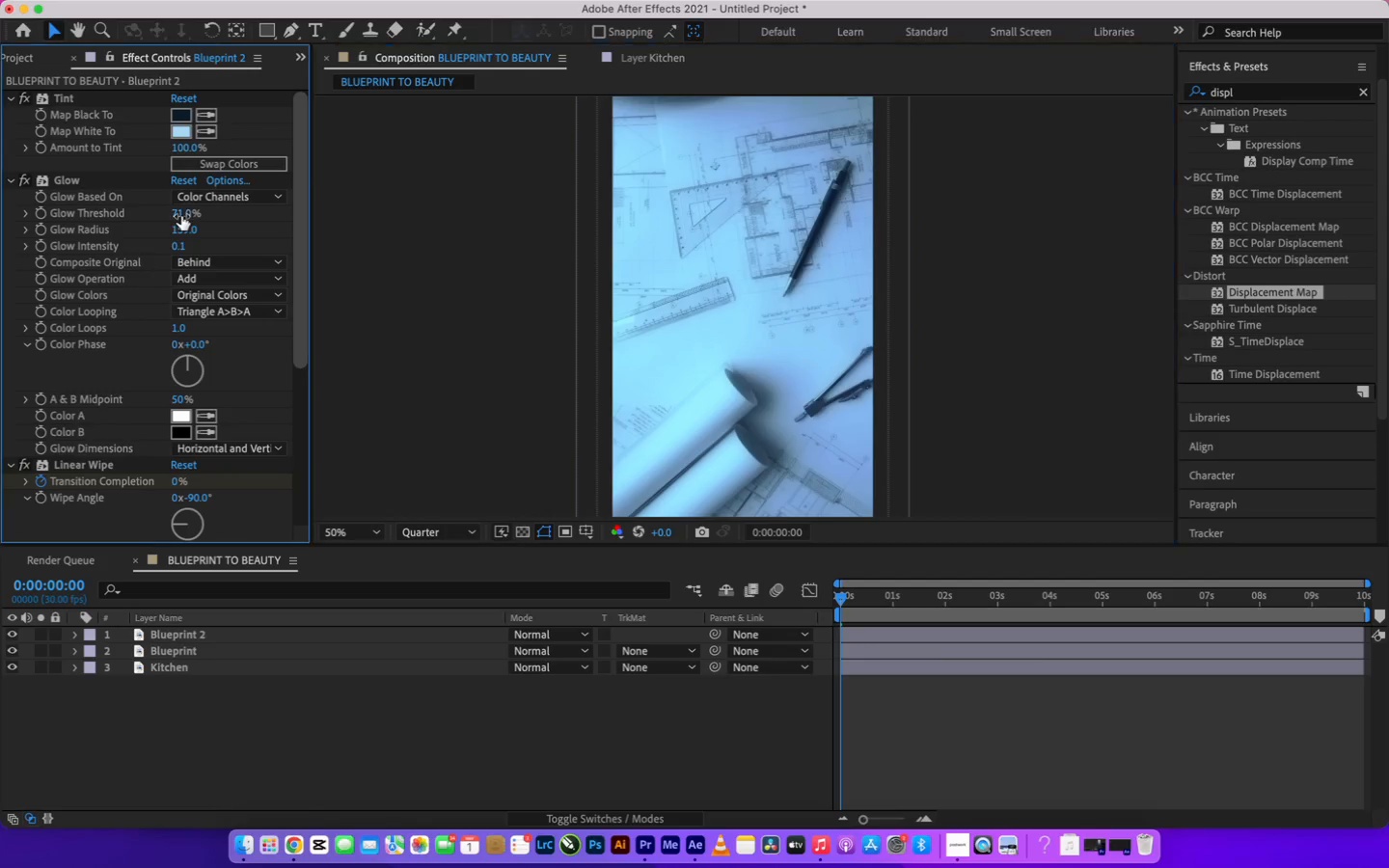 
left_click([180, 215])
 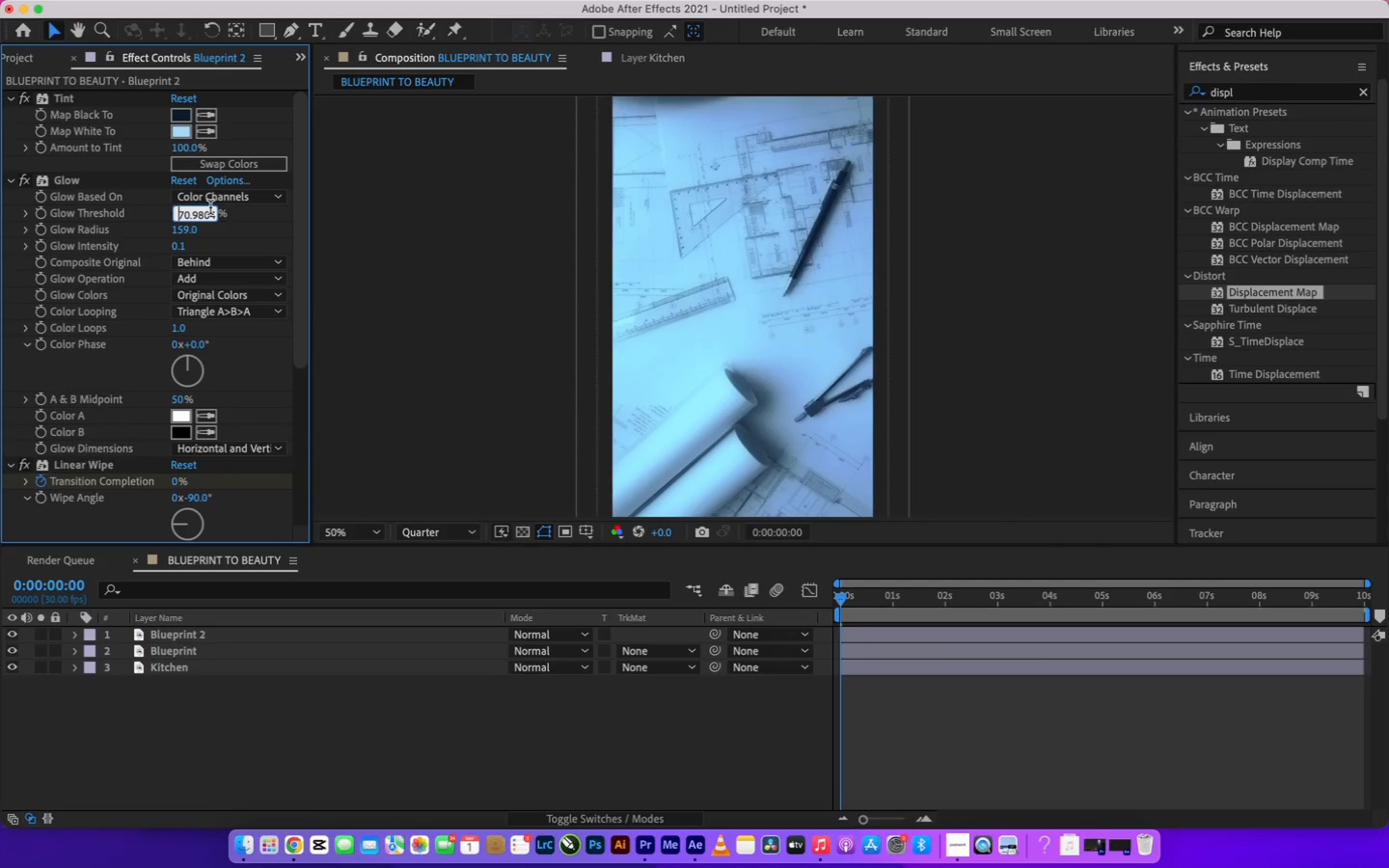 
key(5)
 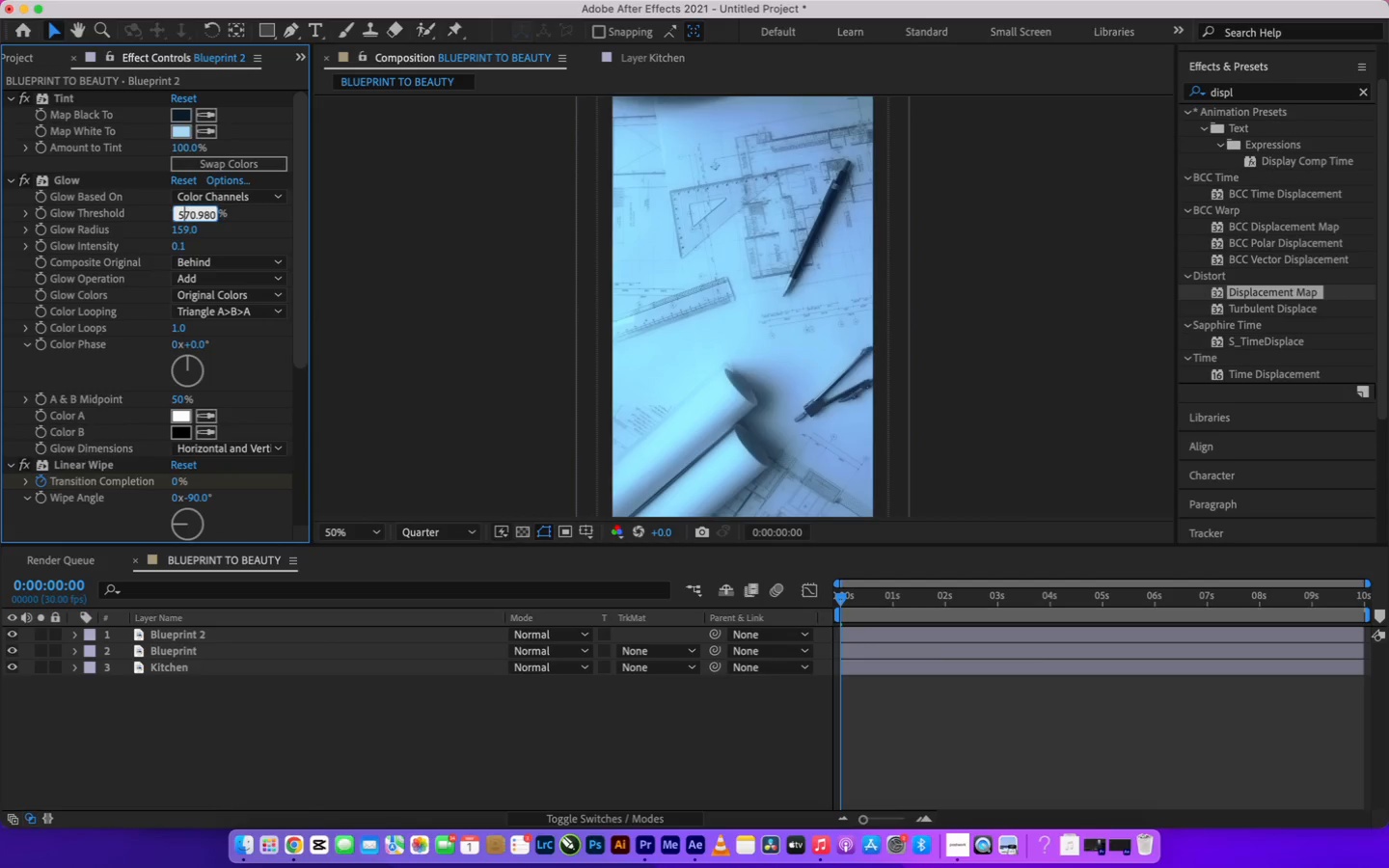 
hold_key(key=0, duration=5.56)
 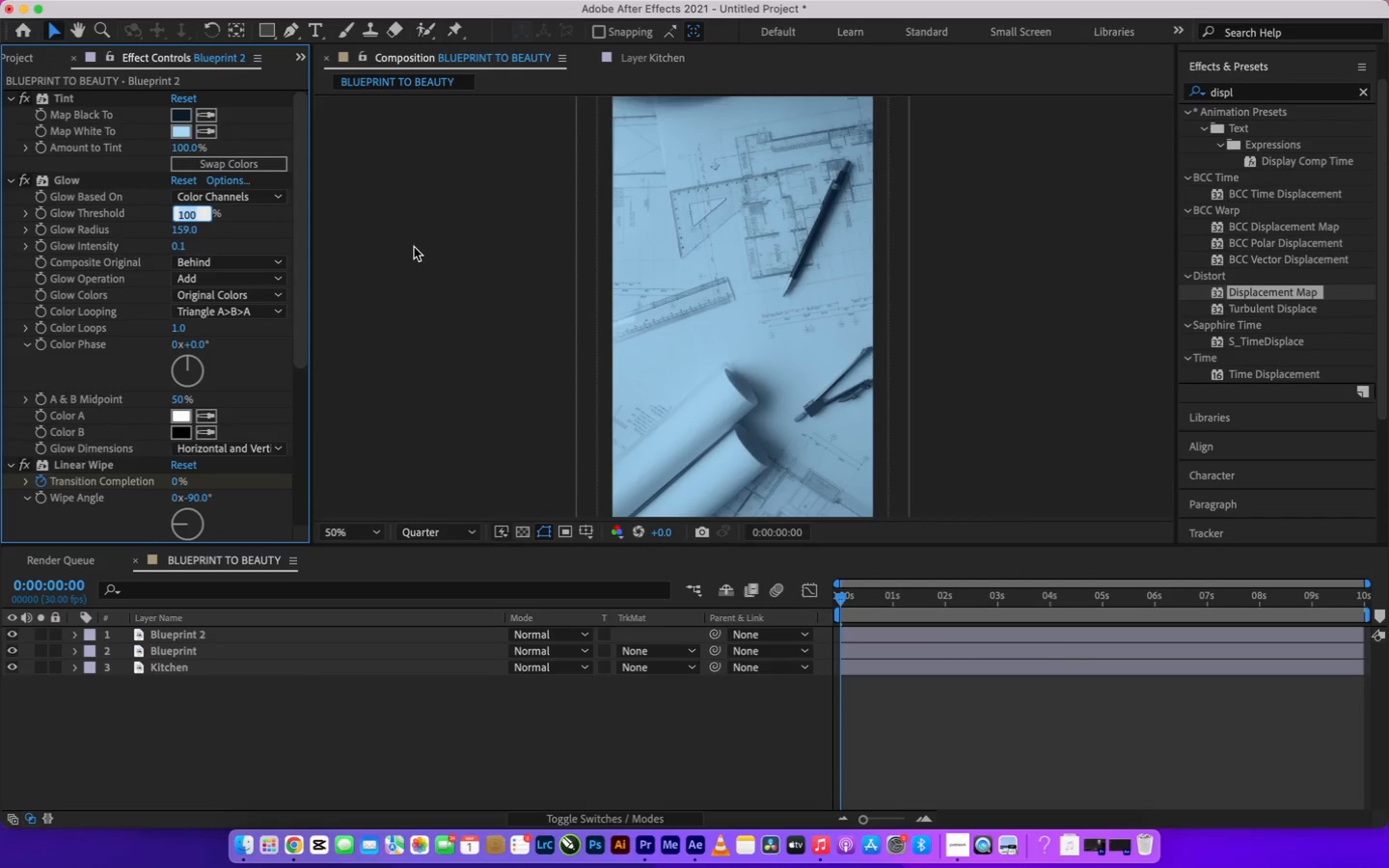 
left_click([395, 240])
 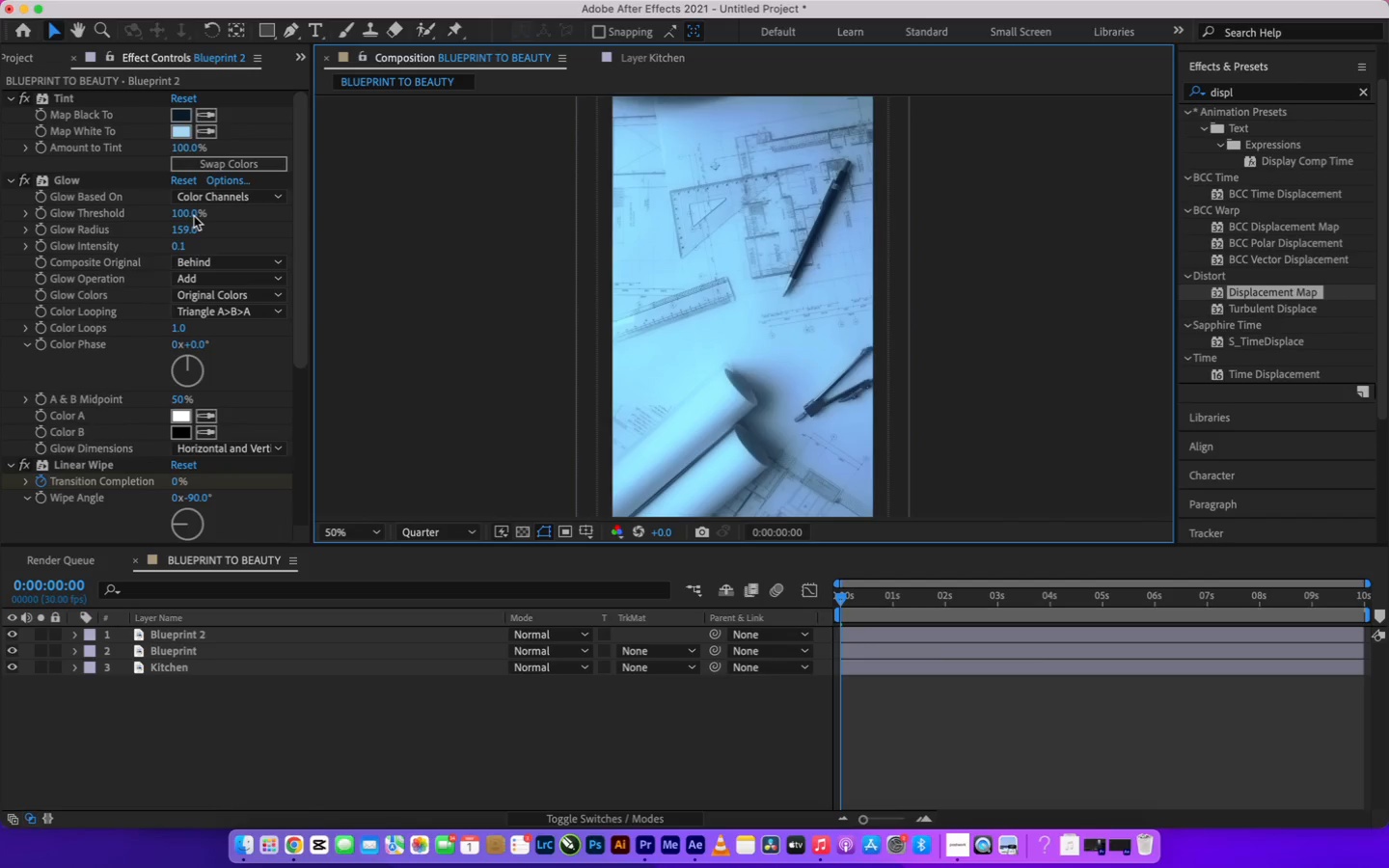 
left_click([171, 215])
 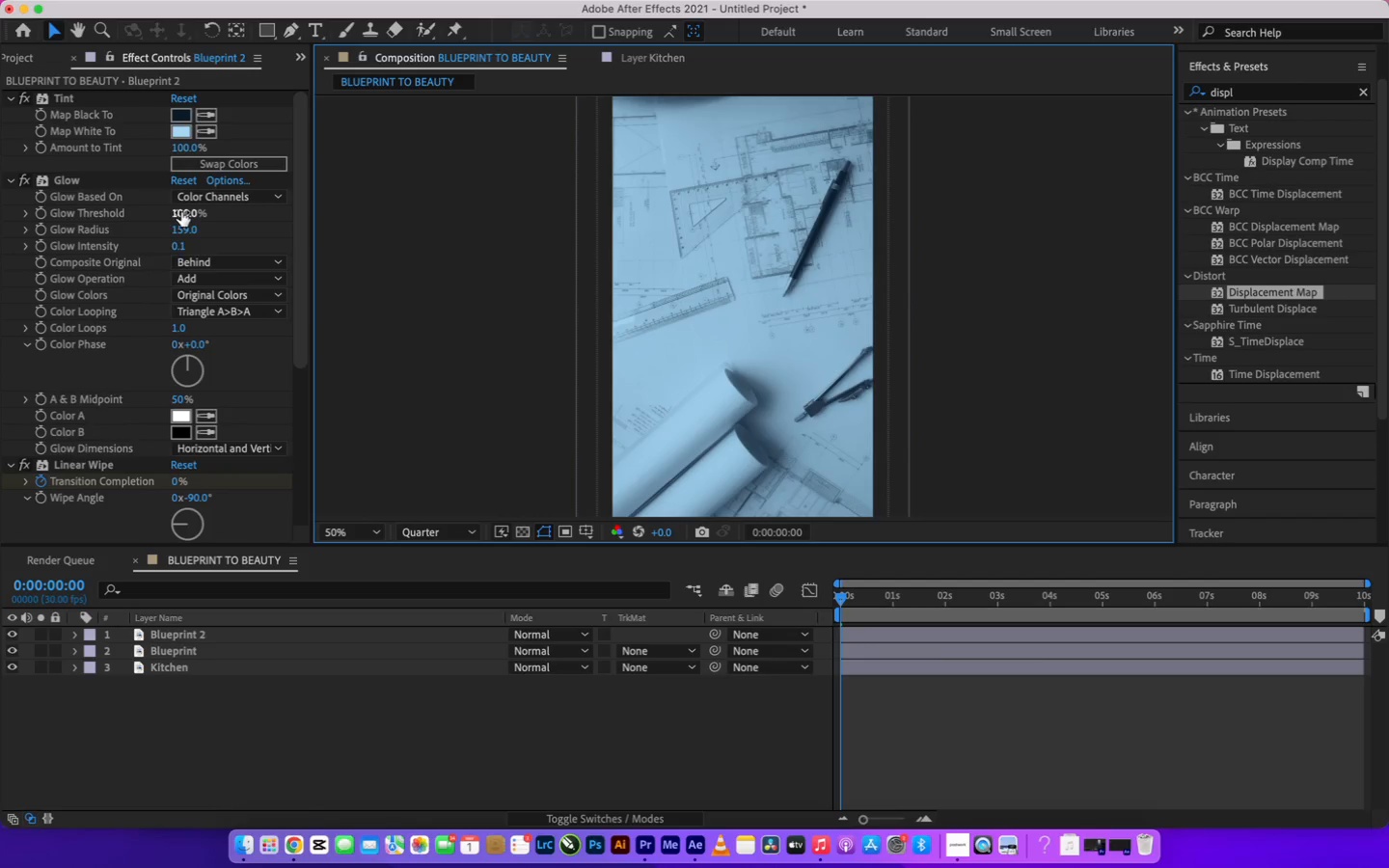 
left_click([182, 212])
 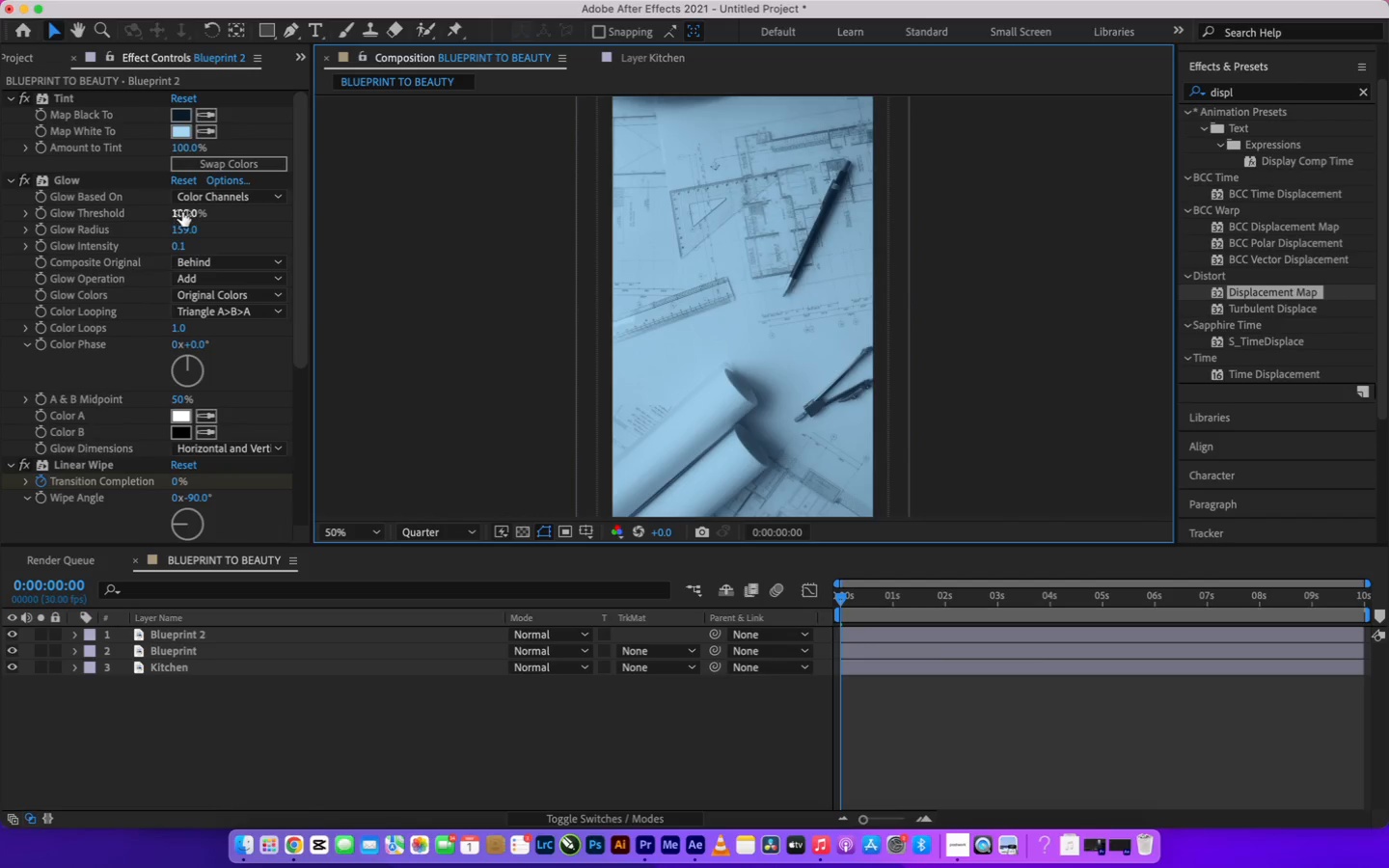 
left_click_drag(start_coordinate=[182, 212], to_coordinate=[414, 246])
 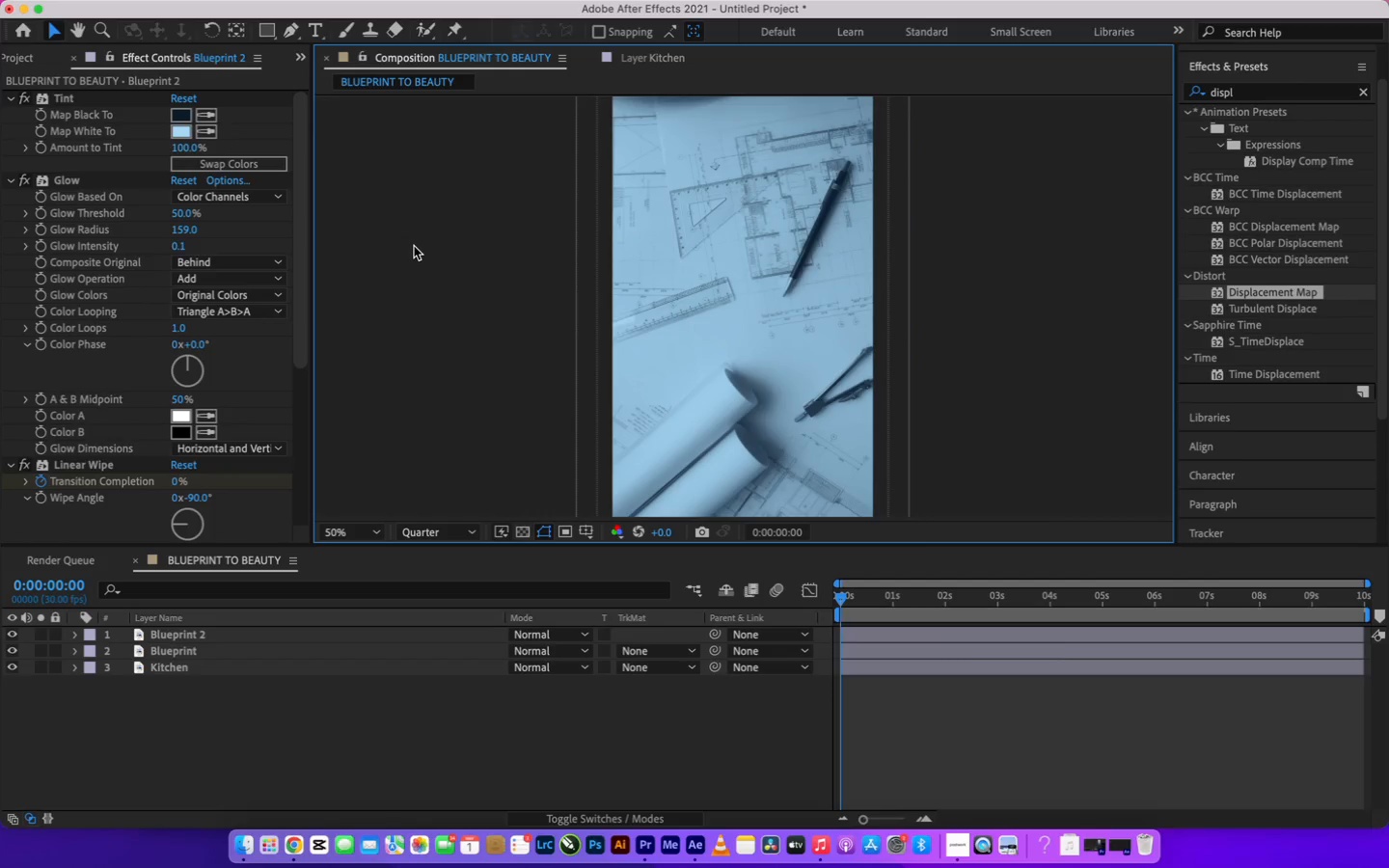 
key(5)
 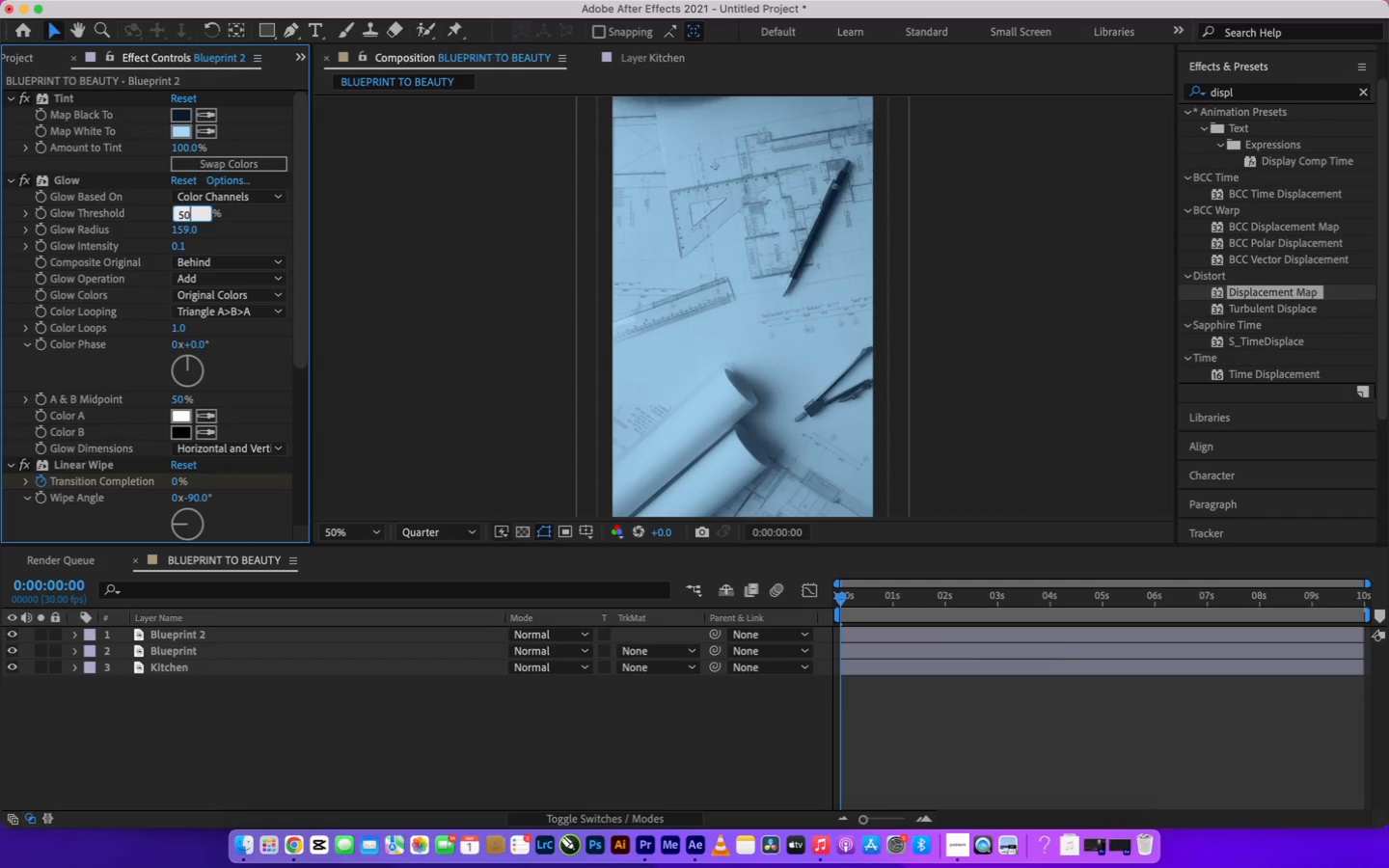 
left_click([414, 246])
 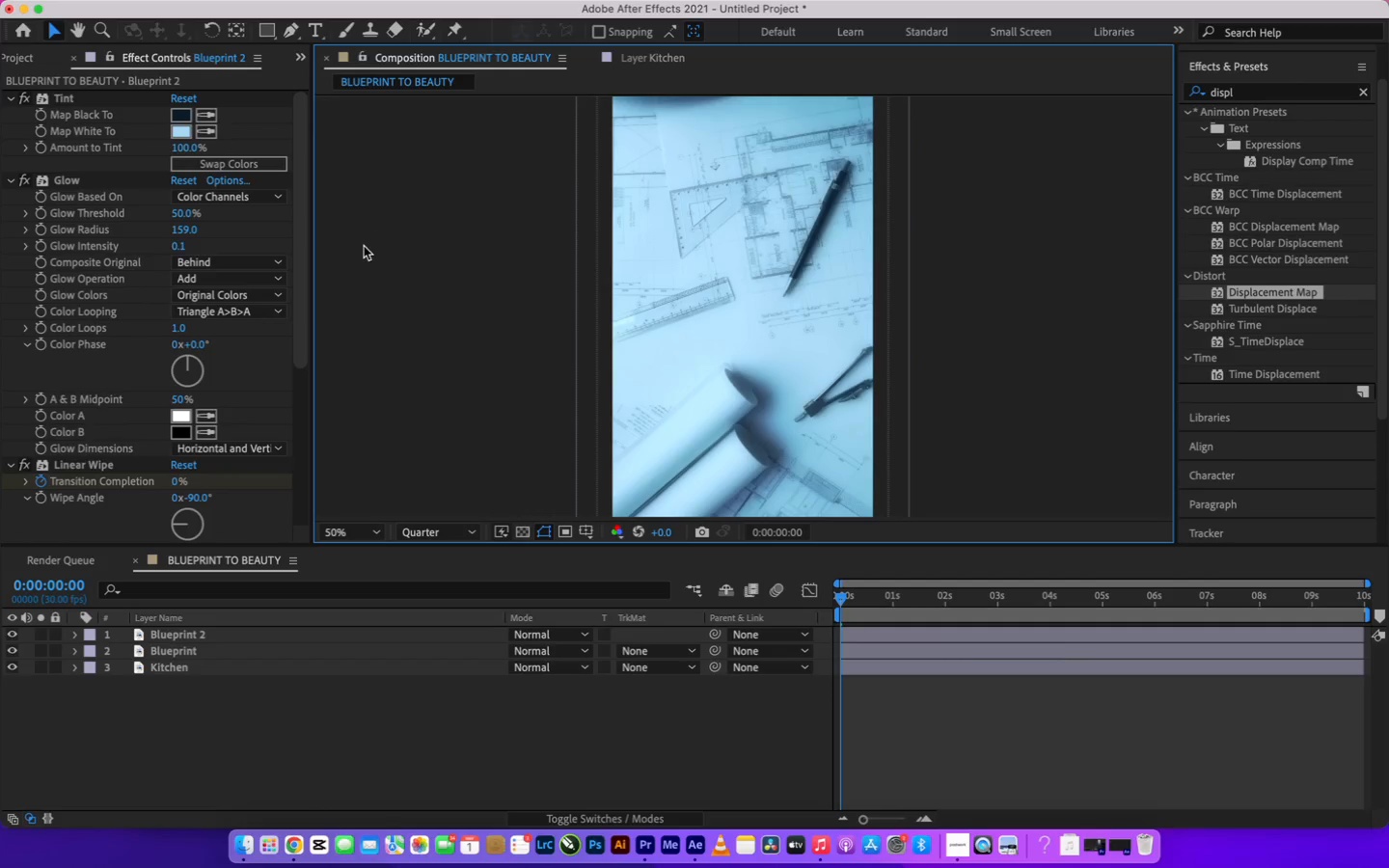 
wait(9.68)
 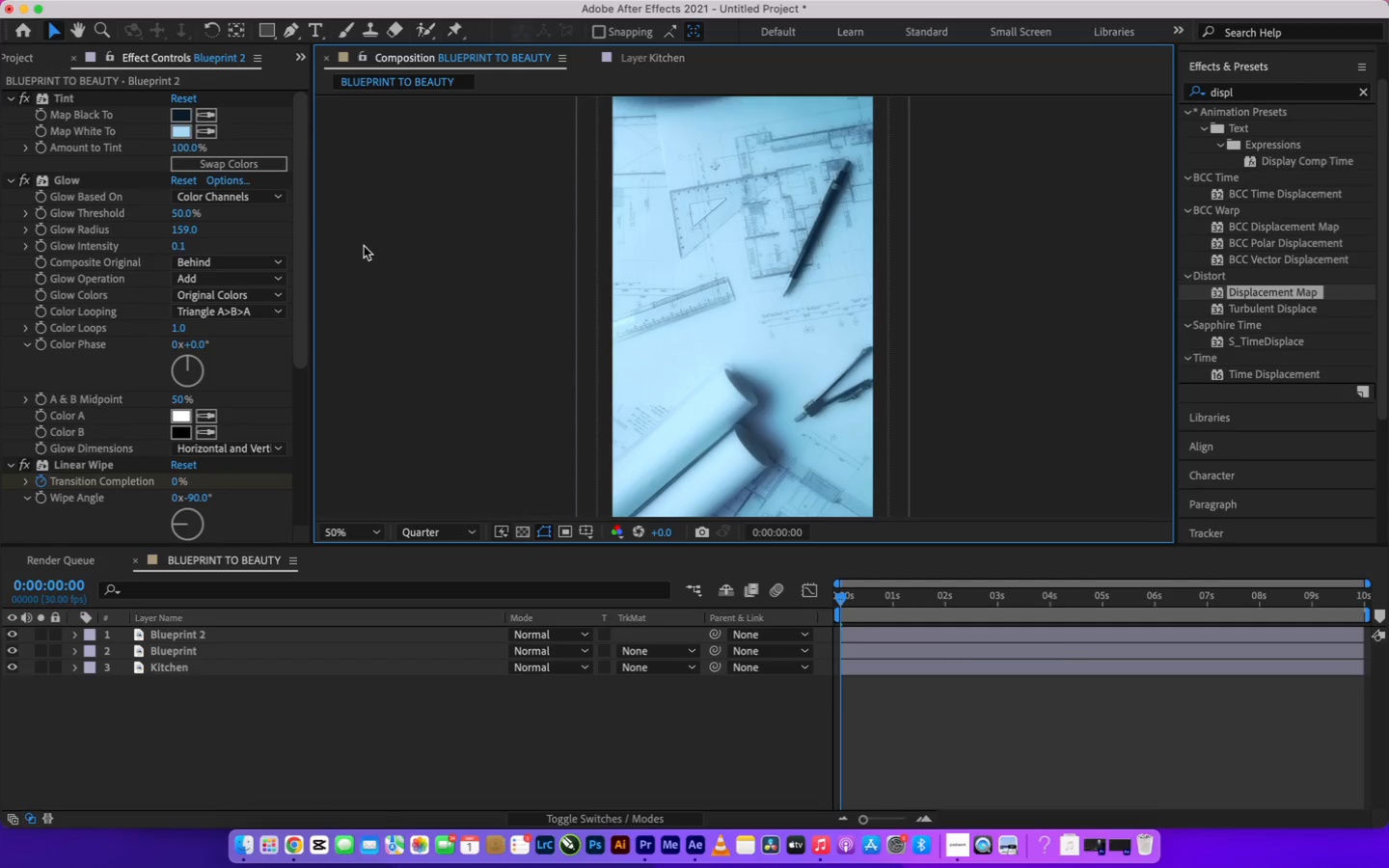 
type(80)
 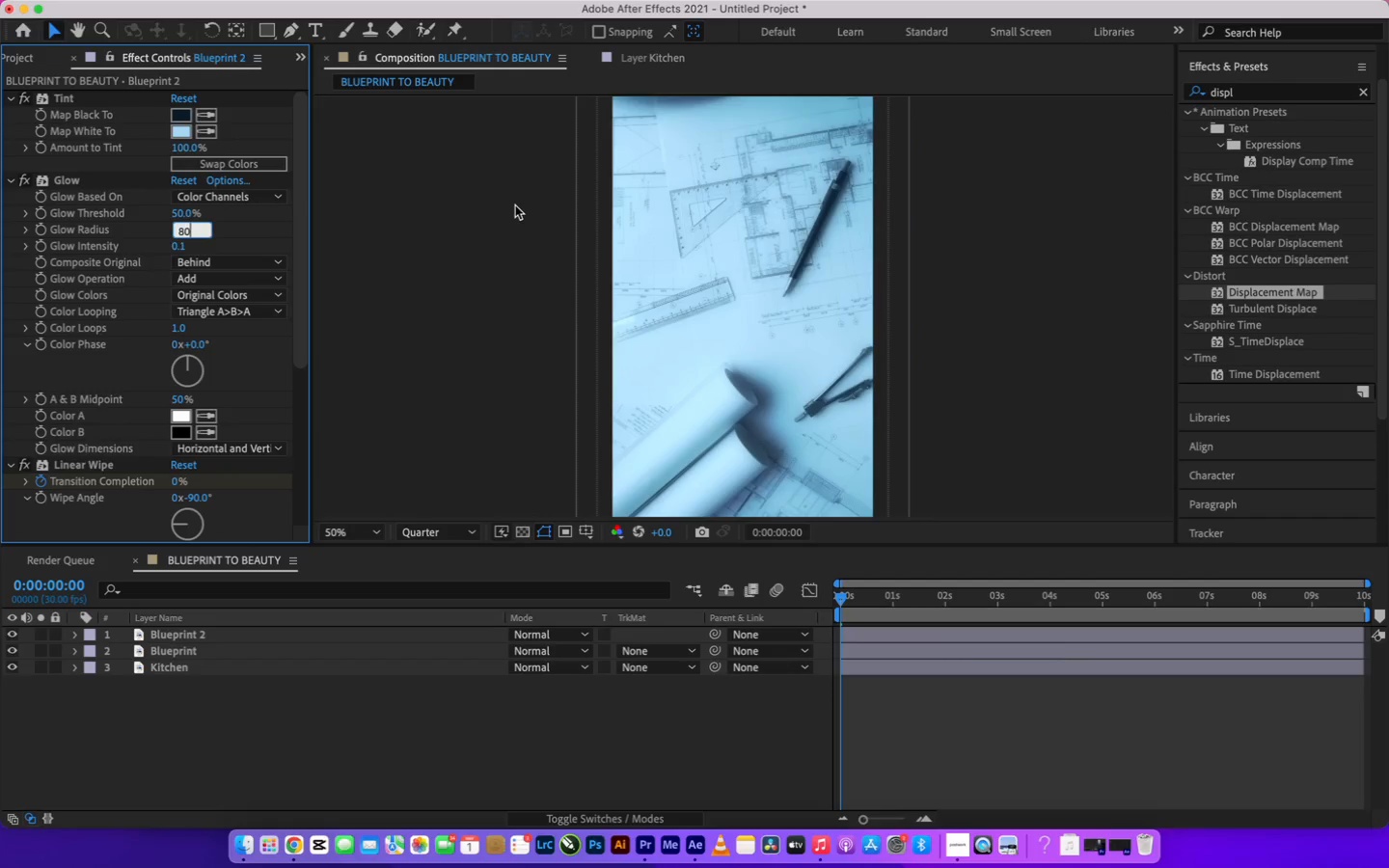 
left_click([516, 218])
 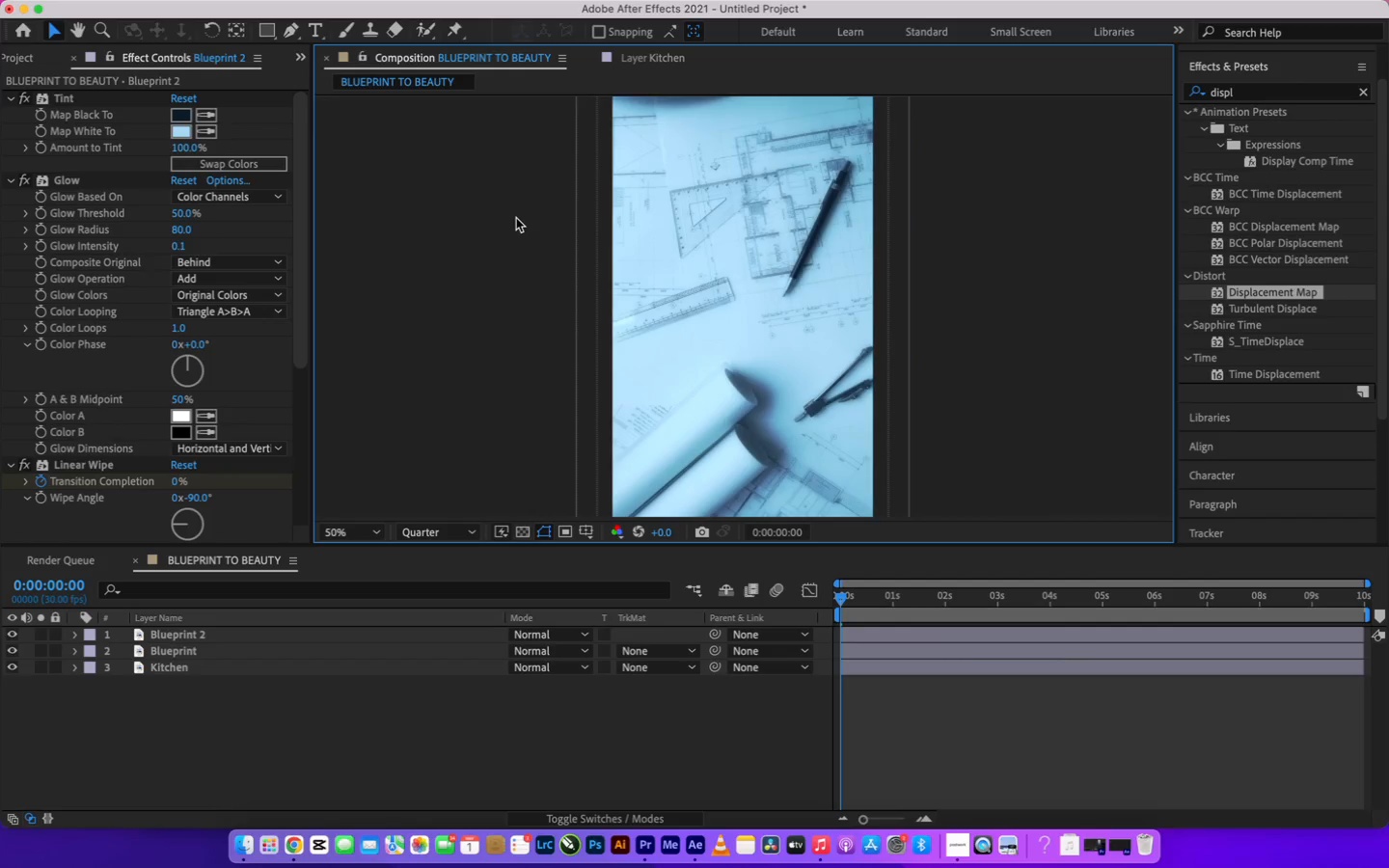 
left_click([516, 218])
 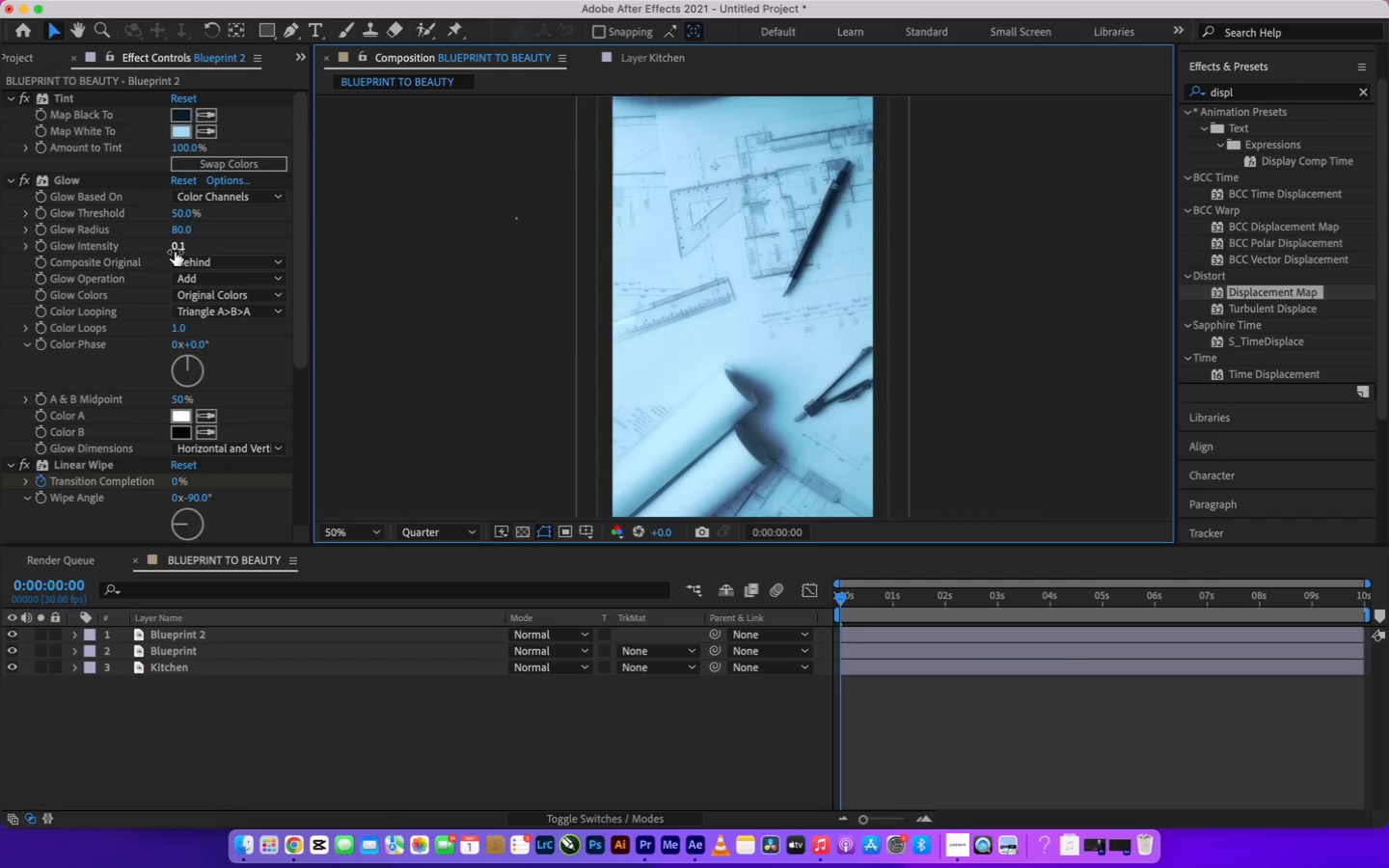 
left_click([176, 251])
 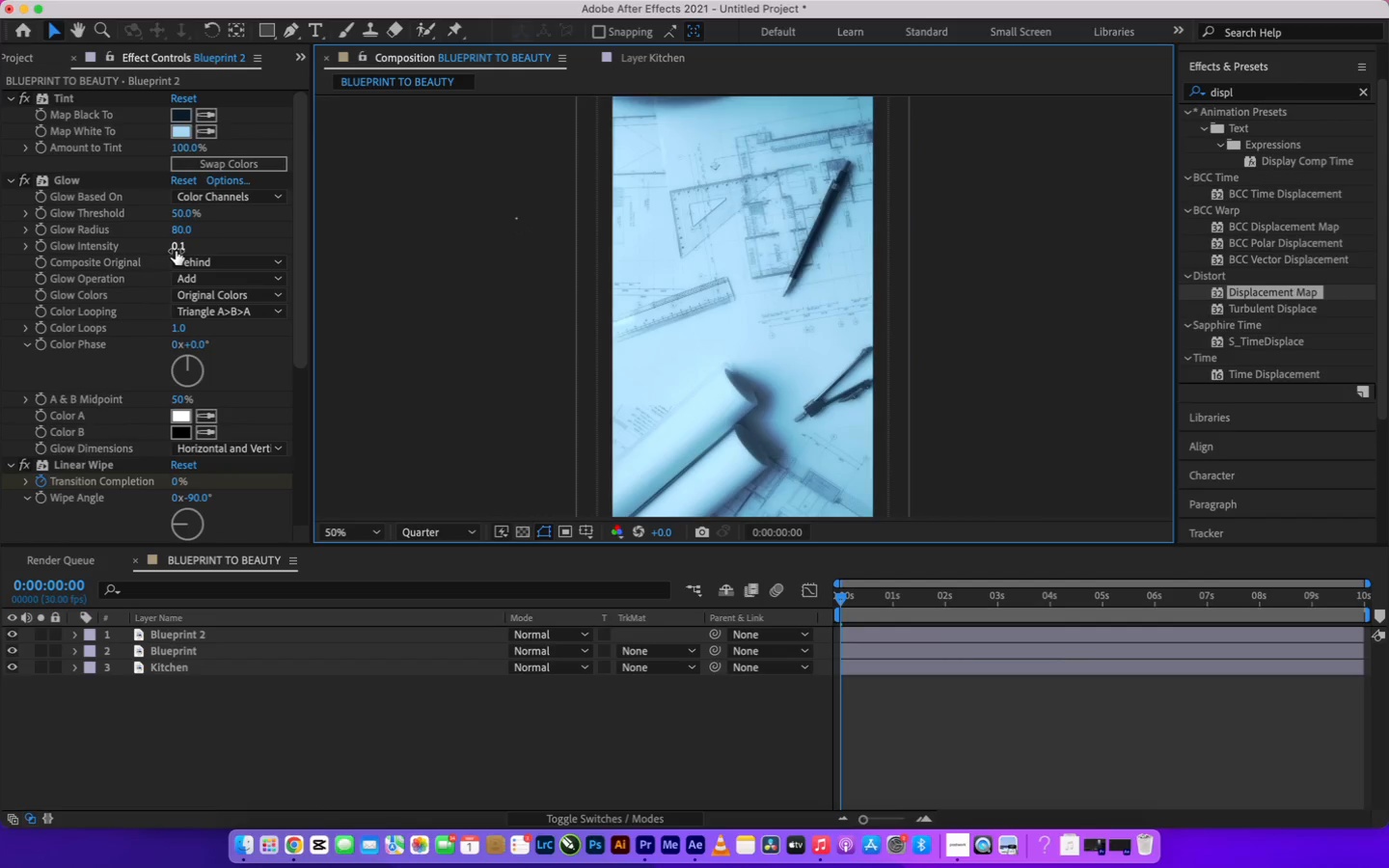 
key(1)
 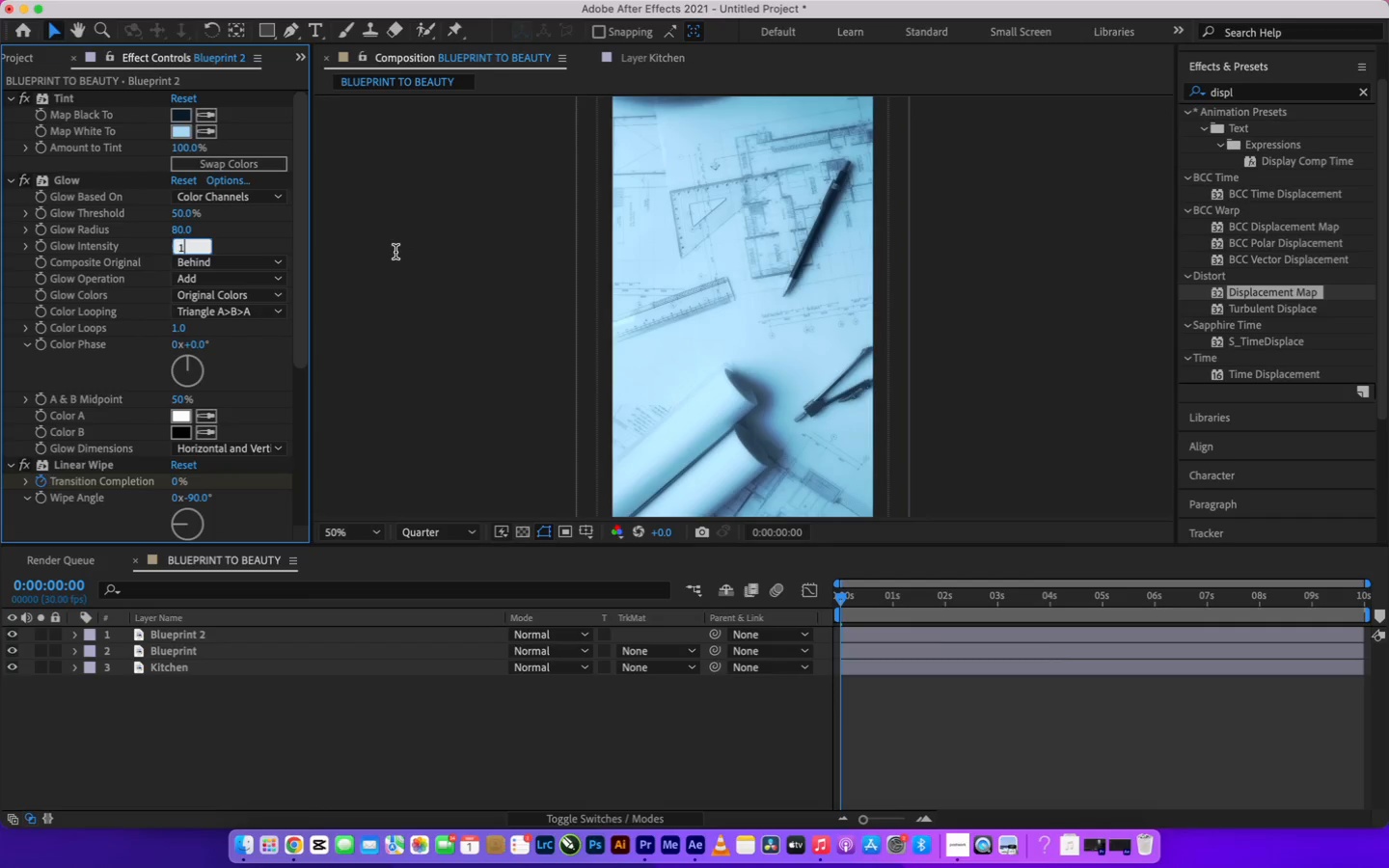 
left_click([395, 252])
 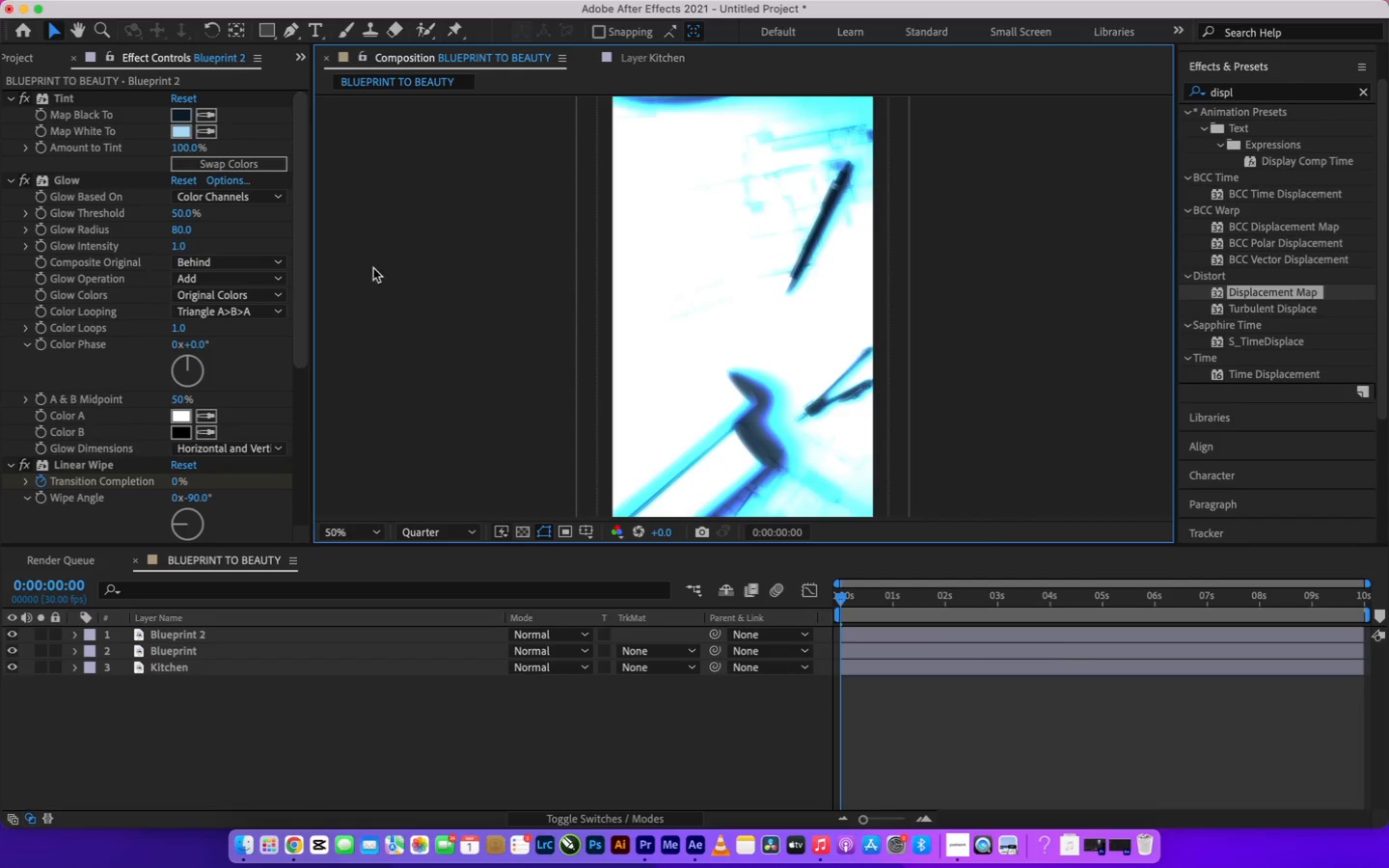 
wait(6.25)
 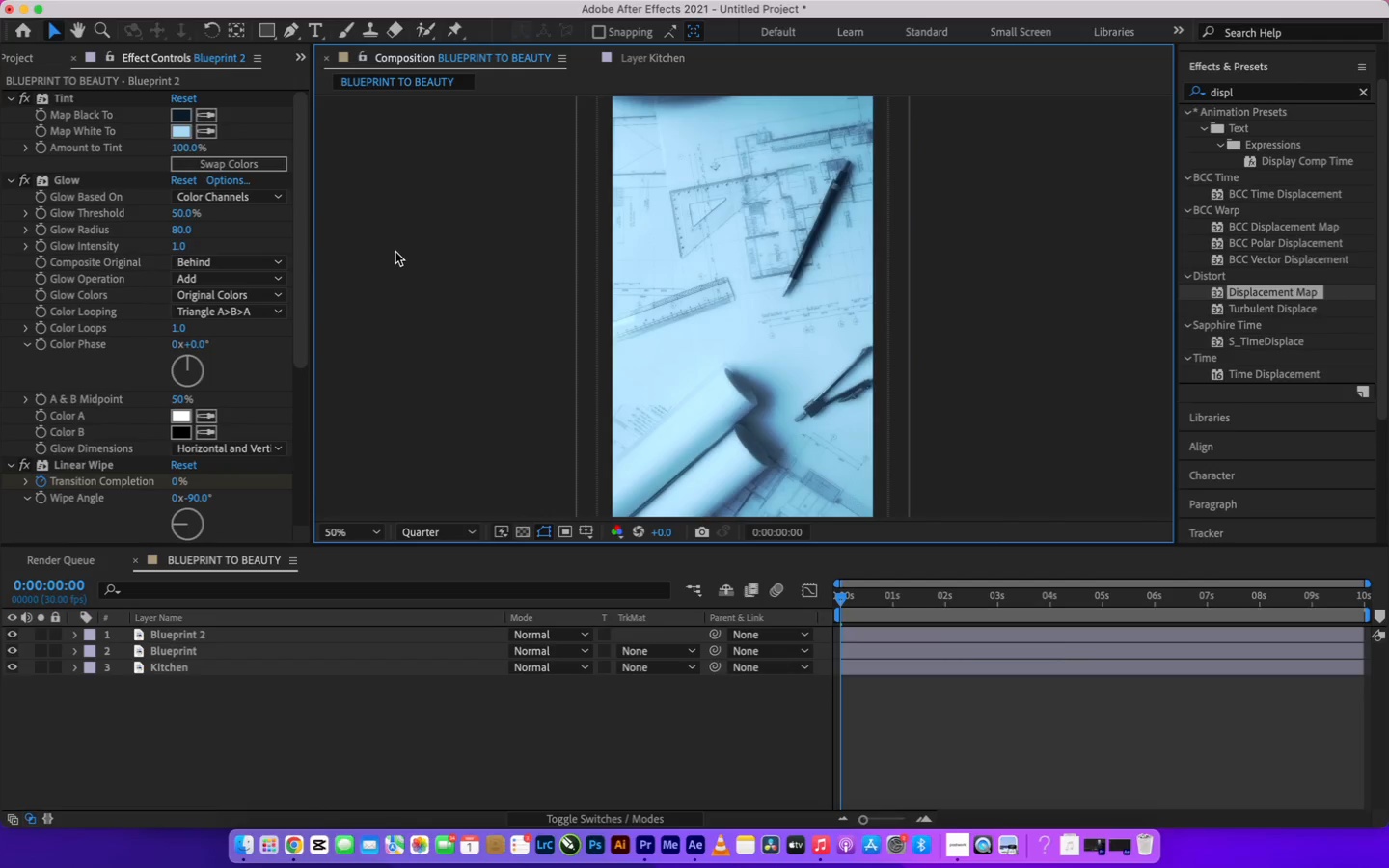 
left_click_drag(start_coordinate=[839, 595], to_coordinate=[1182, 598])
 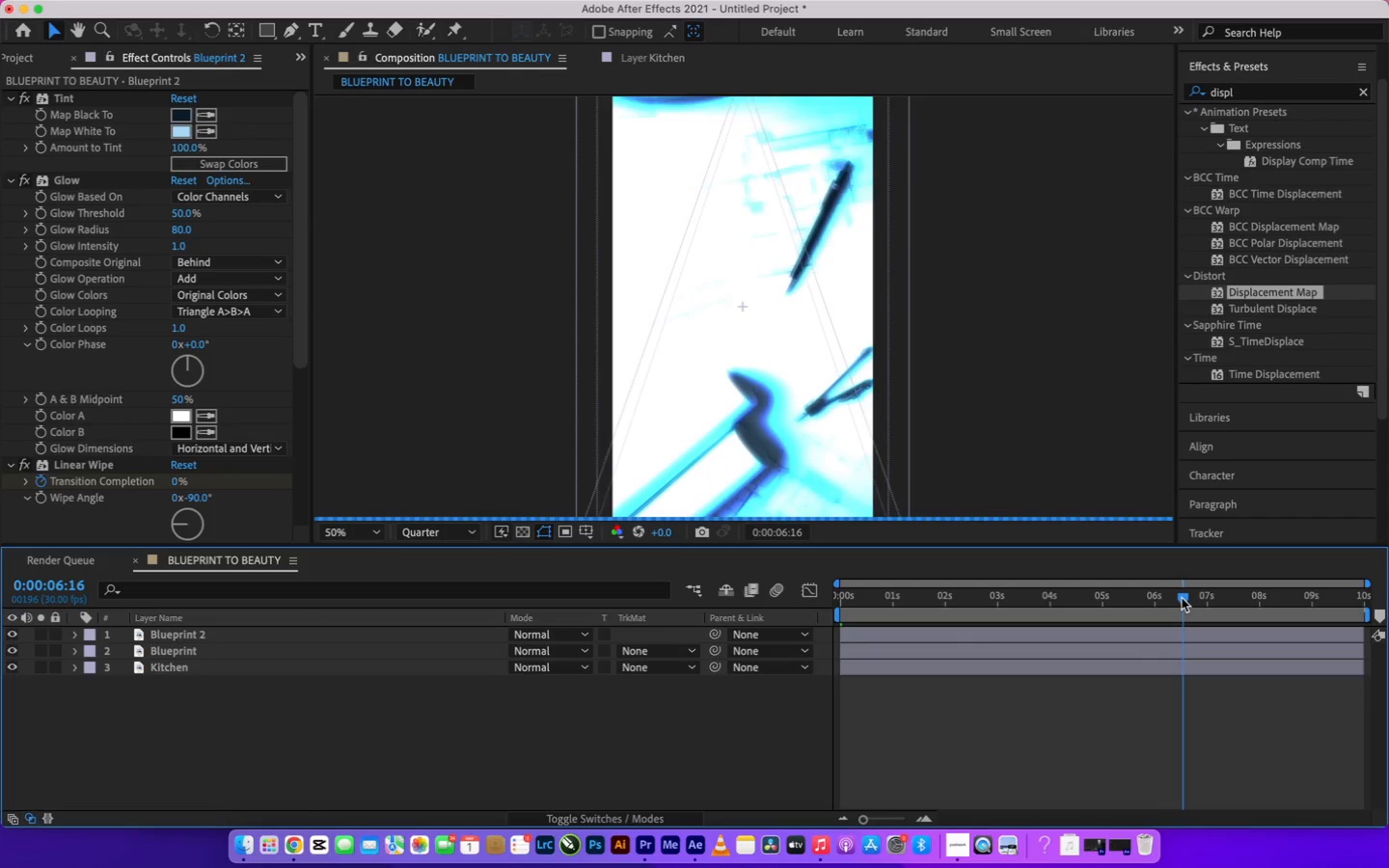 
mouse_move([1267, 583])
 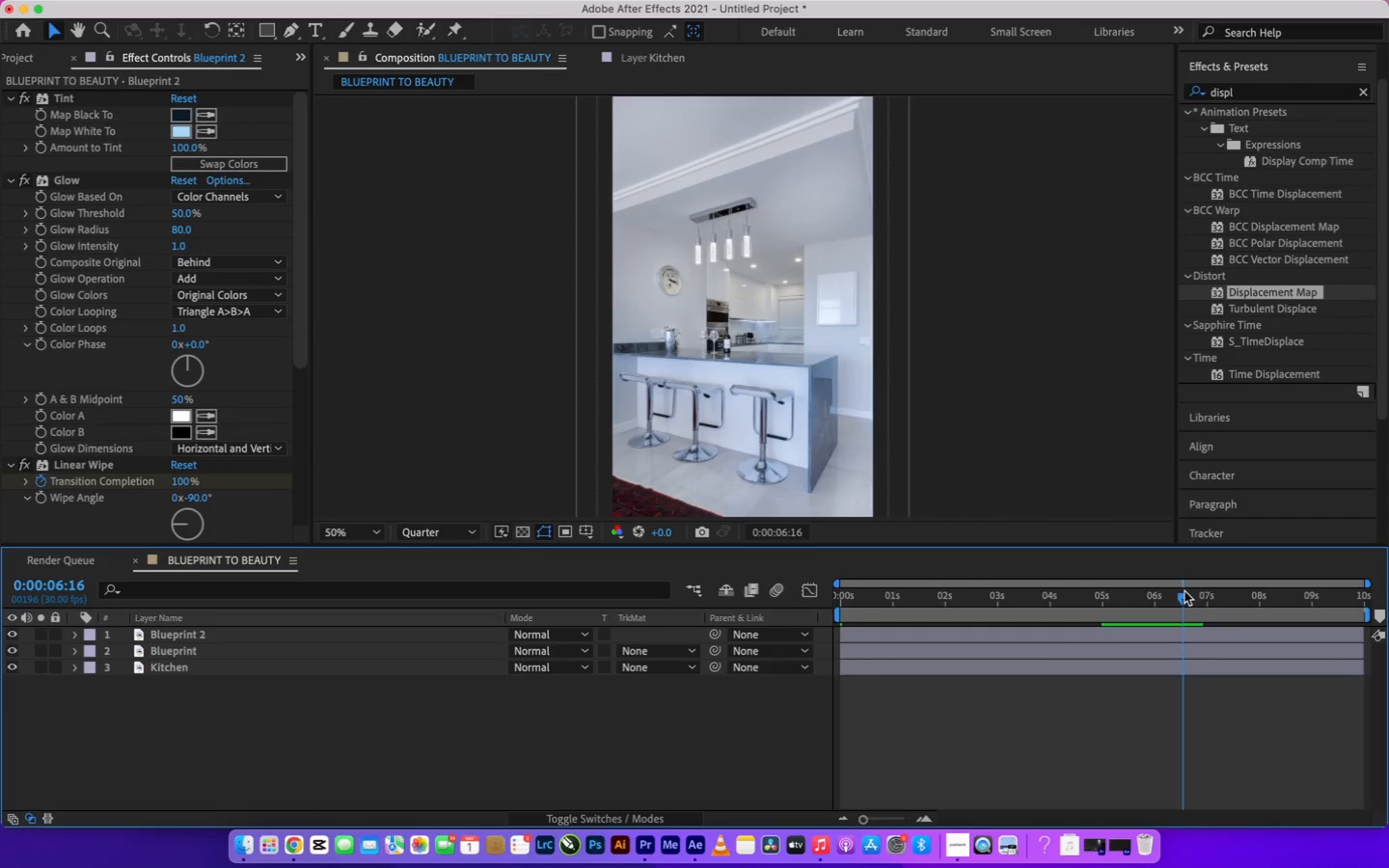 
left_click_drag(start_coordinate=[1184, 596], to_coordinate=[1116, 603])
 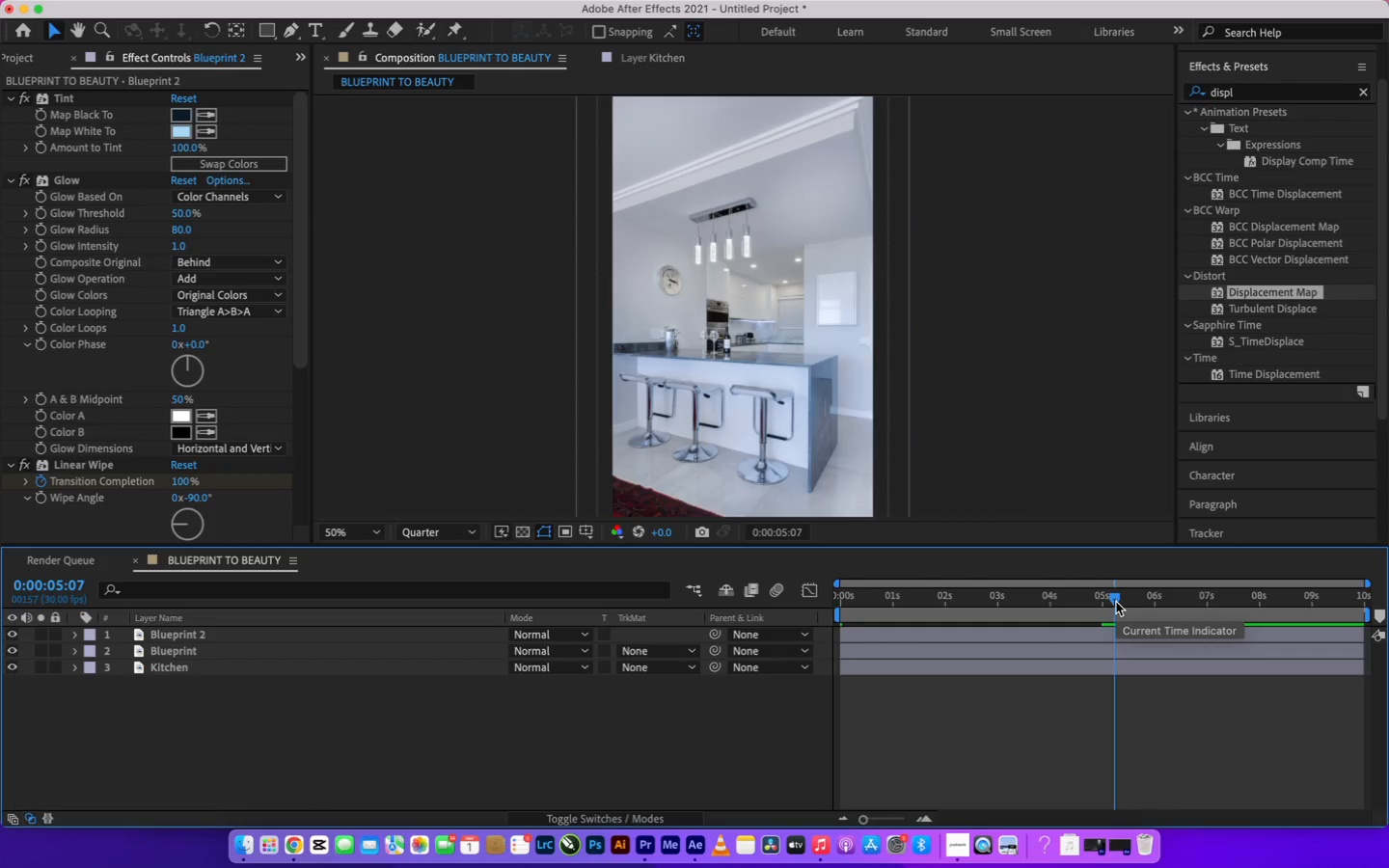 
left_click([1086, 598])
 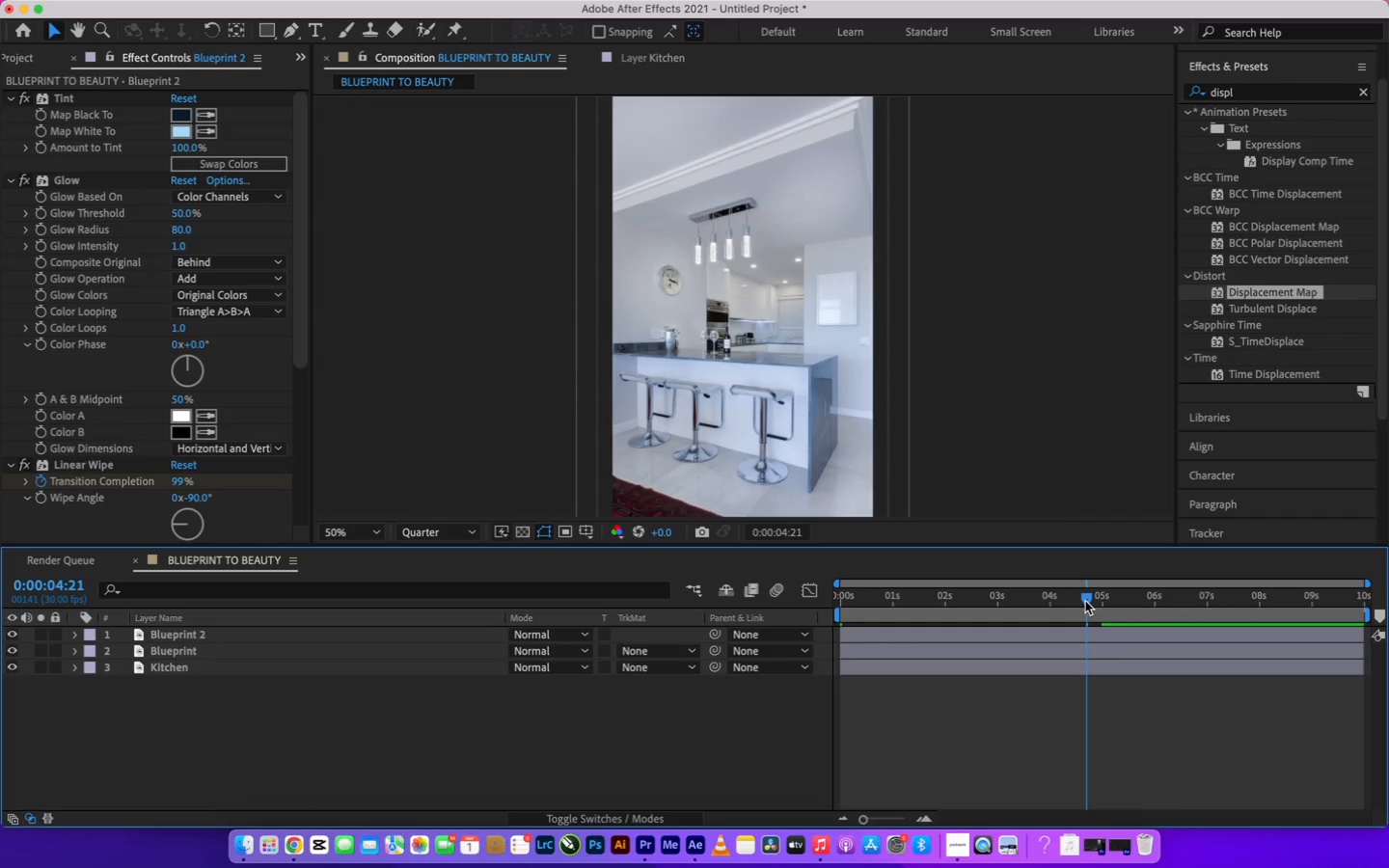 
left_click_drag(start_coordinate=[1085, 601], to_coordinate=[1026, 604])
 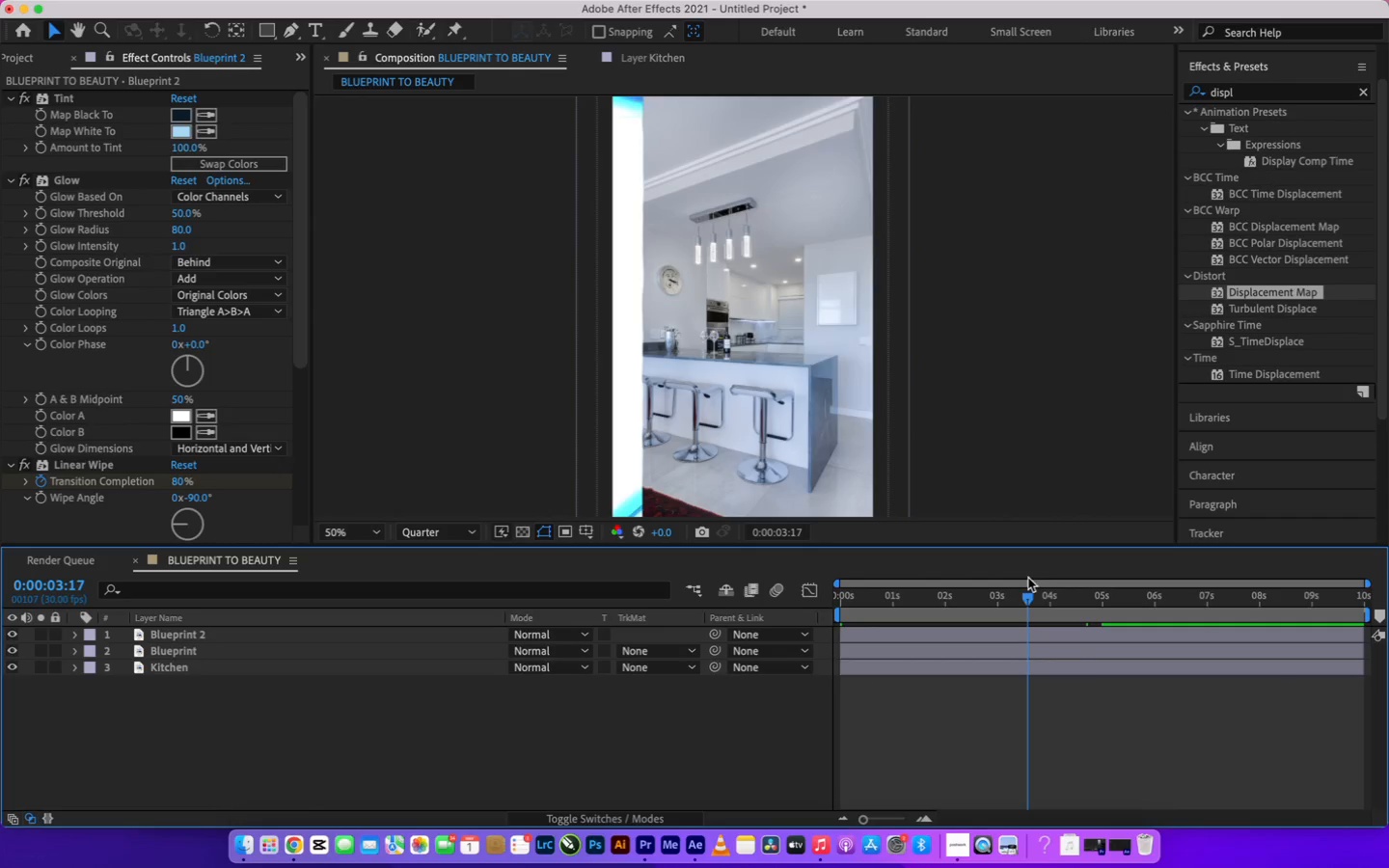 
left_click_drag(start_coordinate=[1027, 600], to_coordinate=[1003, 608])
 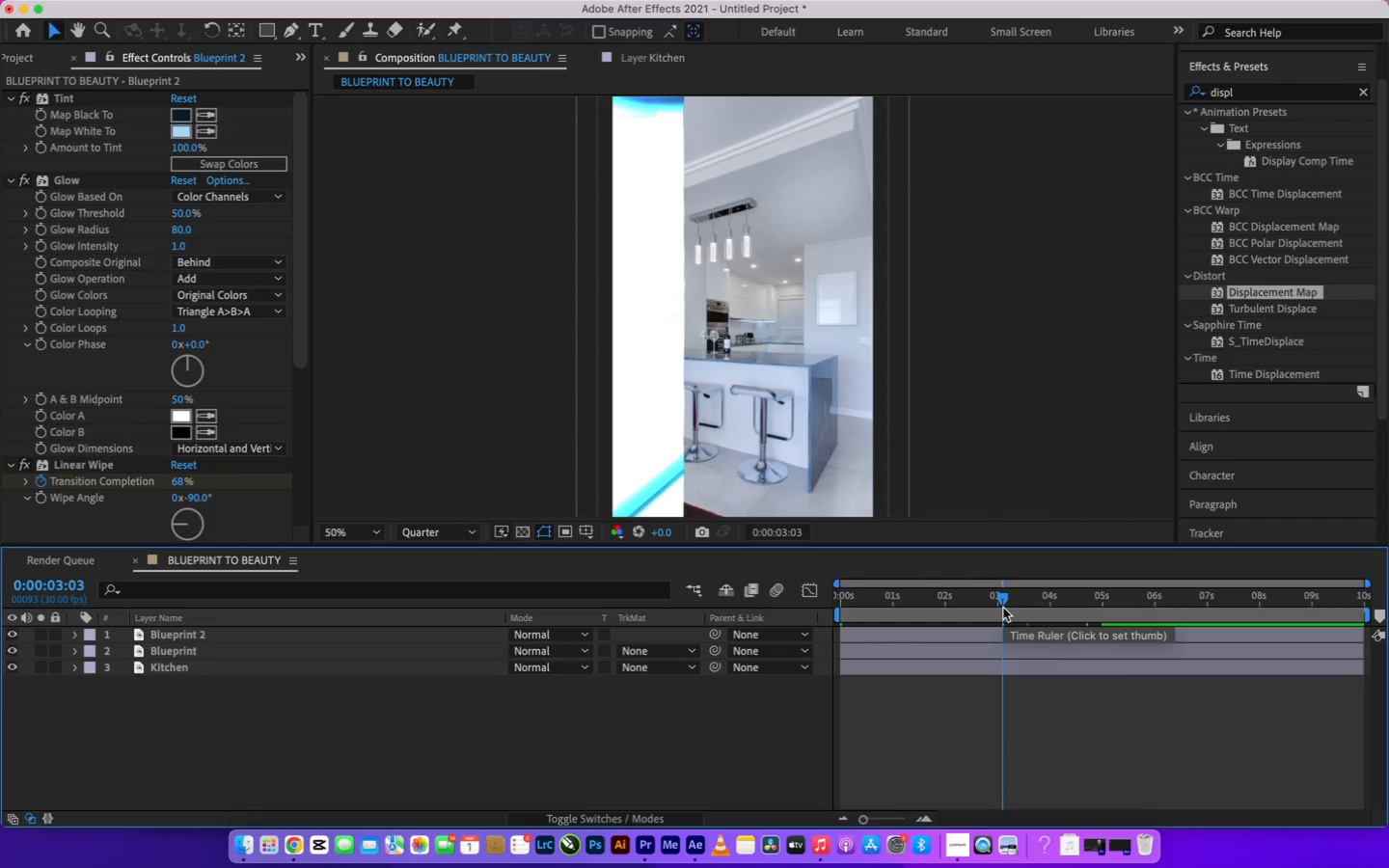 
left_click_drag(start_coordinate=[1003, 608], to_coordinate=[966, 621])
 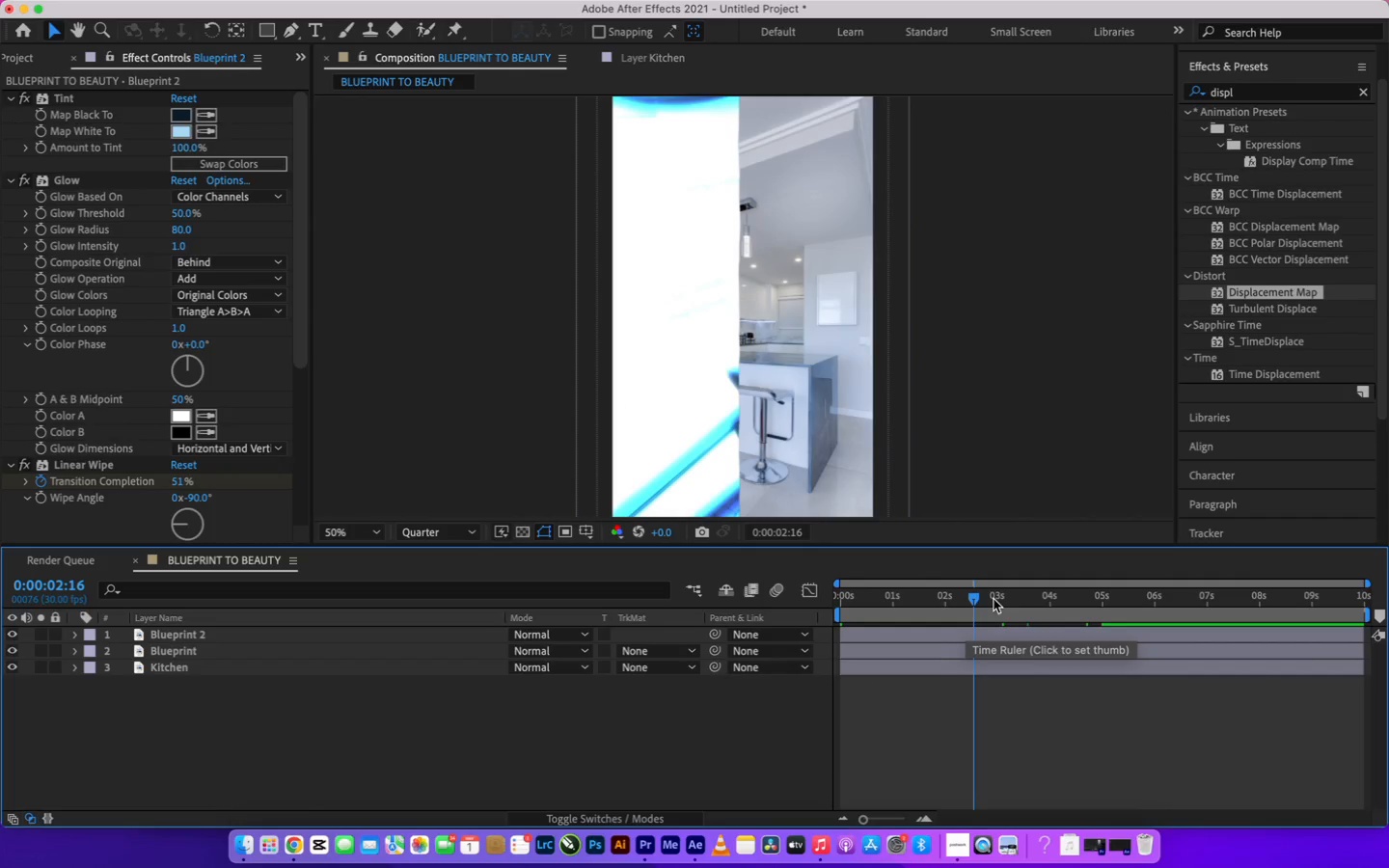 
left_click_drag(start_coordinate=[980, 600], to_coordinate=[898, 627])
 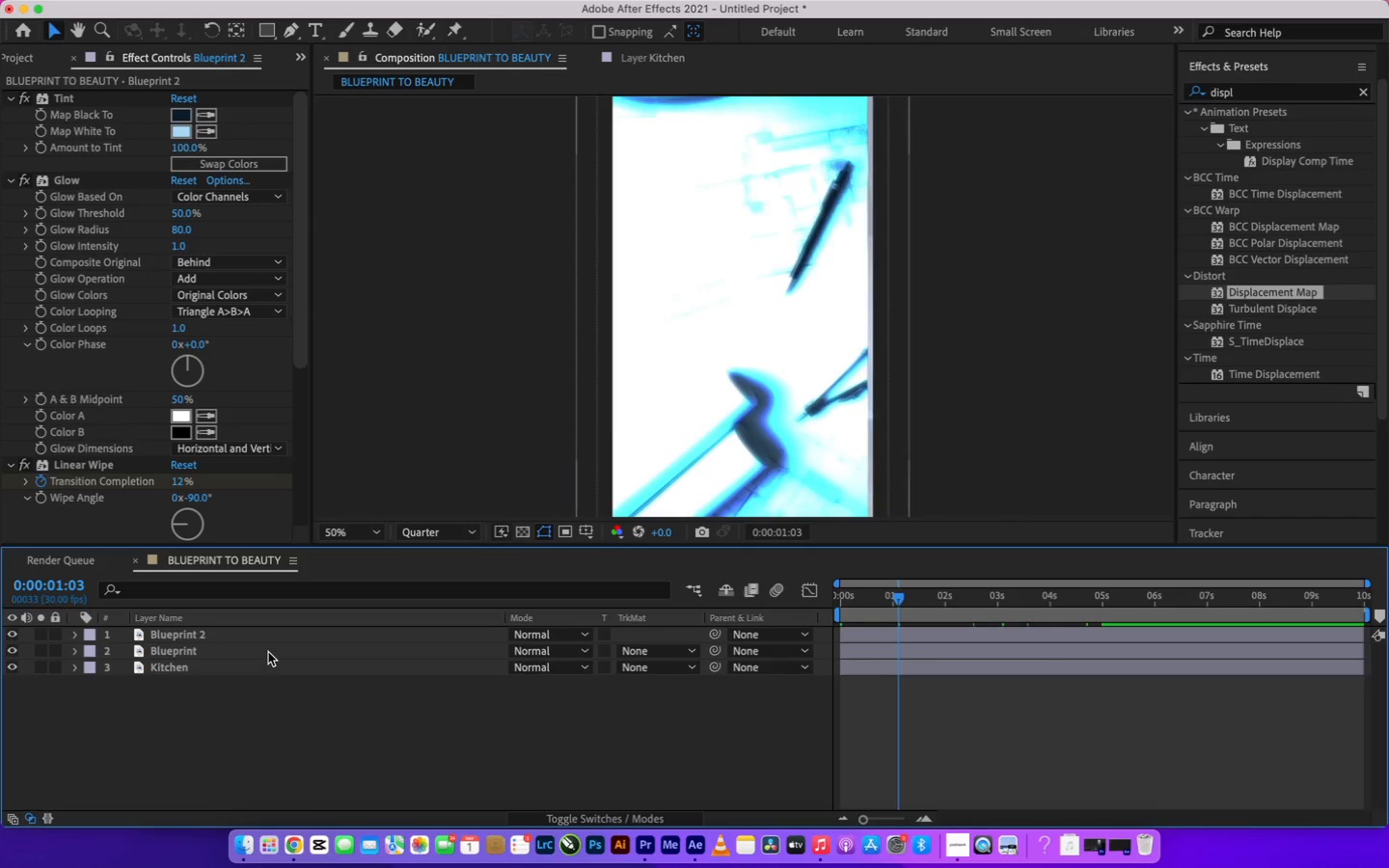 
wait(18.48)
 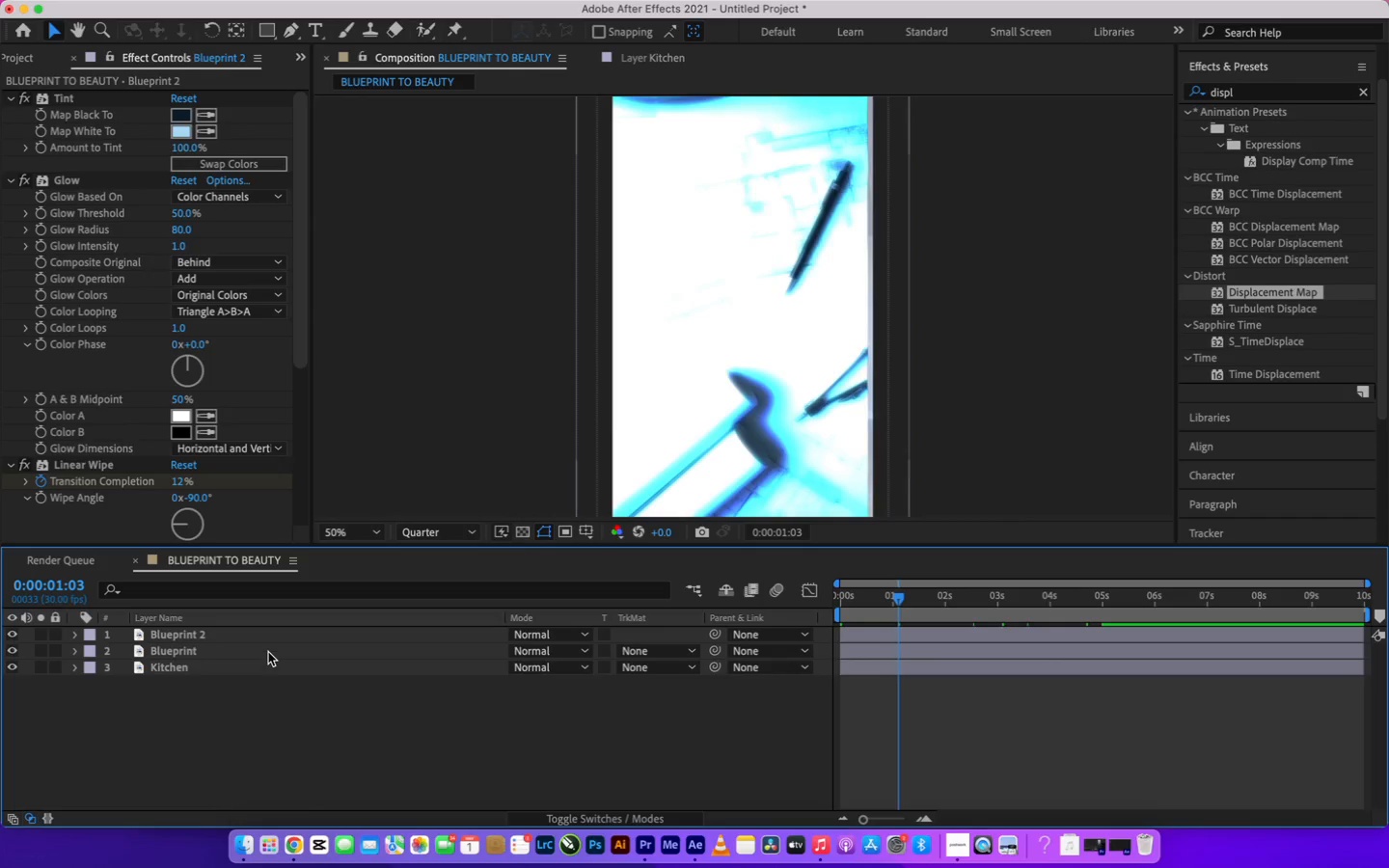 
left_click([122, 176])
 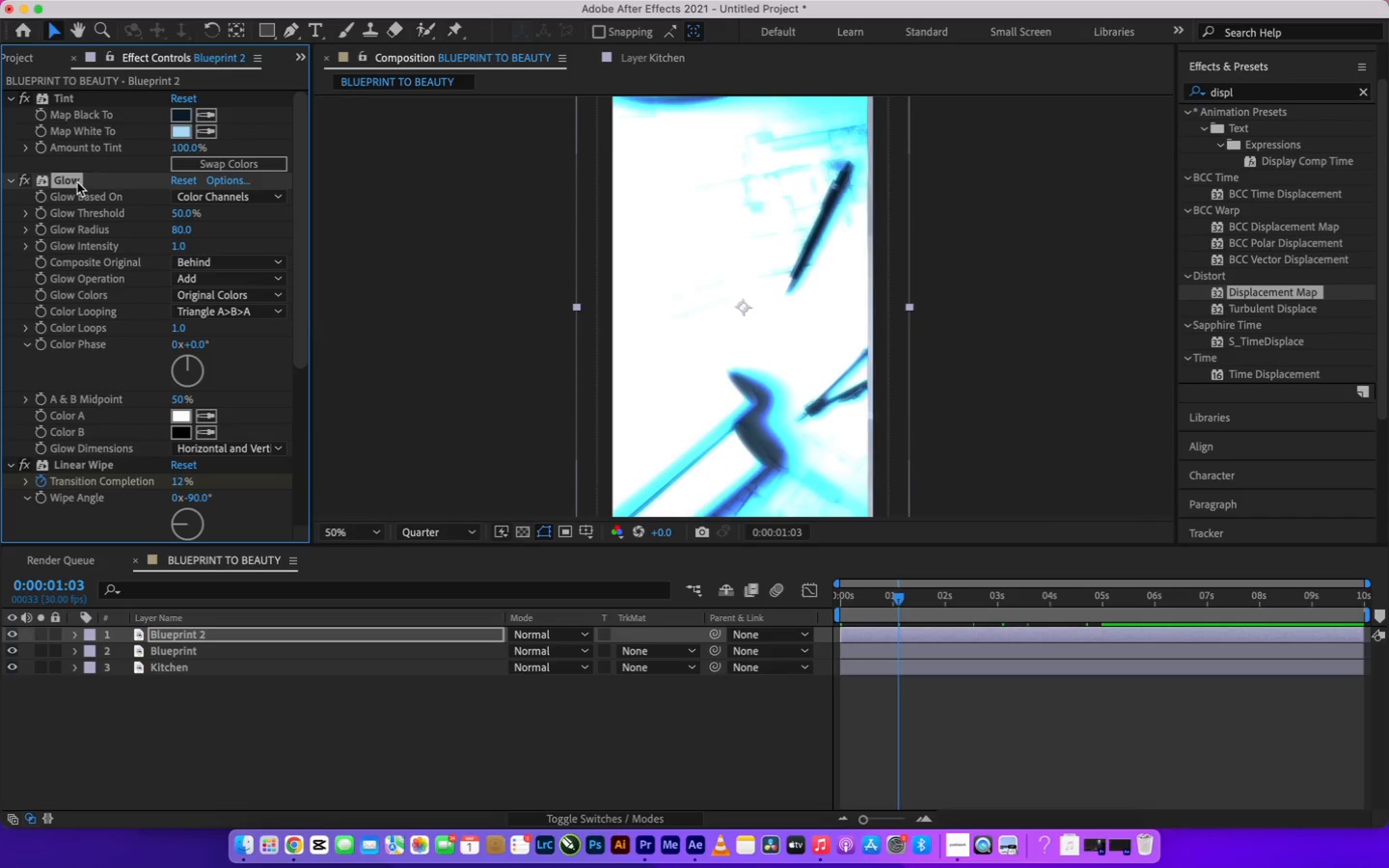 
key(Backspace)
 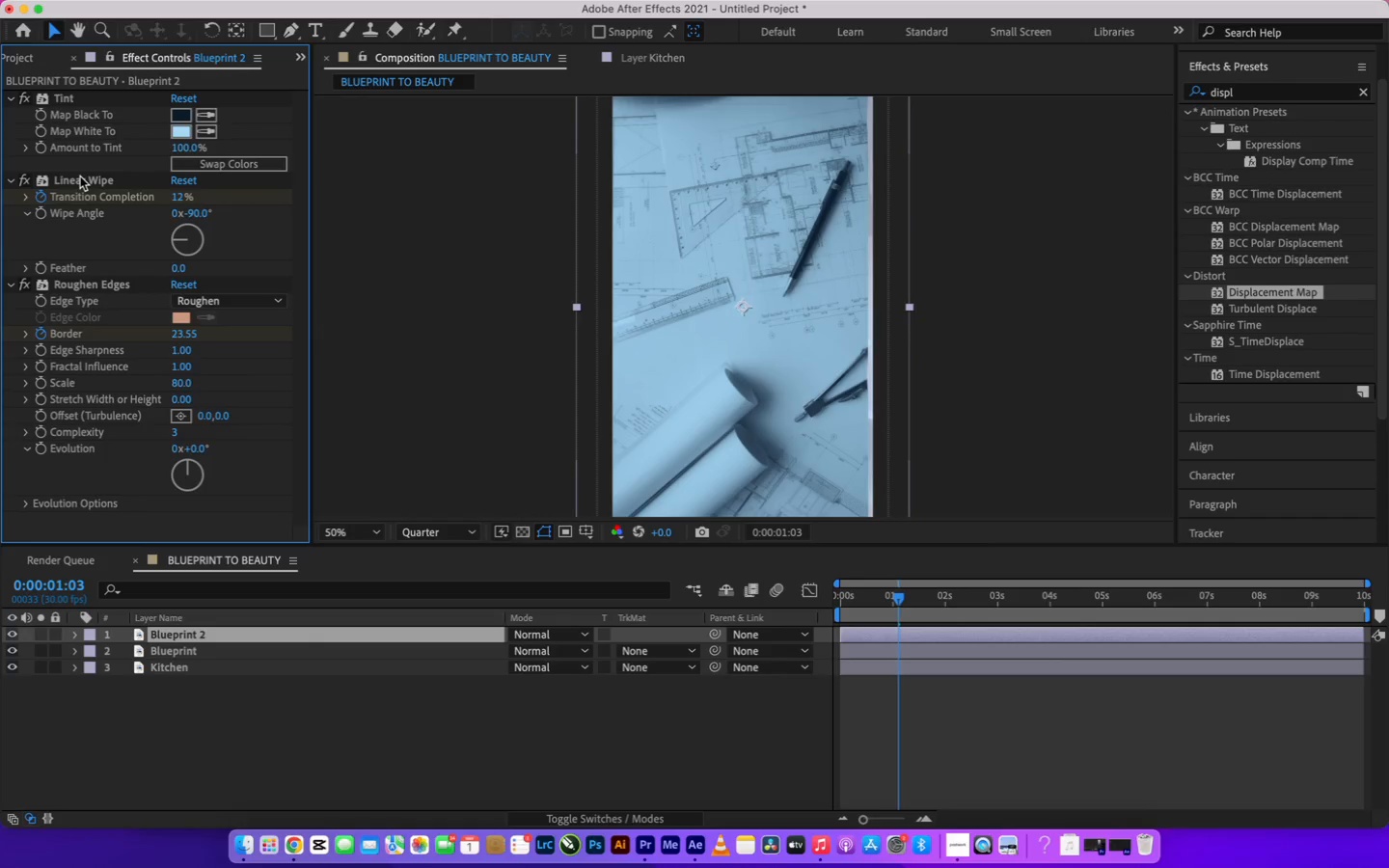 
wait(11.51)
 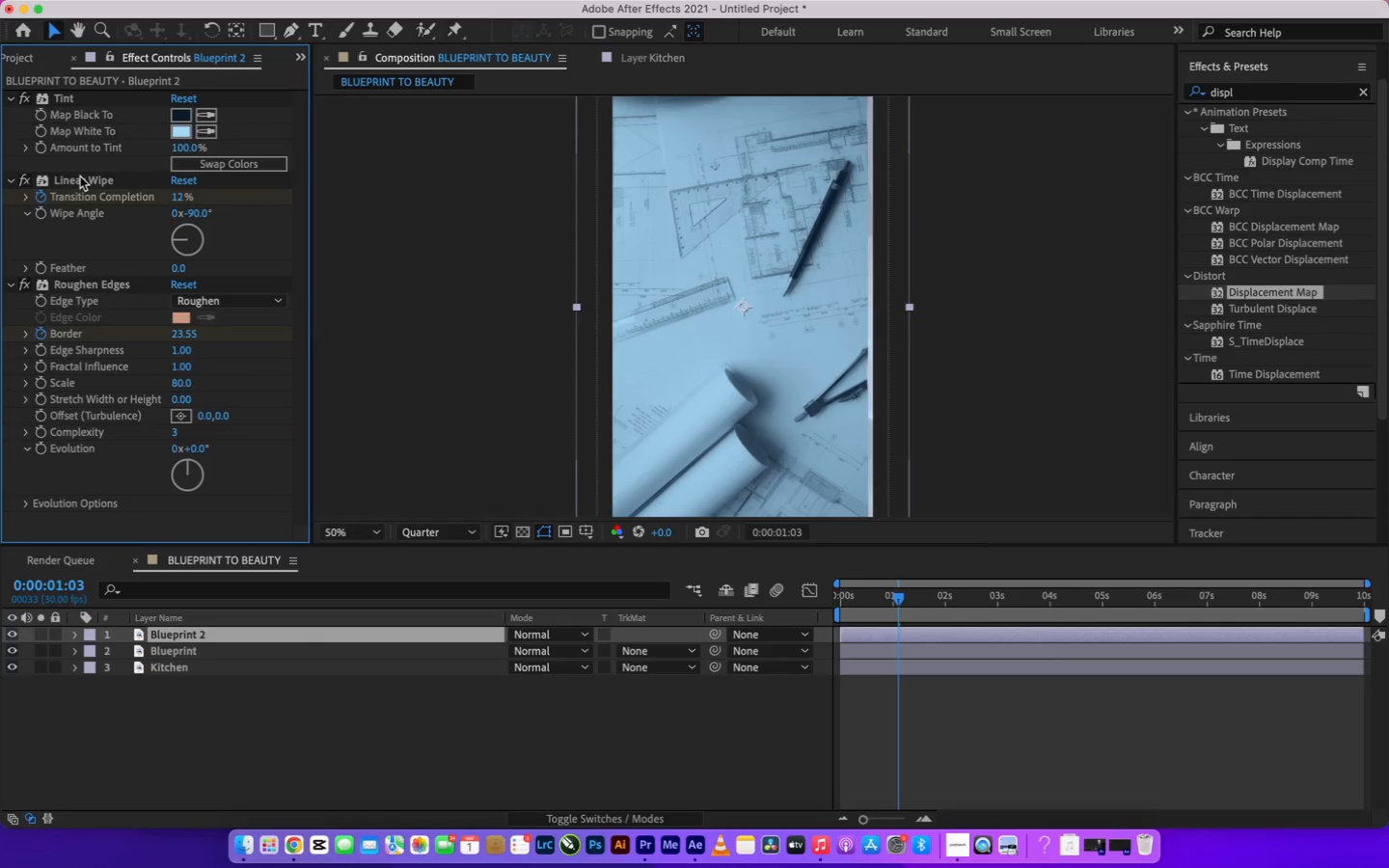 
left_click([131, 182])
 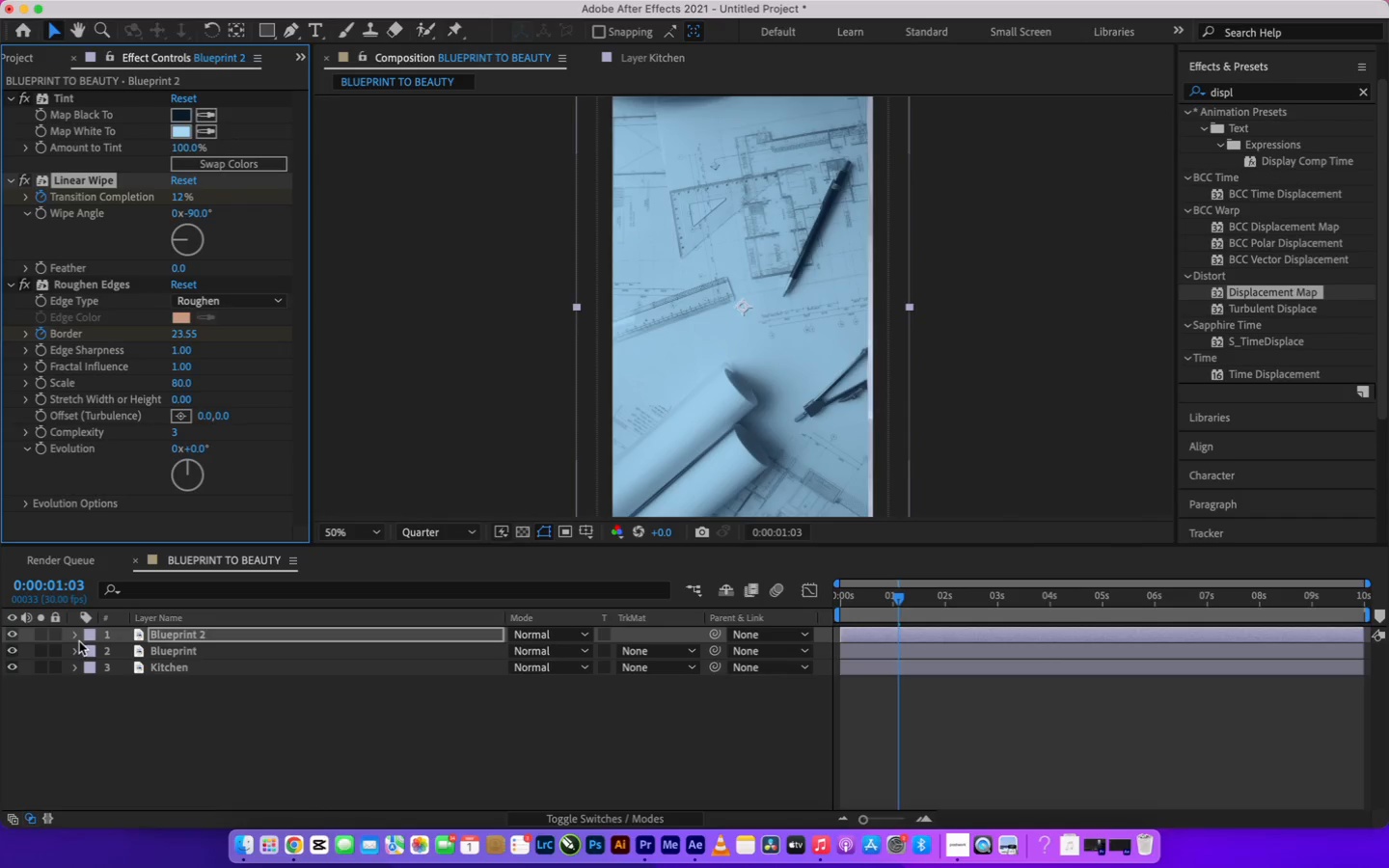 
left_click_drag(start_coordinate=[76, 636], to_coordinate=[94, 652])
 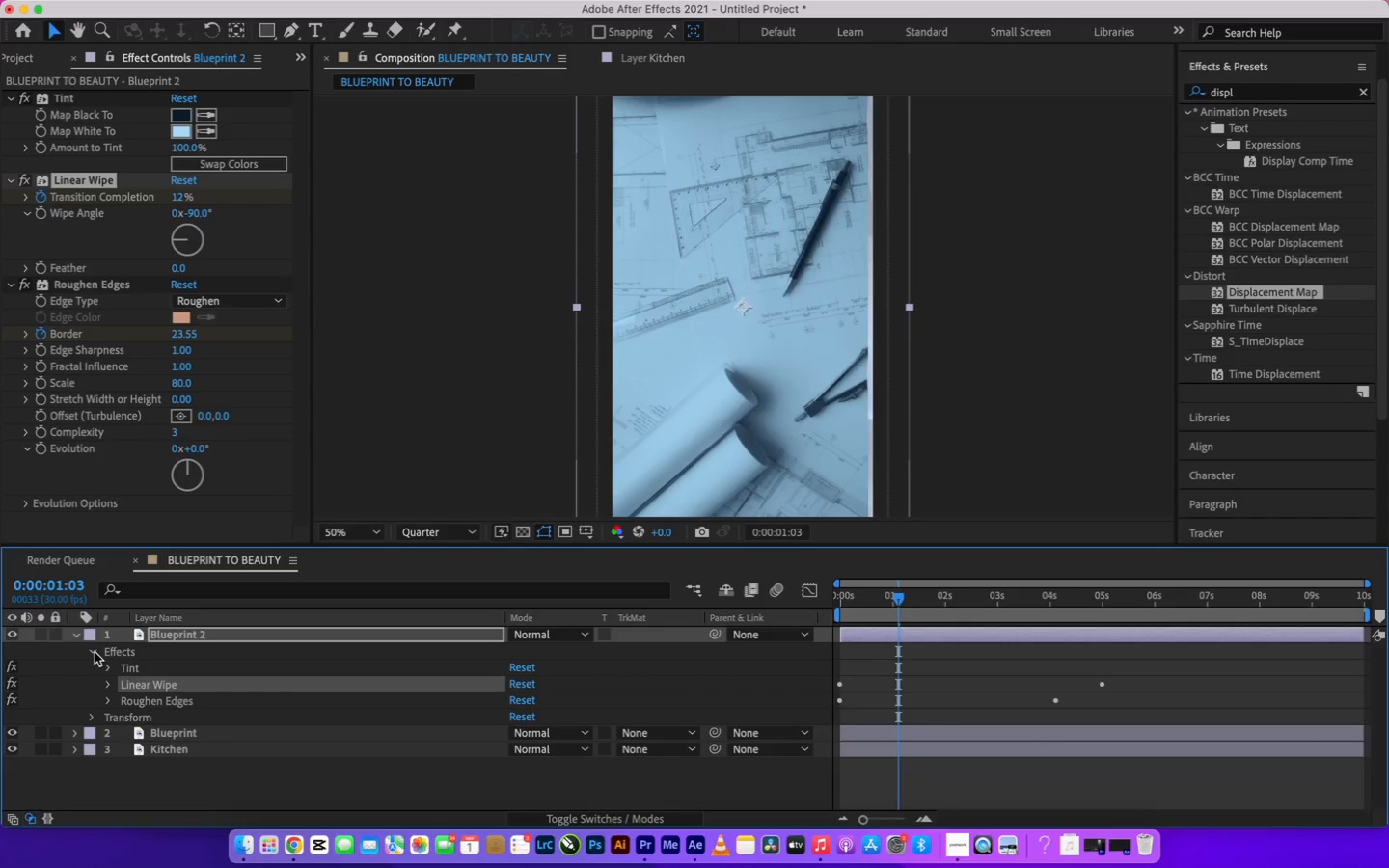 
left_click([94, 652])
 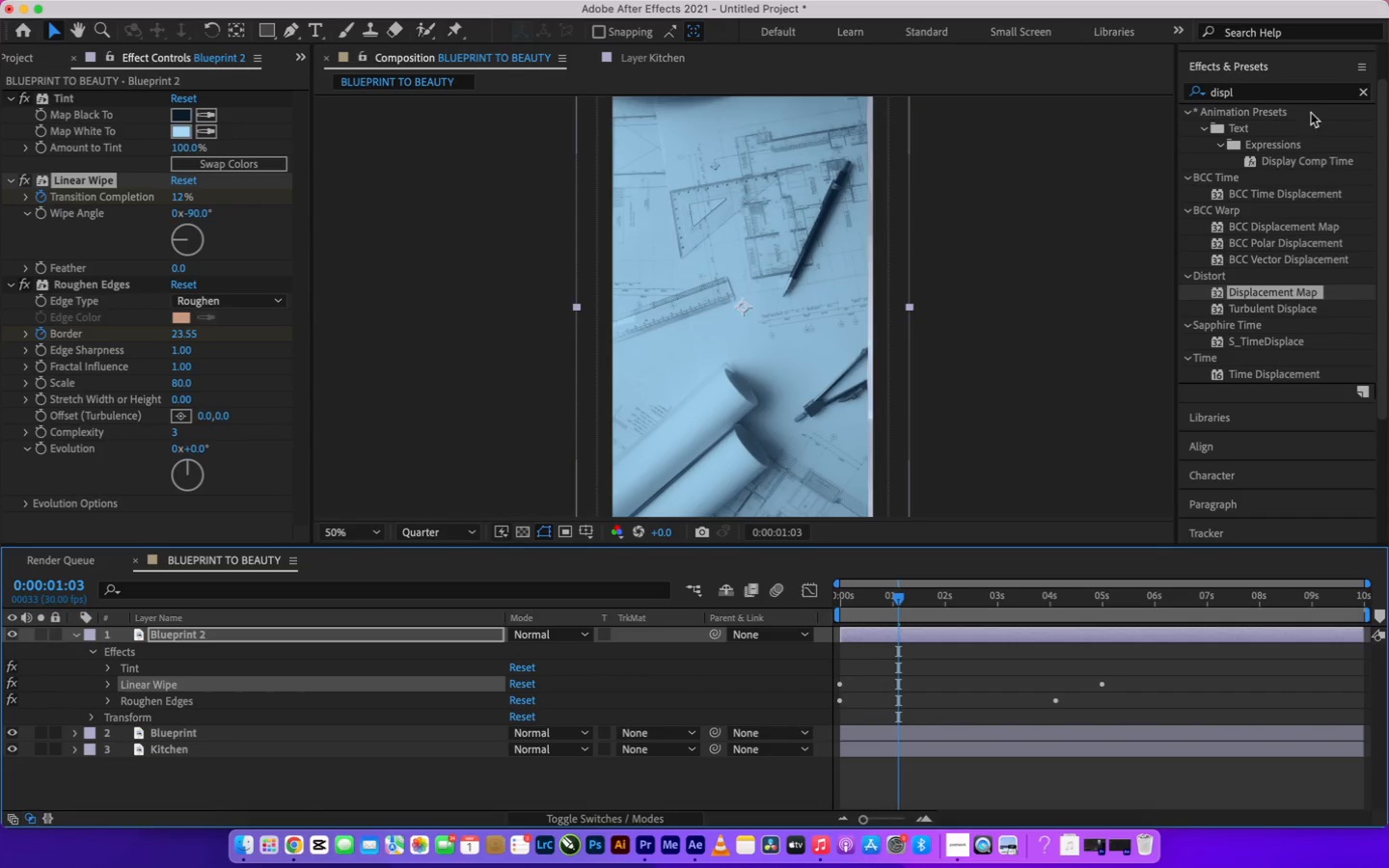 
left_click([1362, 93])
 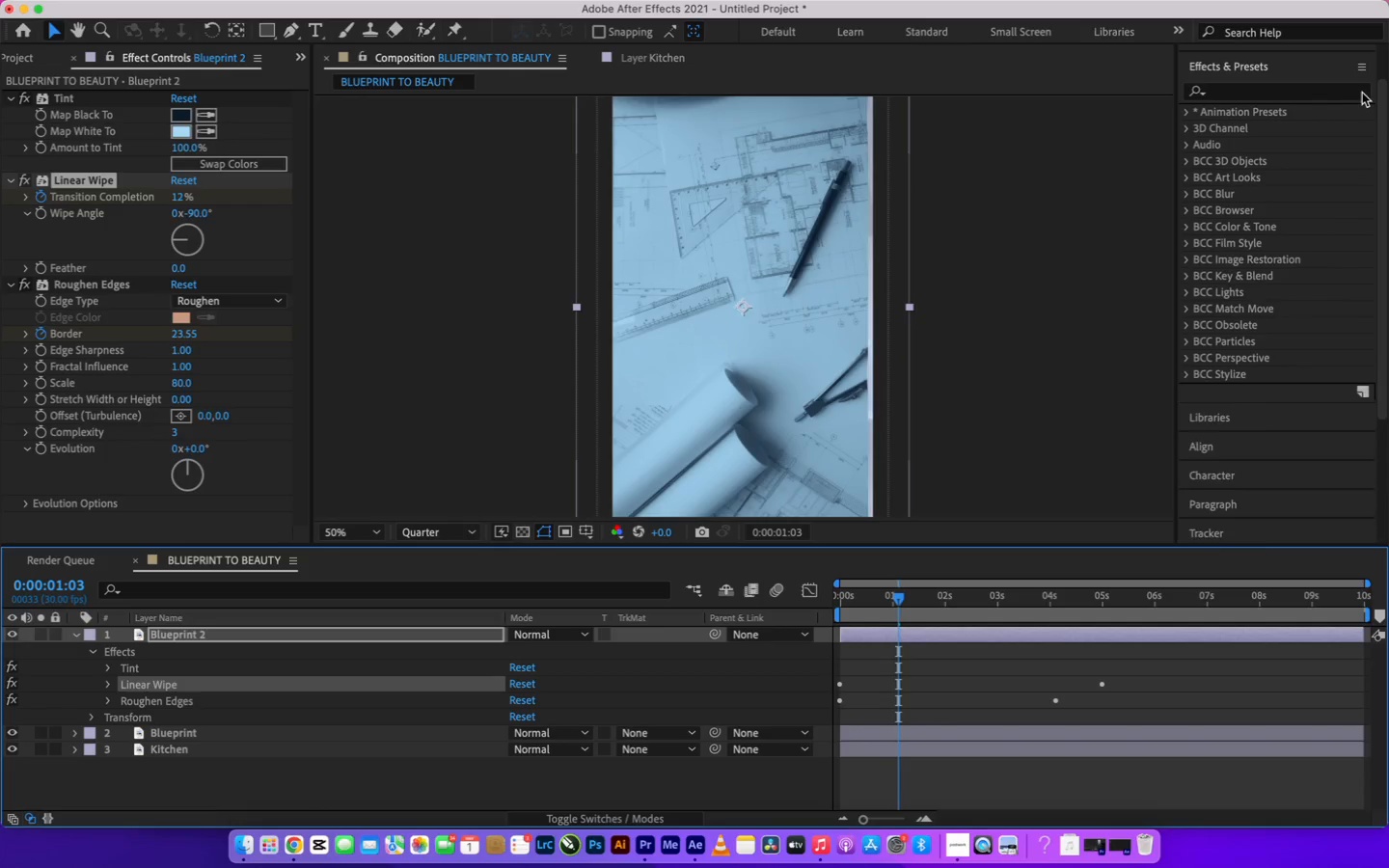 
left_click([1319, 94])
 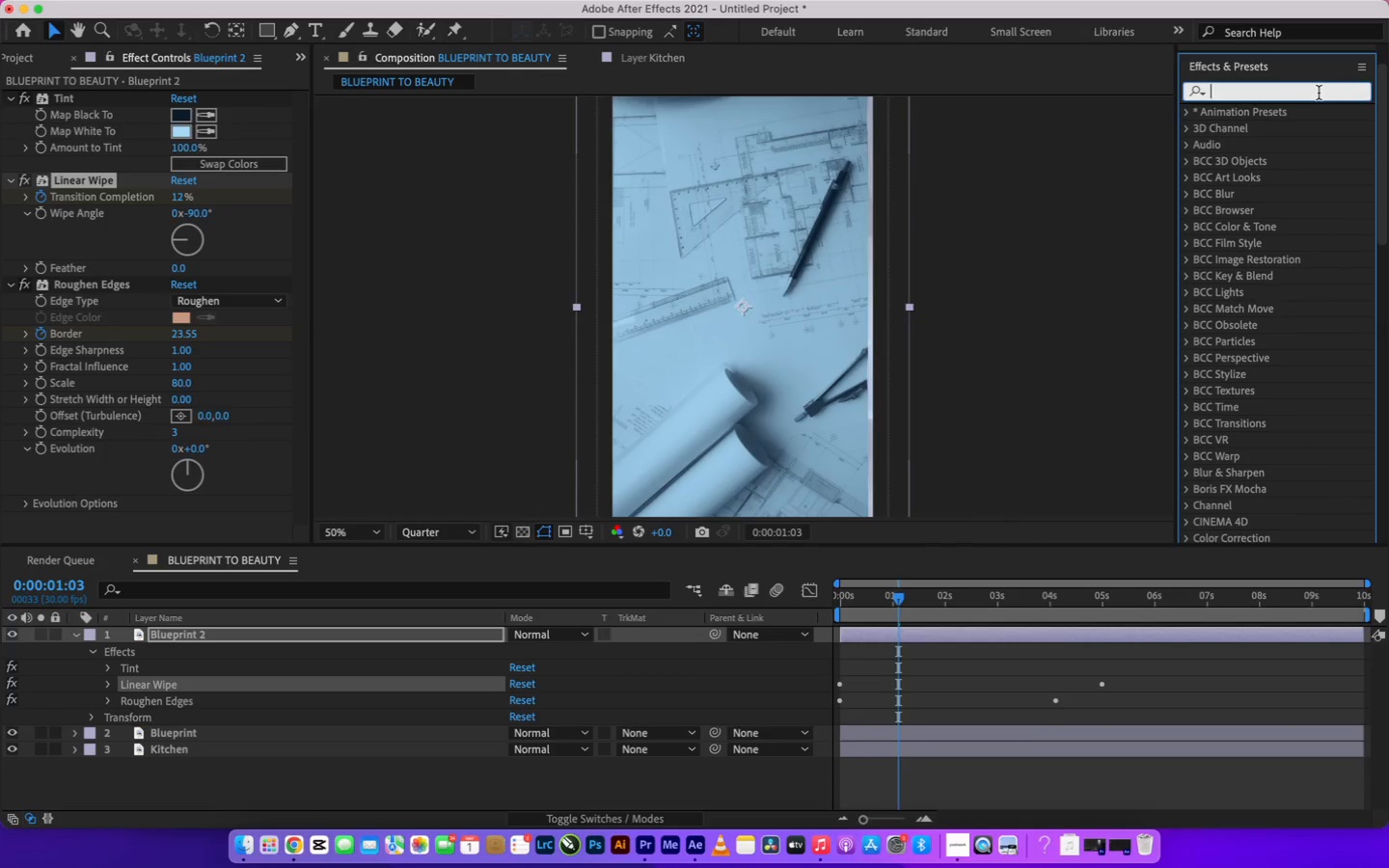 
type(glw)
key(Backspace)
key(Backspace)
type(ow)
 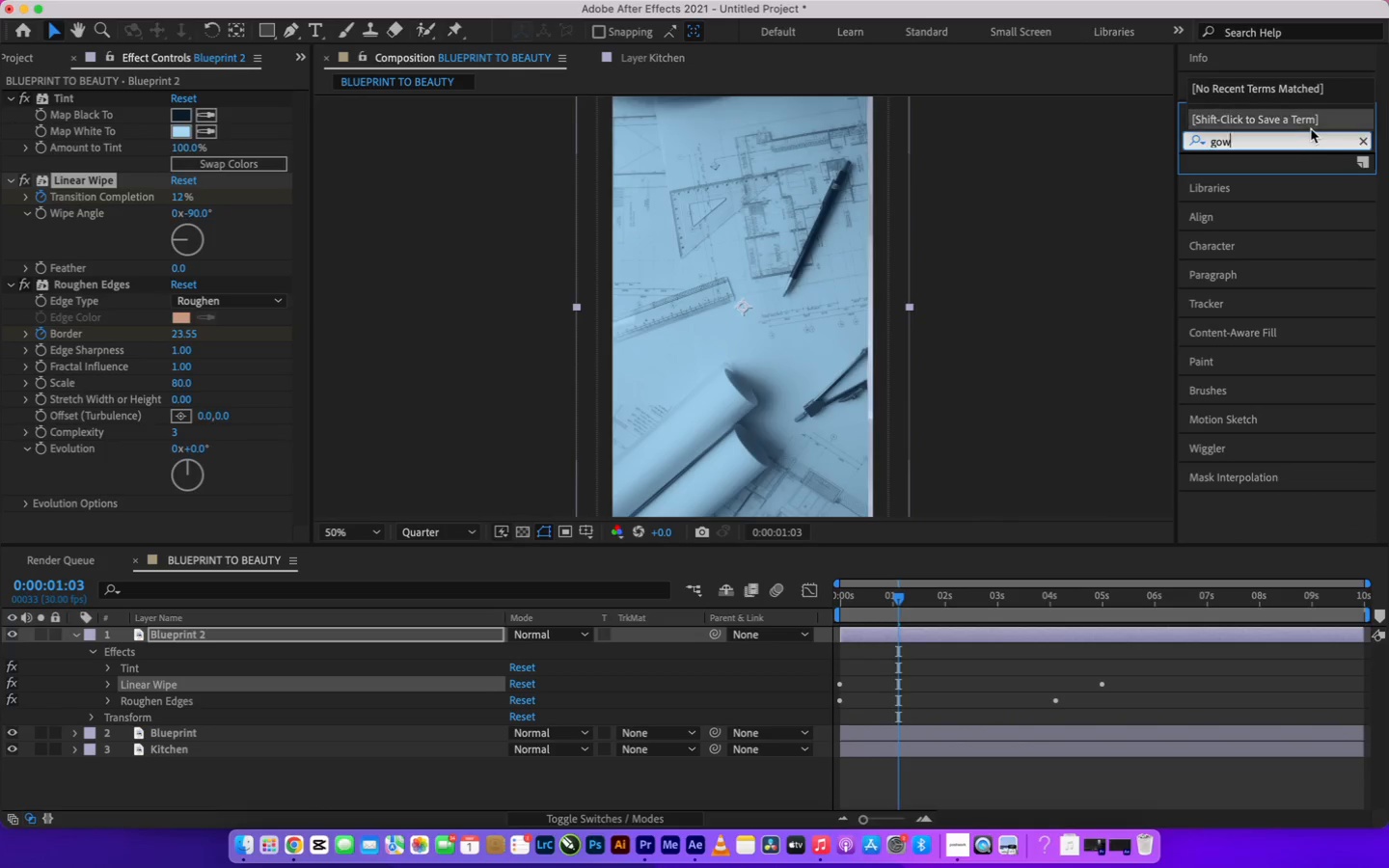 
key(Backspace)
key(Backspace)
type(low)
 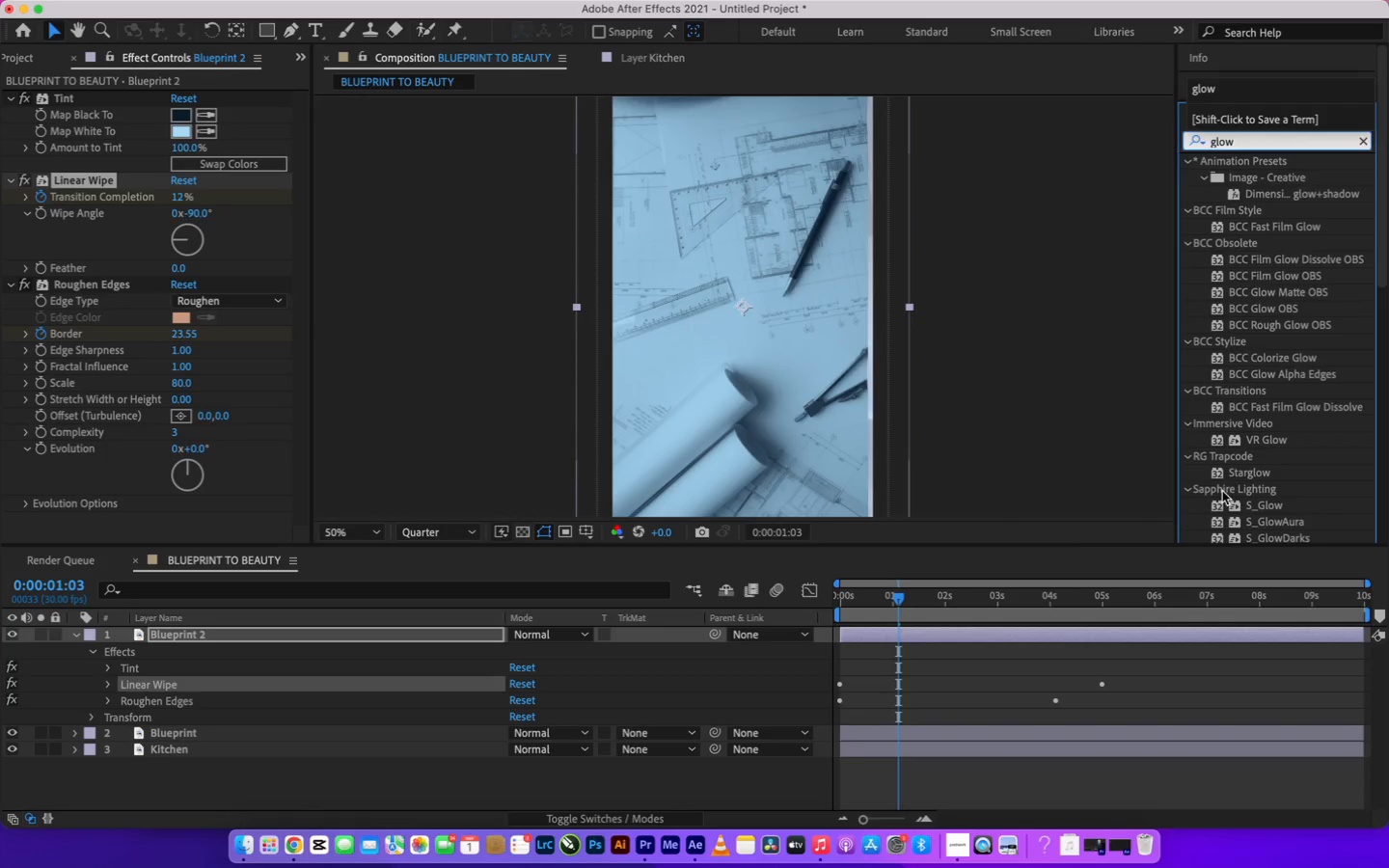 
wait(7.56)
 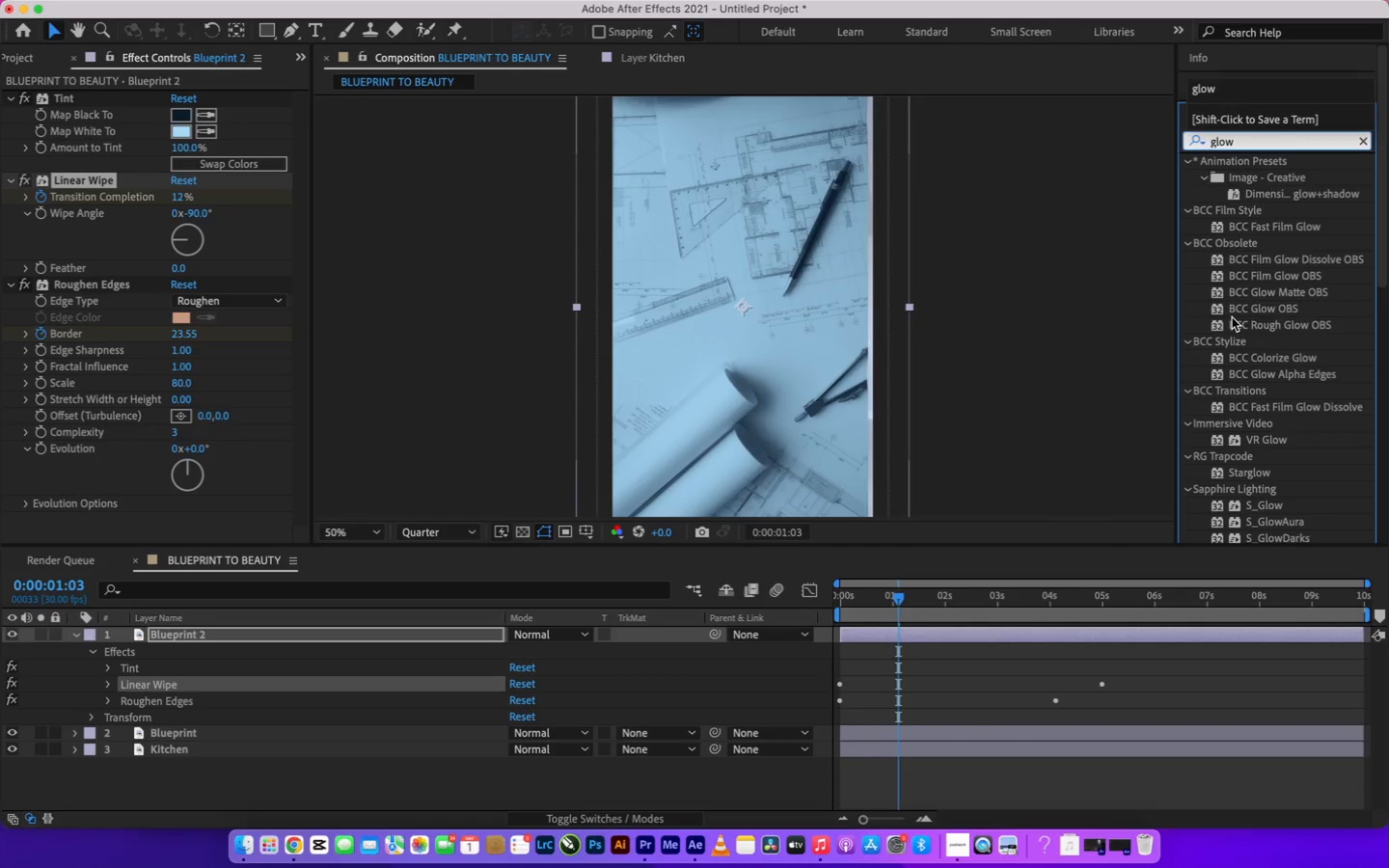 
scroll: coordinate [1243, 482], scroll_direction: down, amount: 12.0
 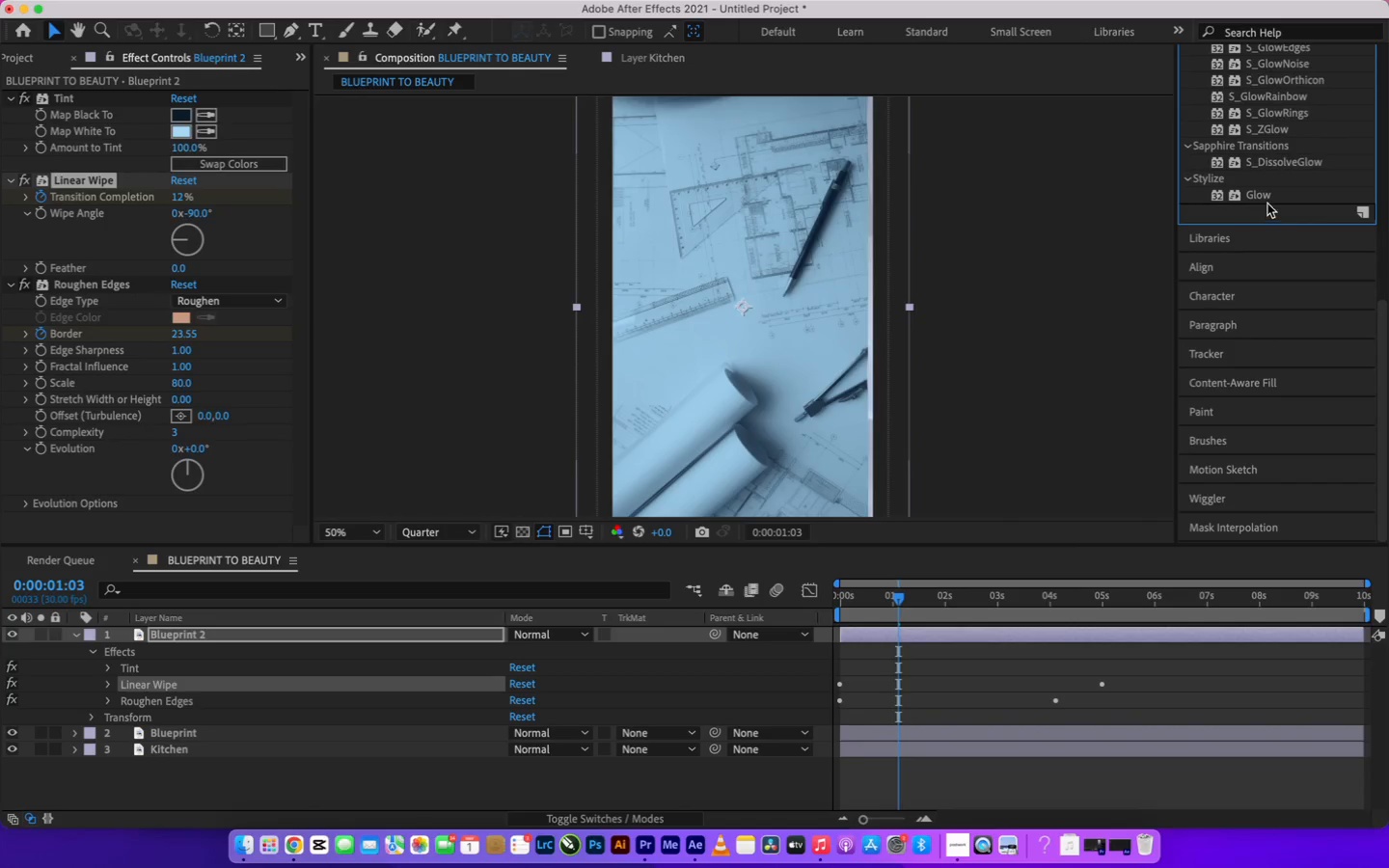 
left_click([1267, 199])
 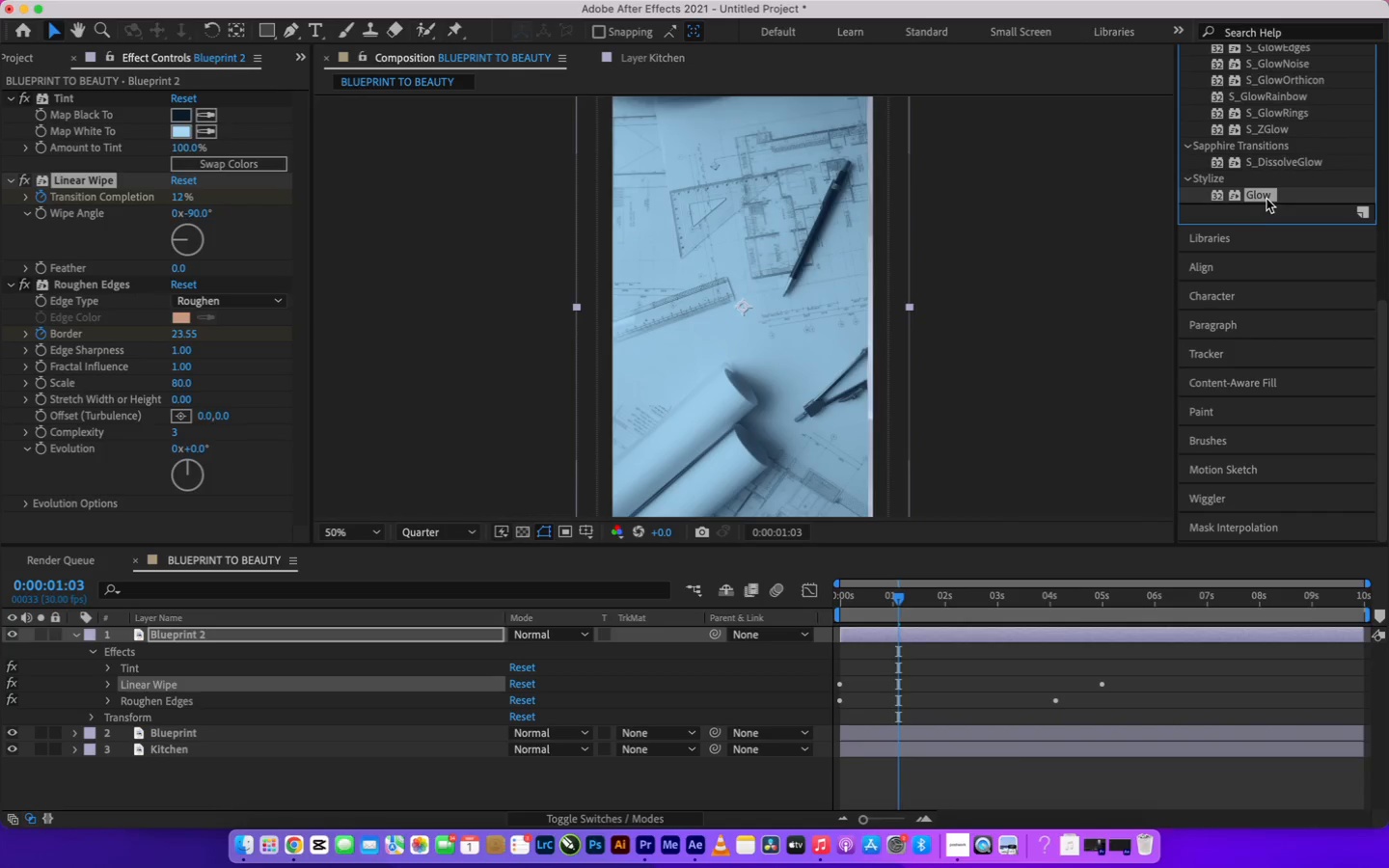 
left_click_drag(start_coordinate=[1266, 198], to_coordinate=[326, 691])
 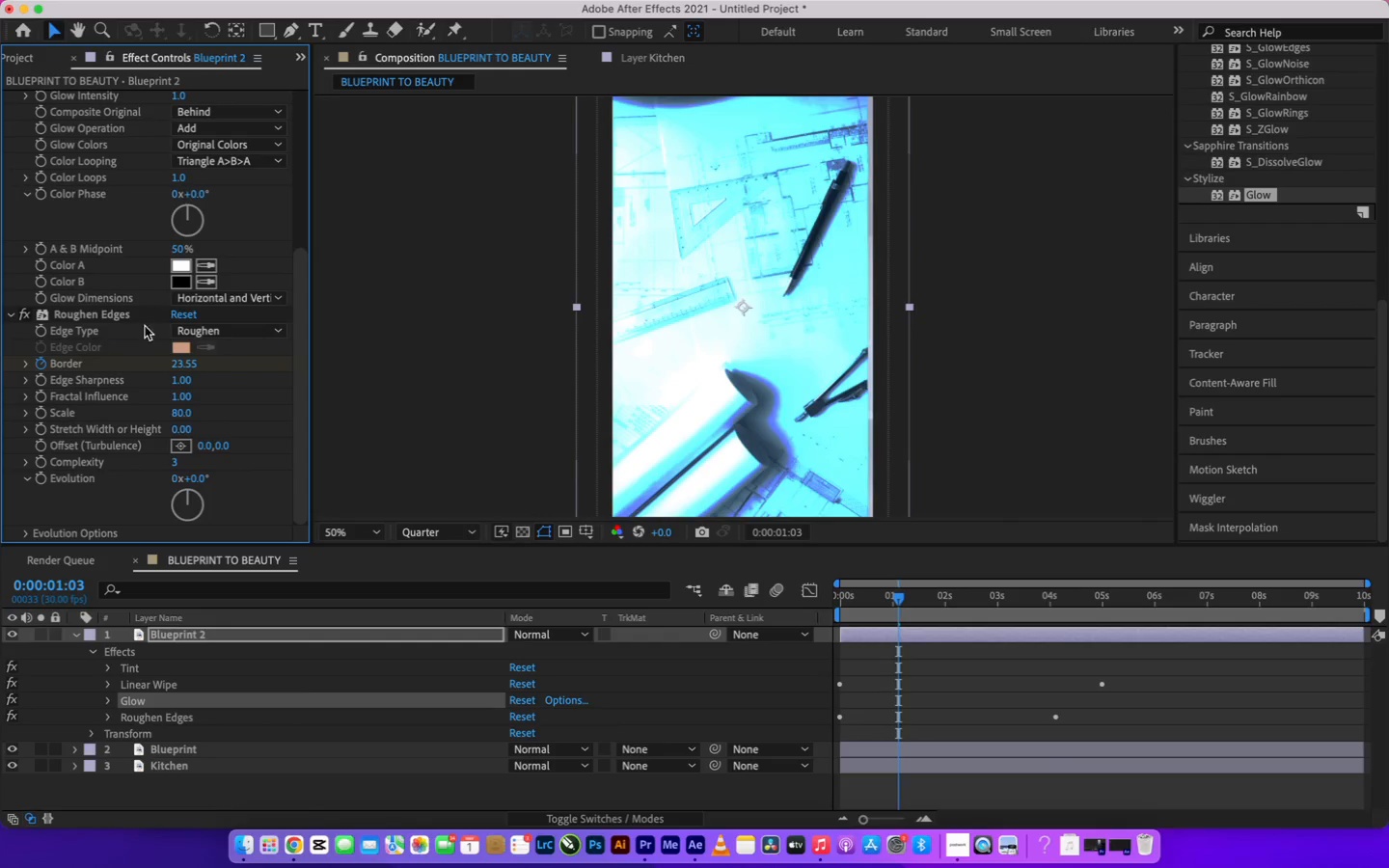 
wait(5.73)
 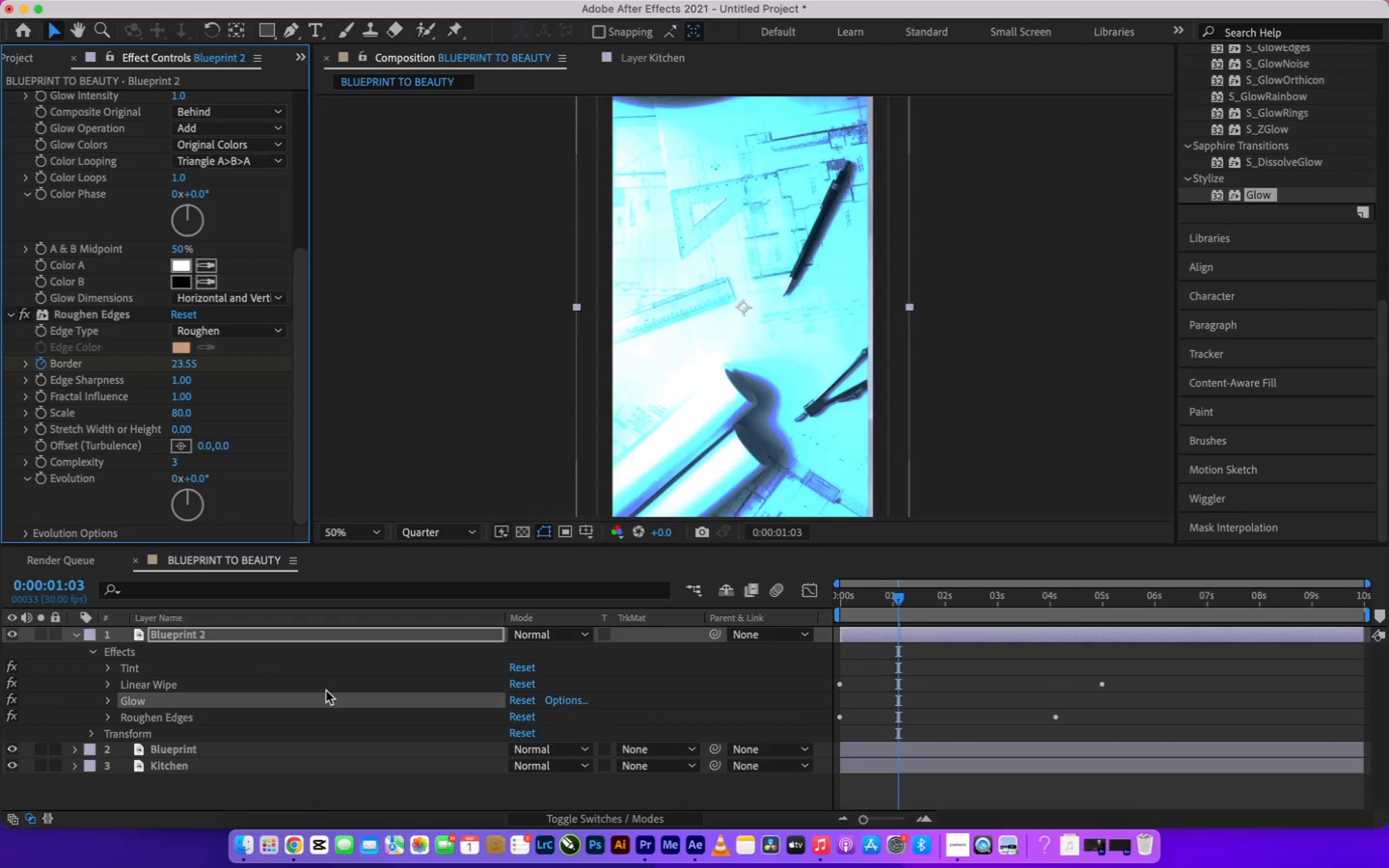 
left_click([245, 301])
 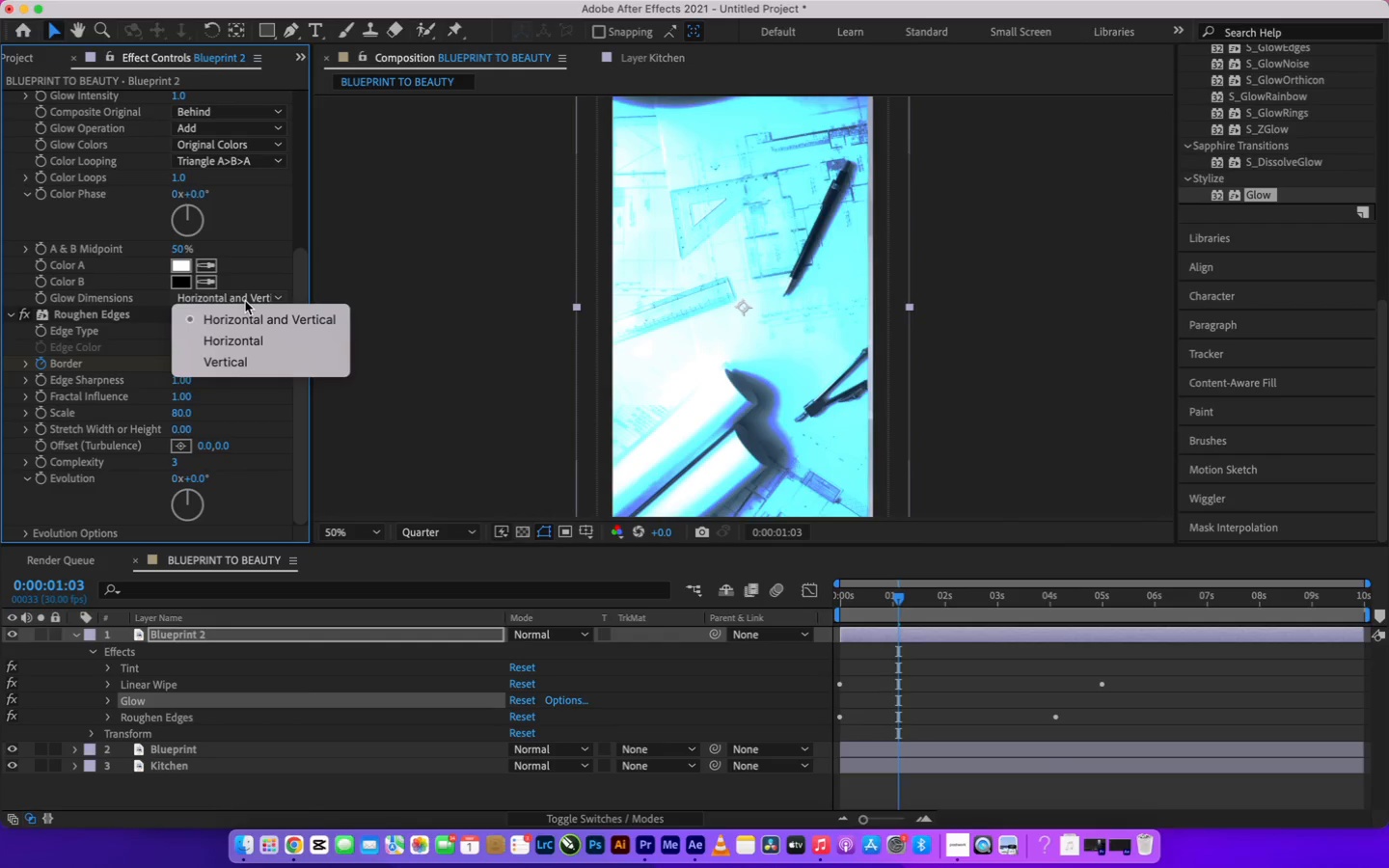 
left_click([245, 301])
 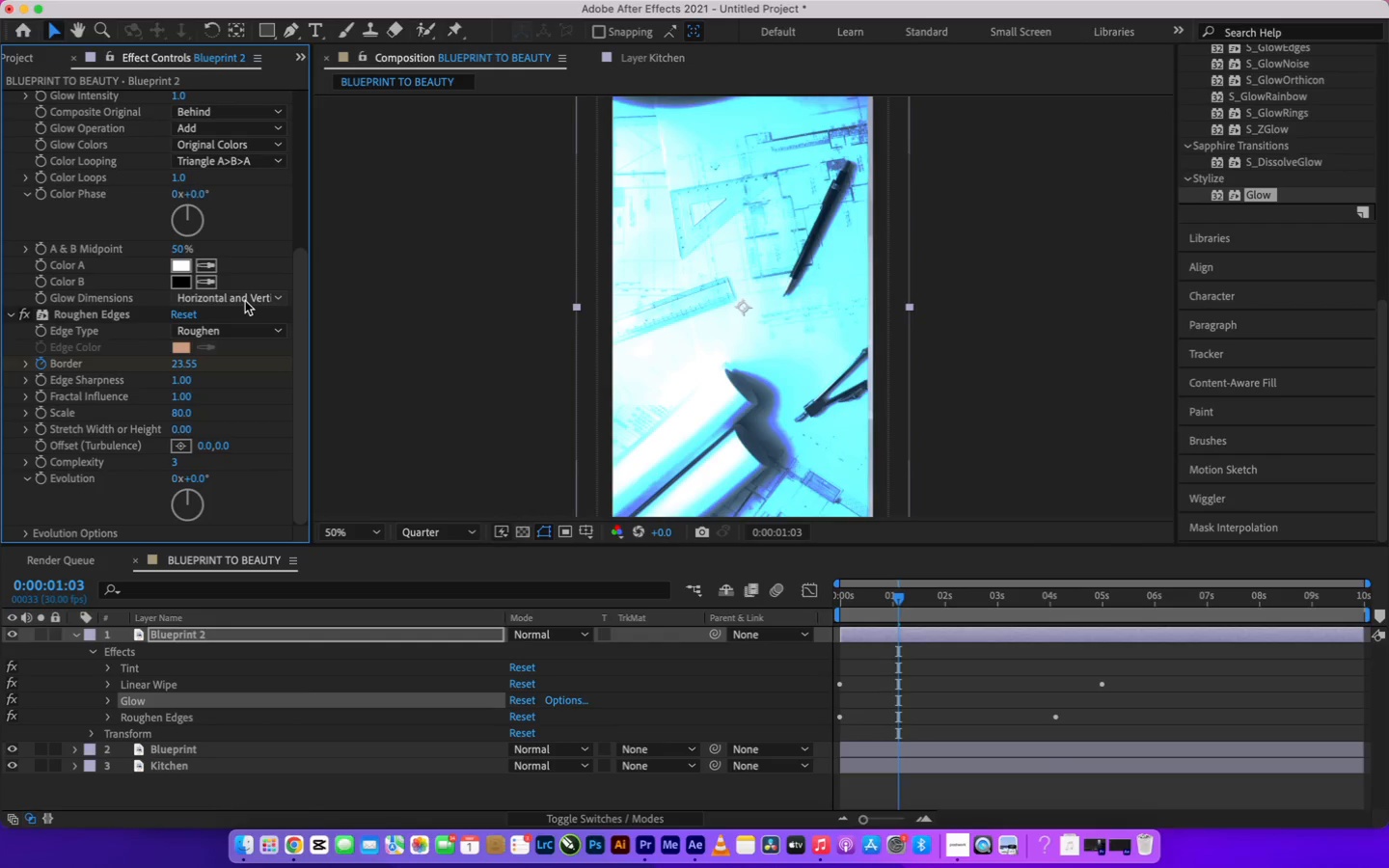 
scroll: coordinate [244, 301], scroll_direction: up, amount: 6.0
 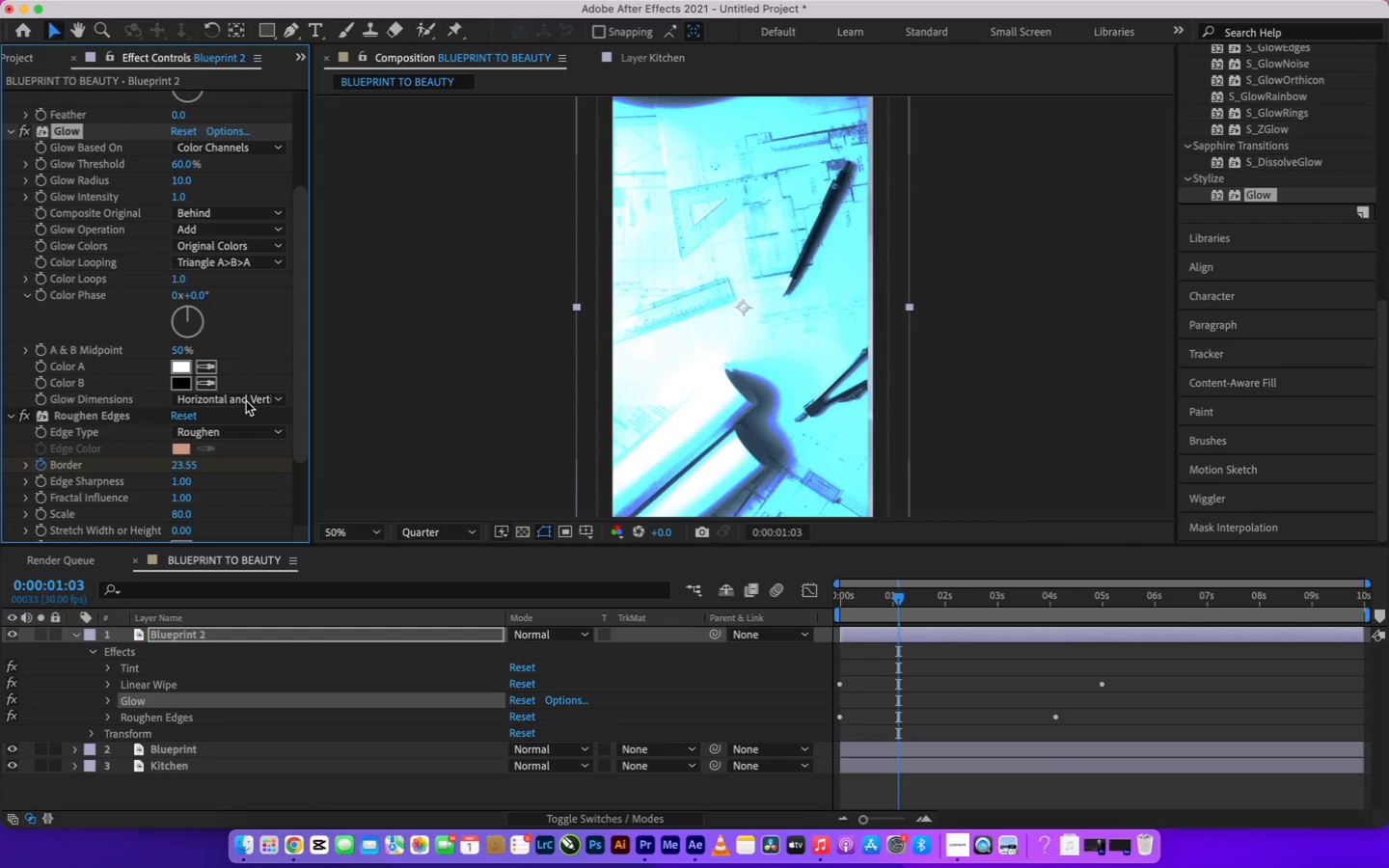 
scroll: coordinate [244, 401], scroll_direction: down, amount: 4.0
 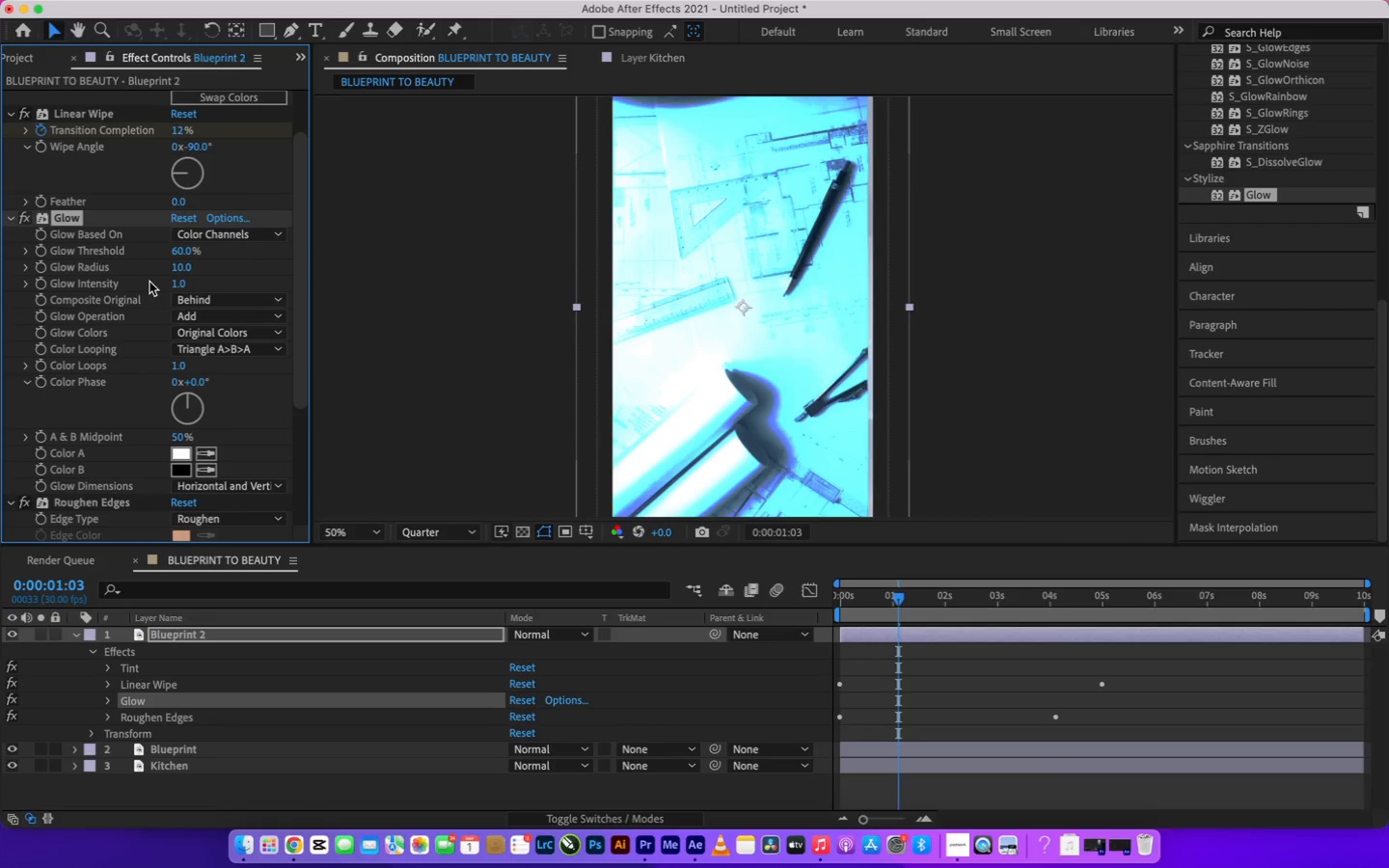 
wait(13.33)
 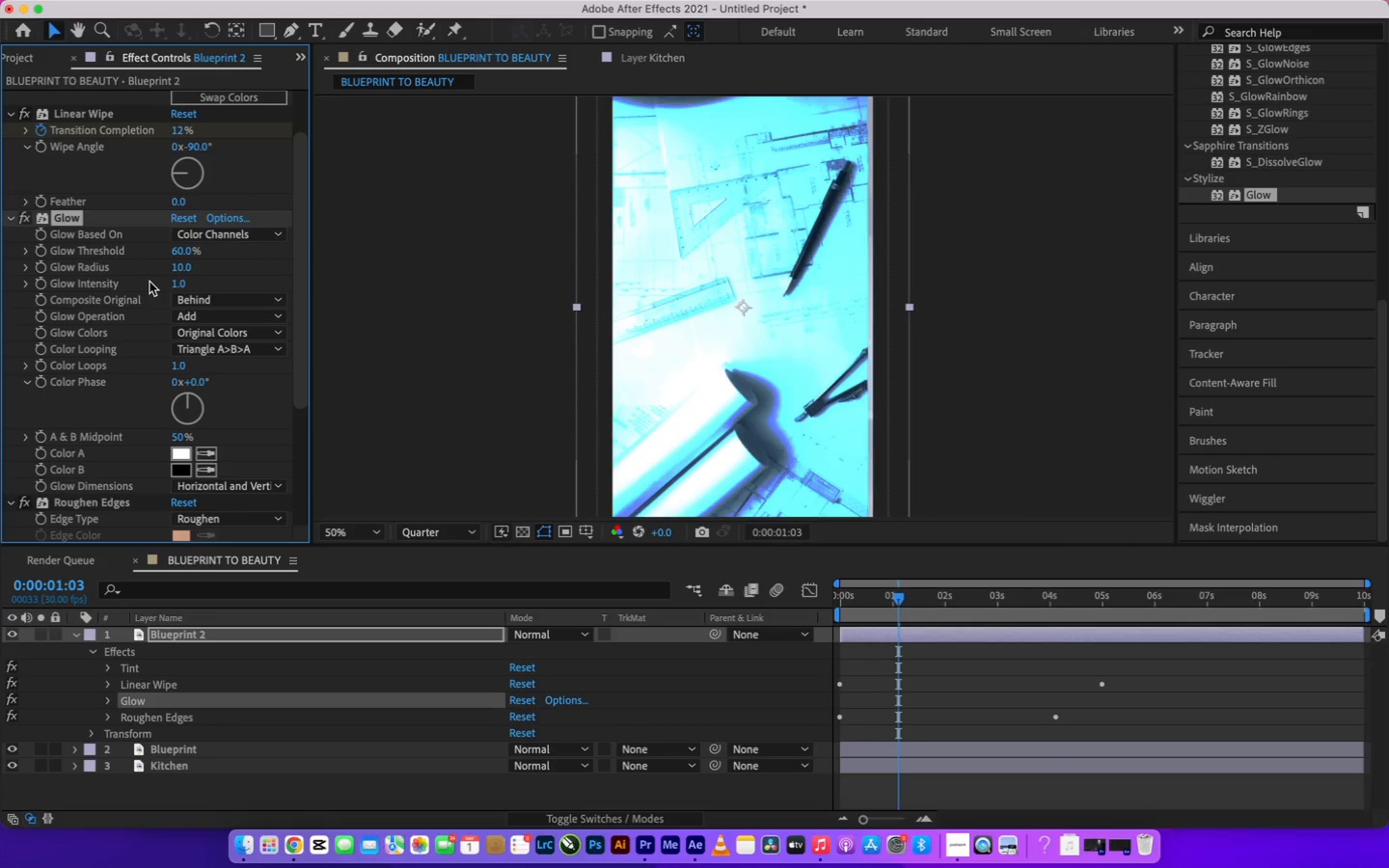 
left_click_drag(start_coordinate=[897, 597], to_coordinate=[1024, 575])
 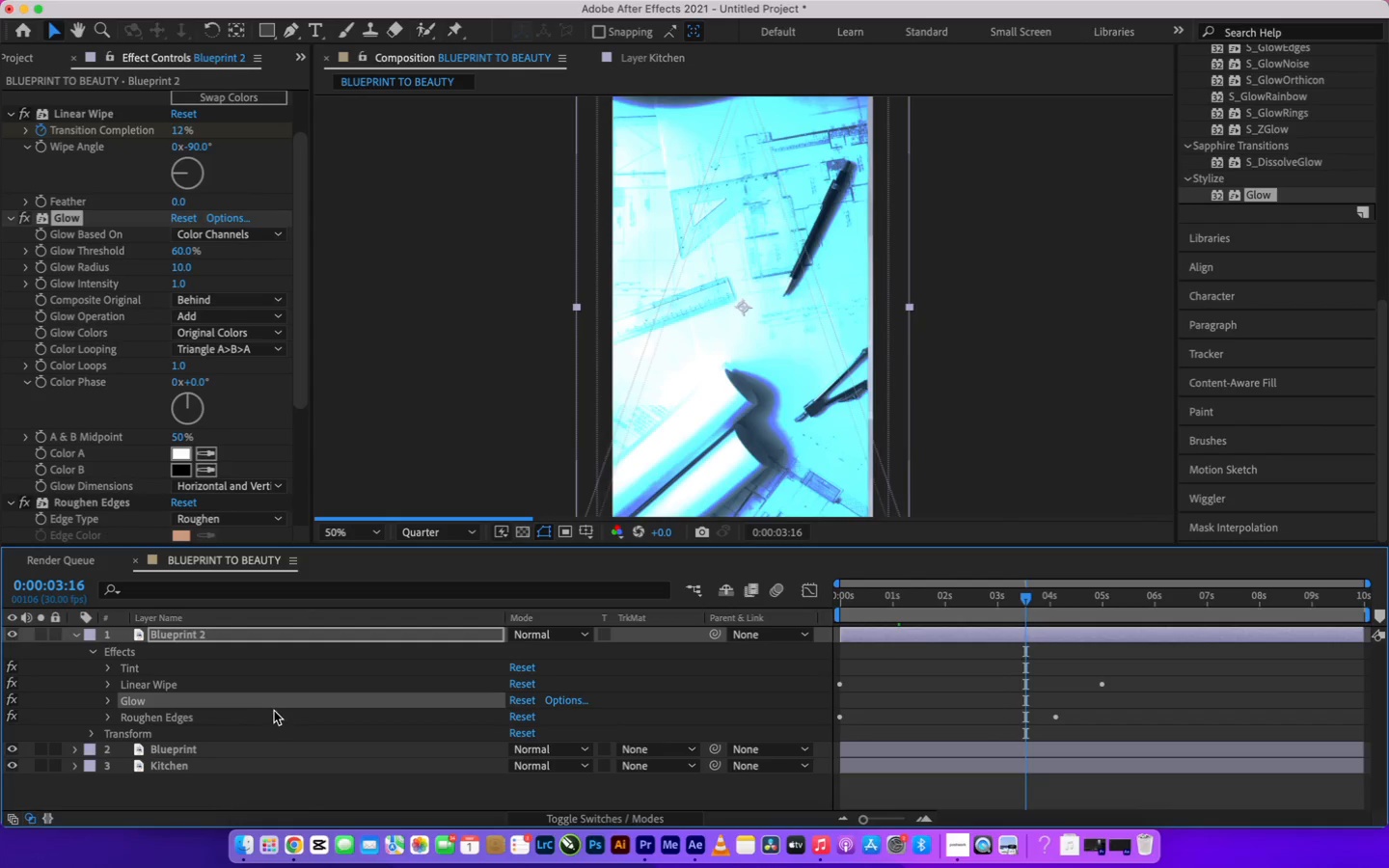 
left_click([278, 706])
 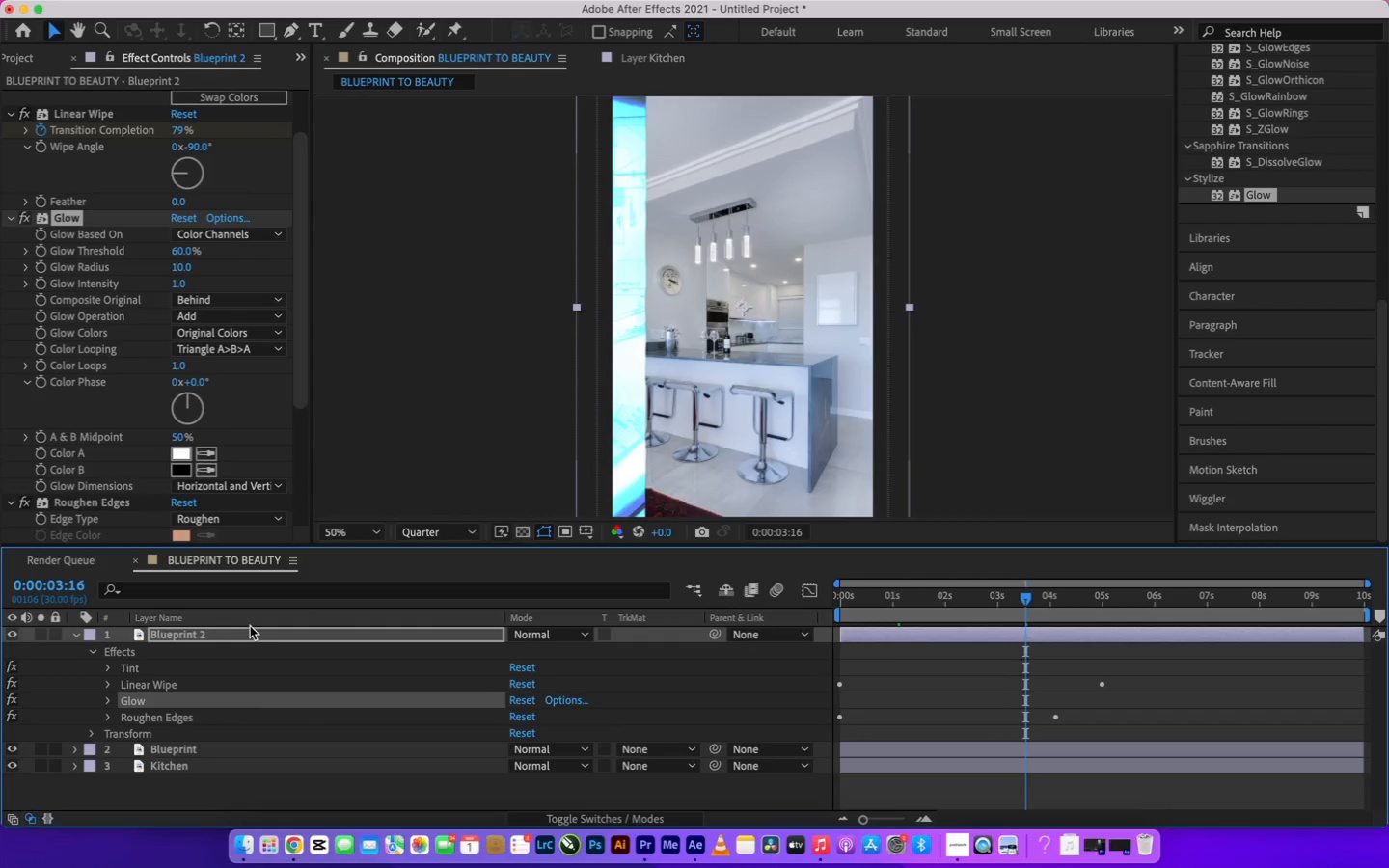 
left_click([251, 636])
 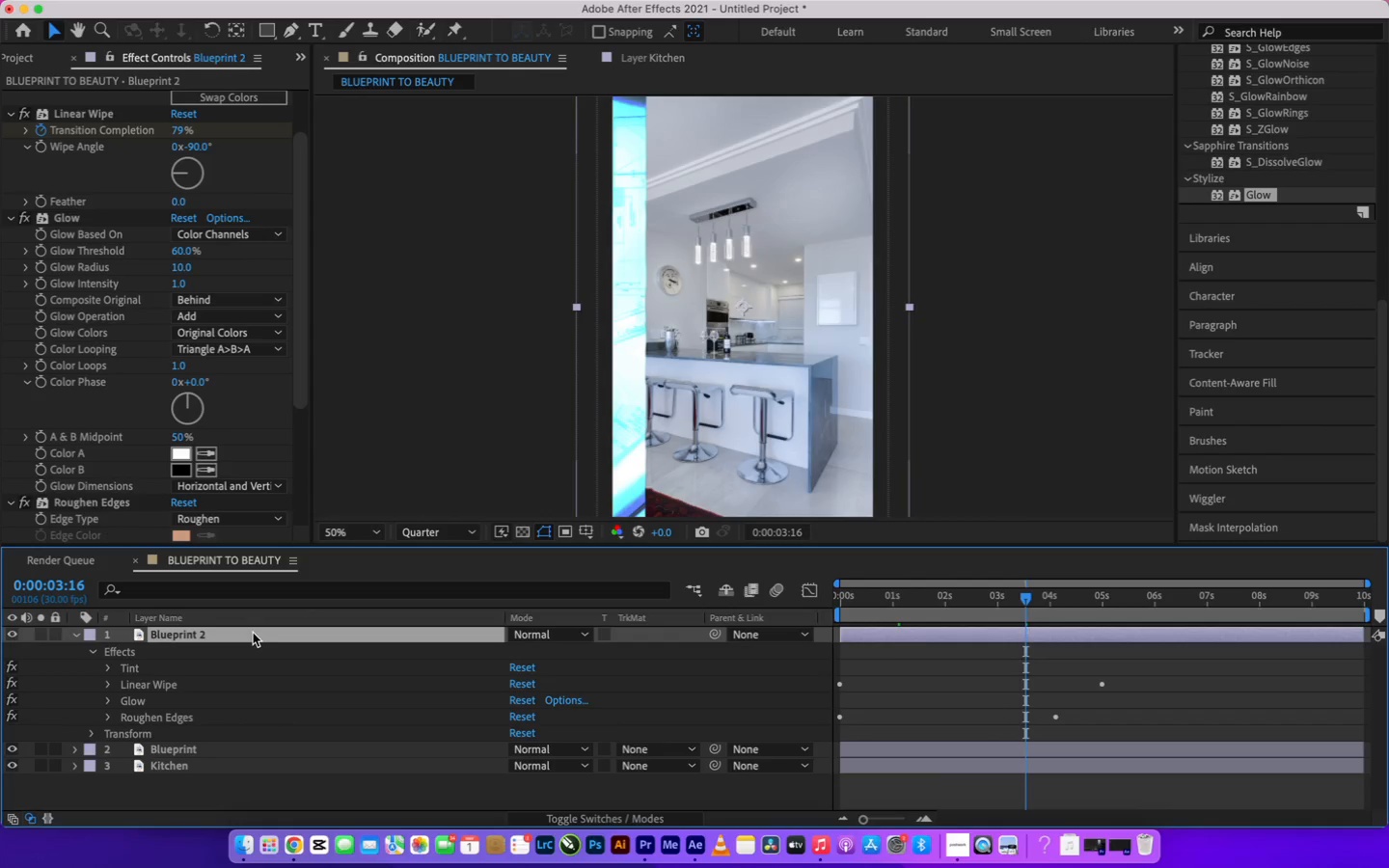 
key(Backspace)
 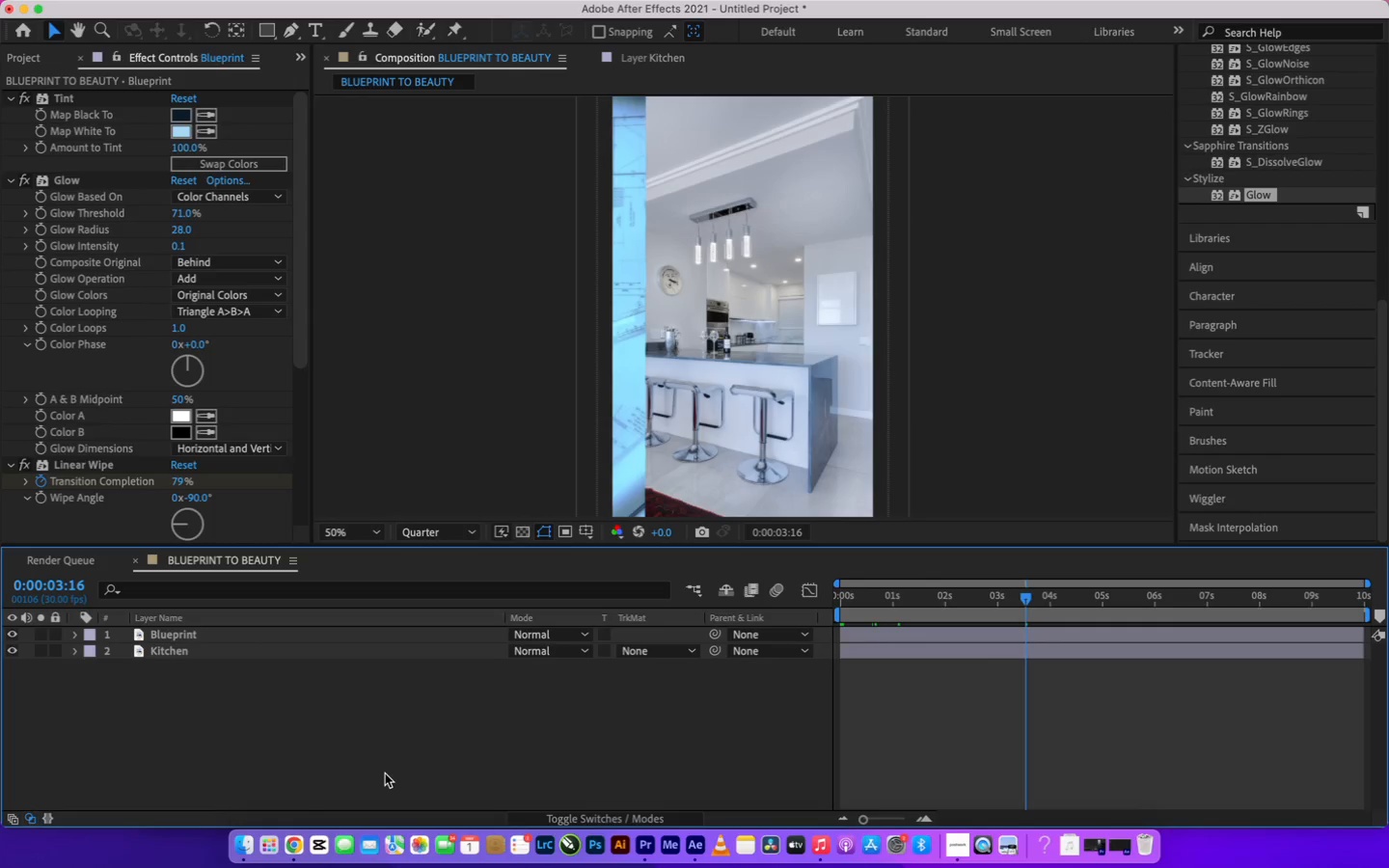 
left_click([386, 772])
 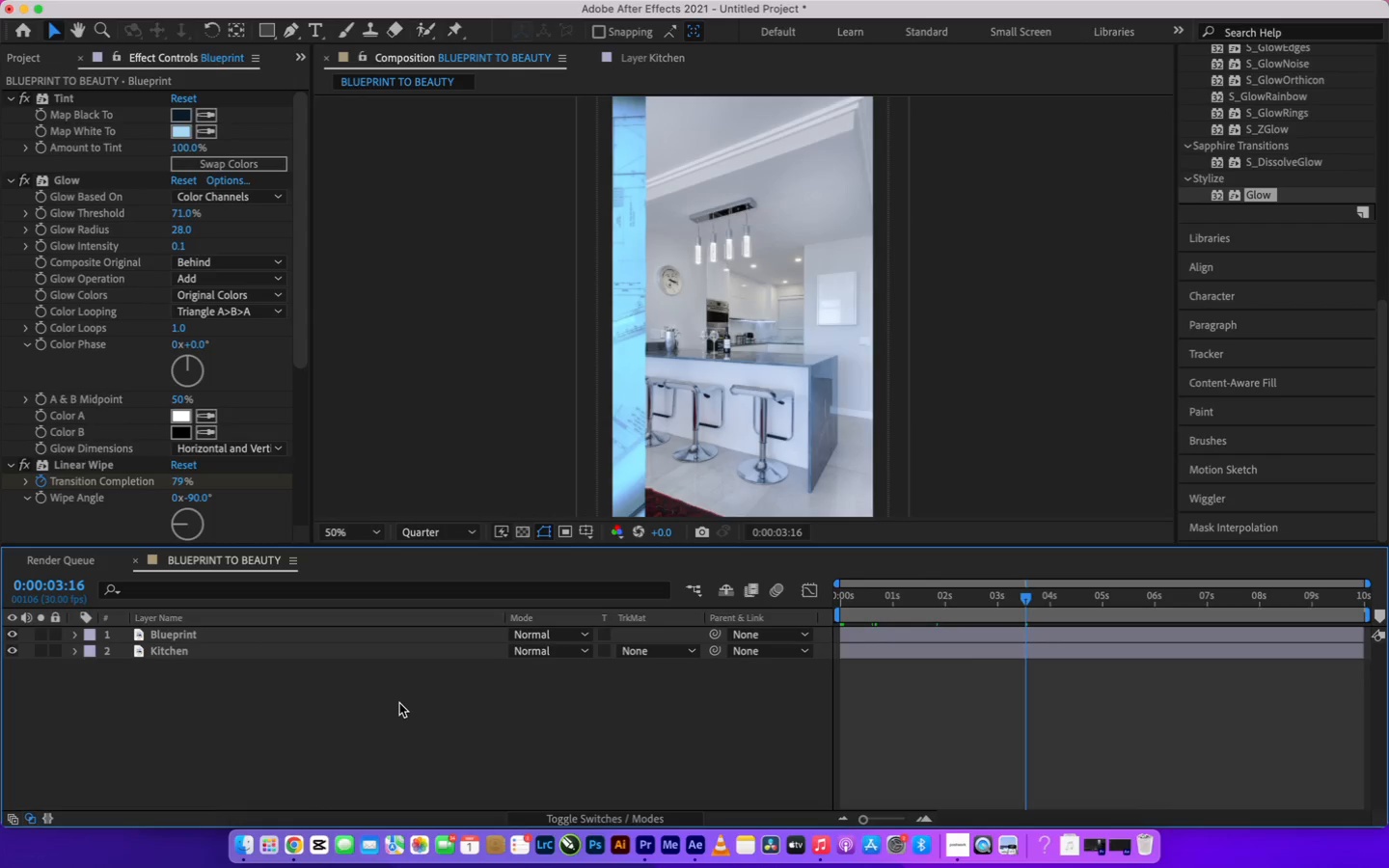 
wait(6.19)
 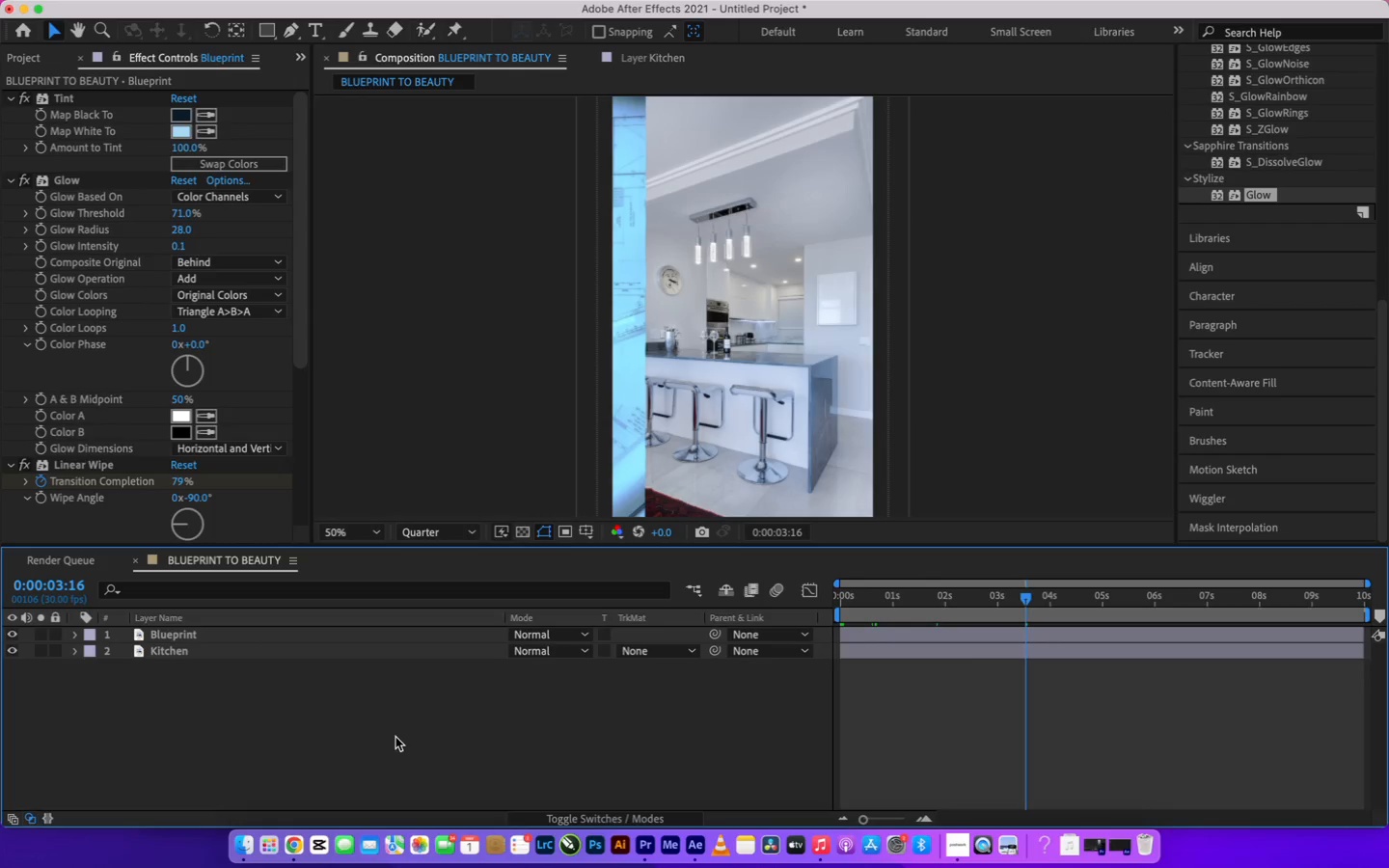 
left_click([380, 719])
 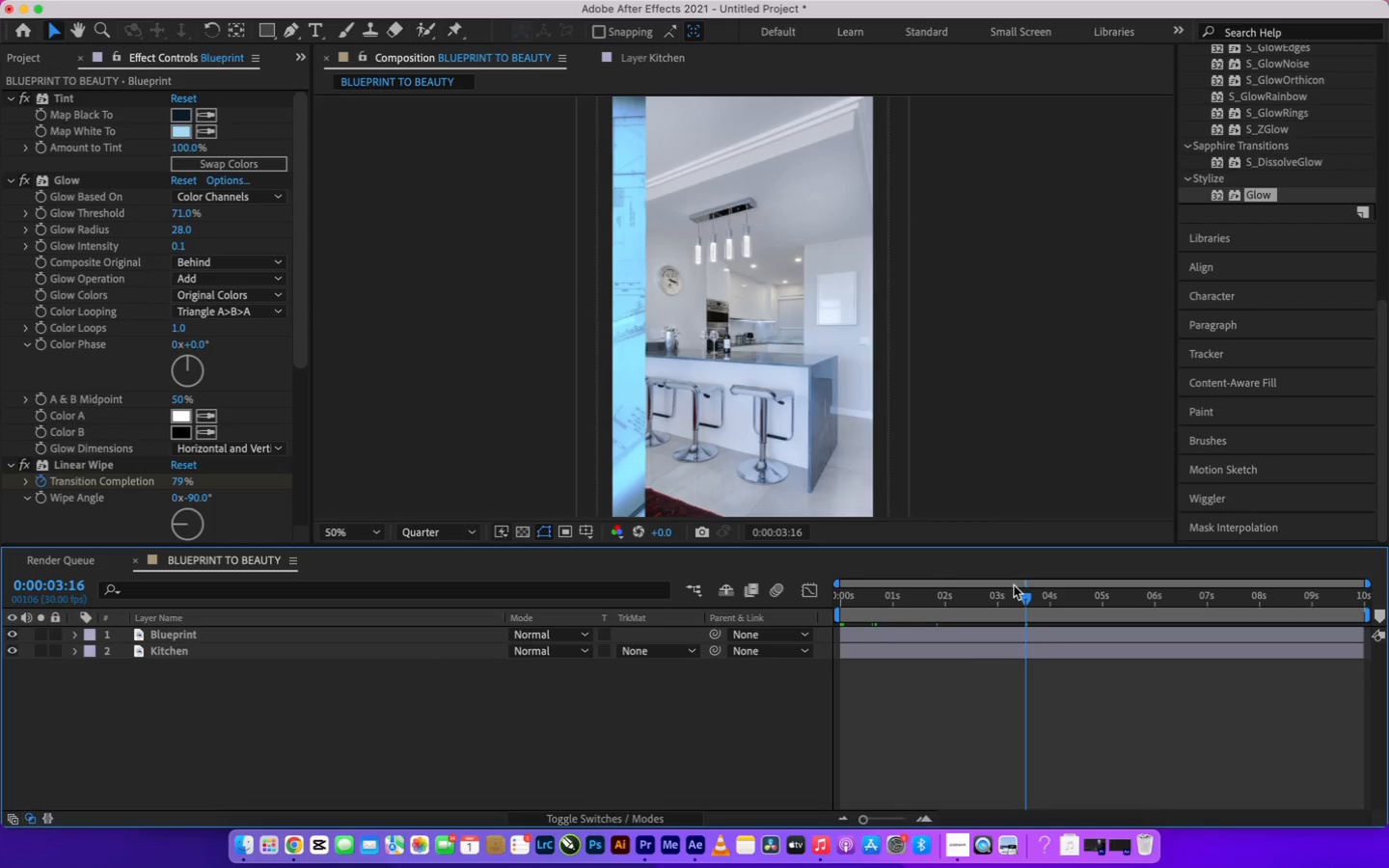 
left_click_drag(start_coordinate=[1026, 596], to_coordinate=[788, 610])
 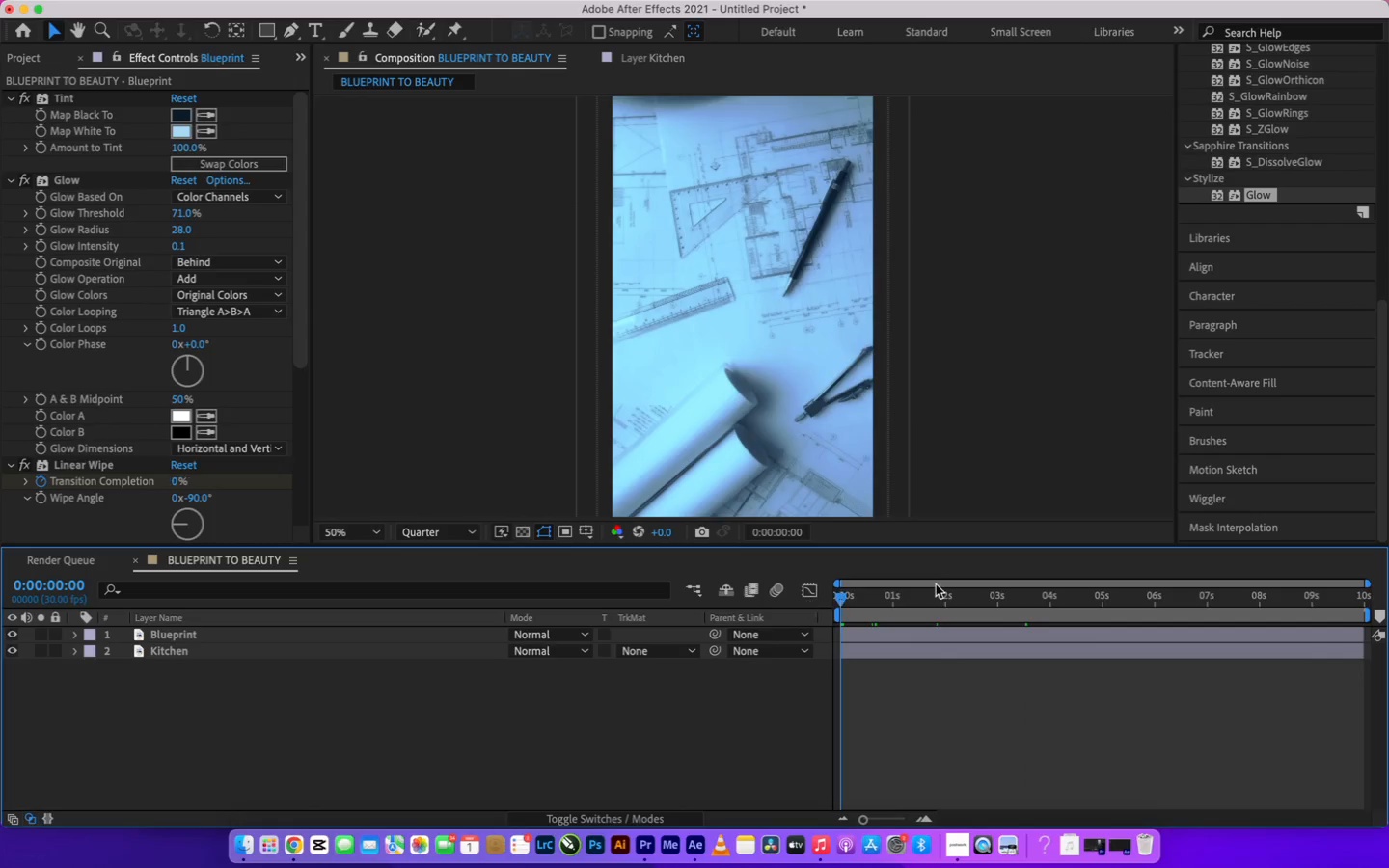 
key(Space)
 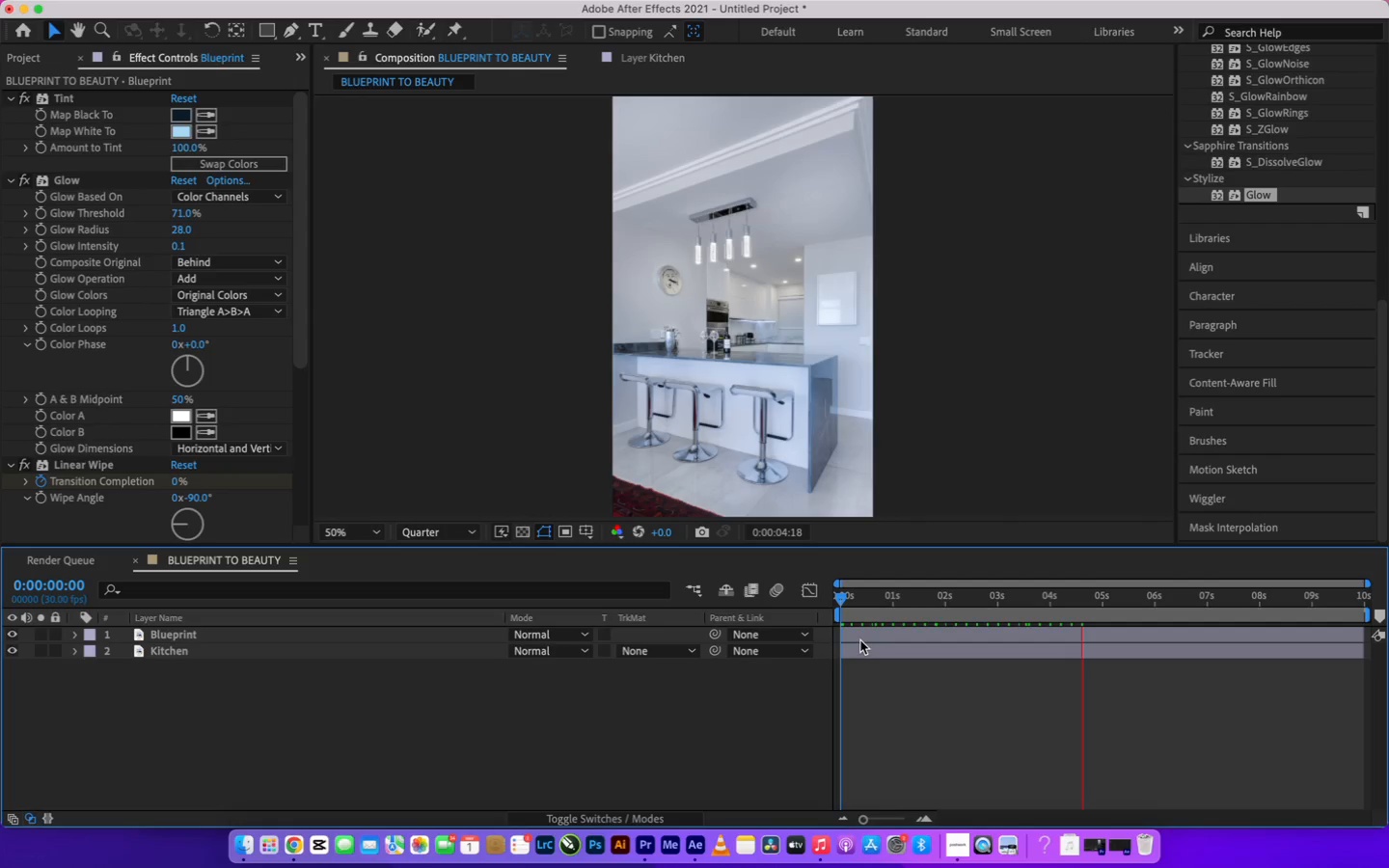 
wait(26.26)
 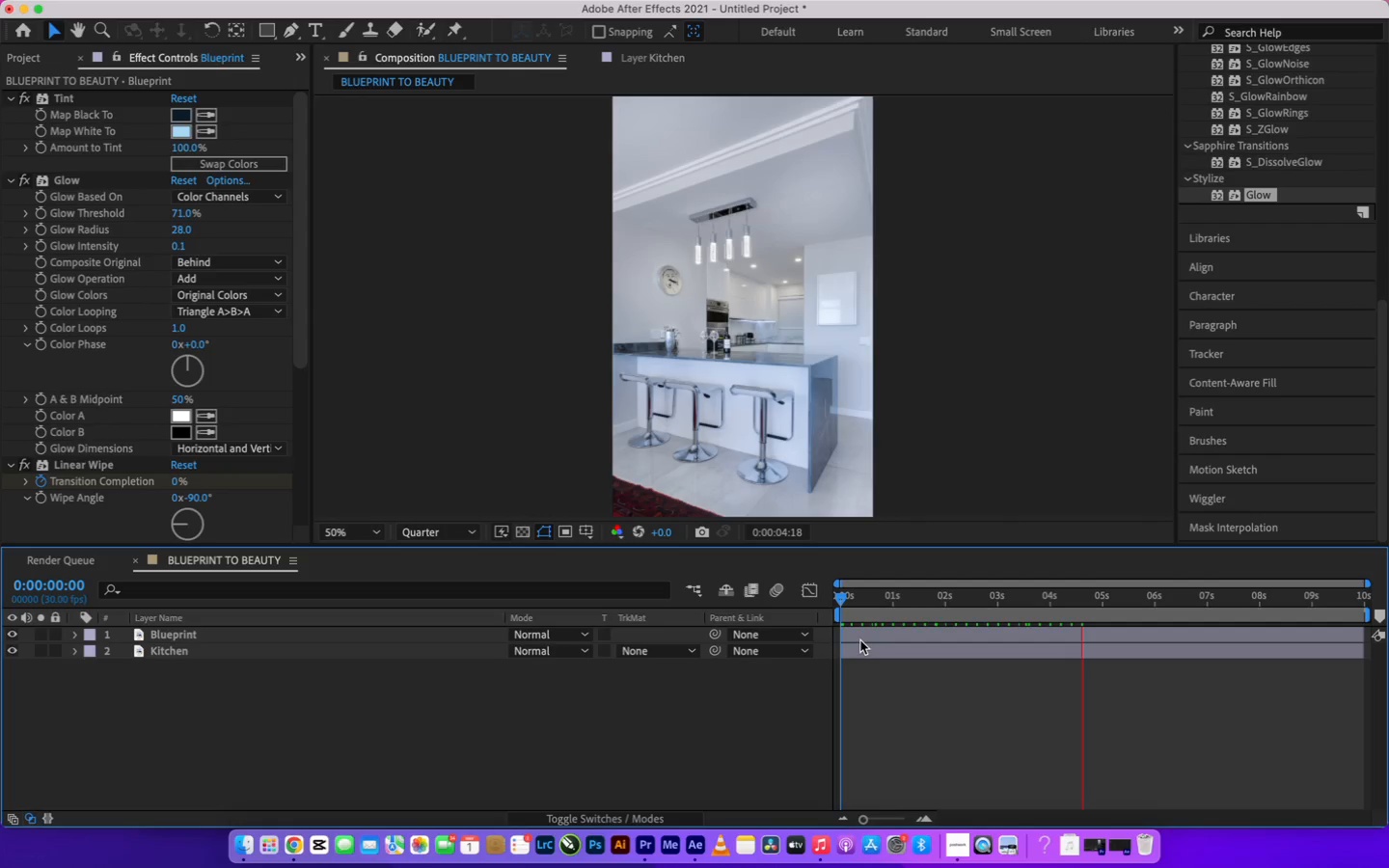 
double_click([841, 600])
 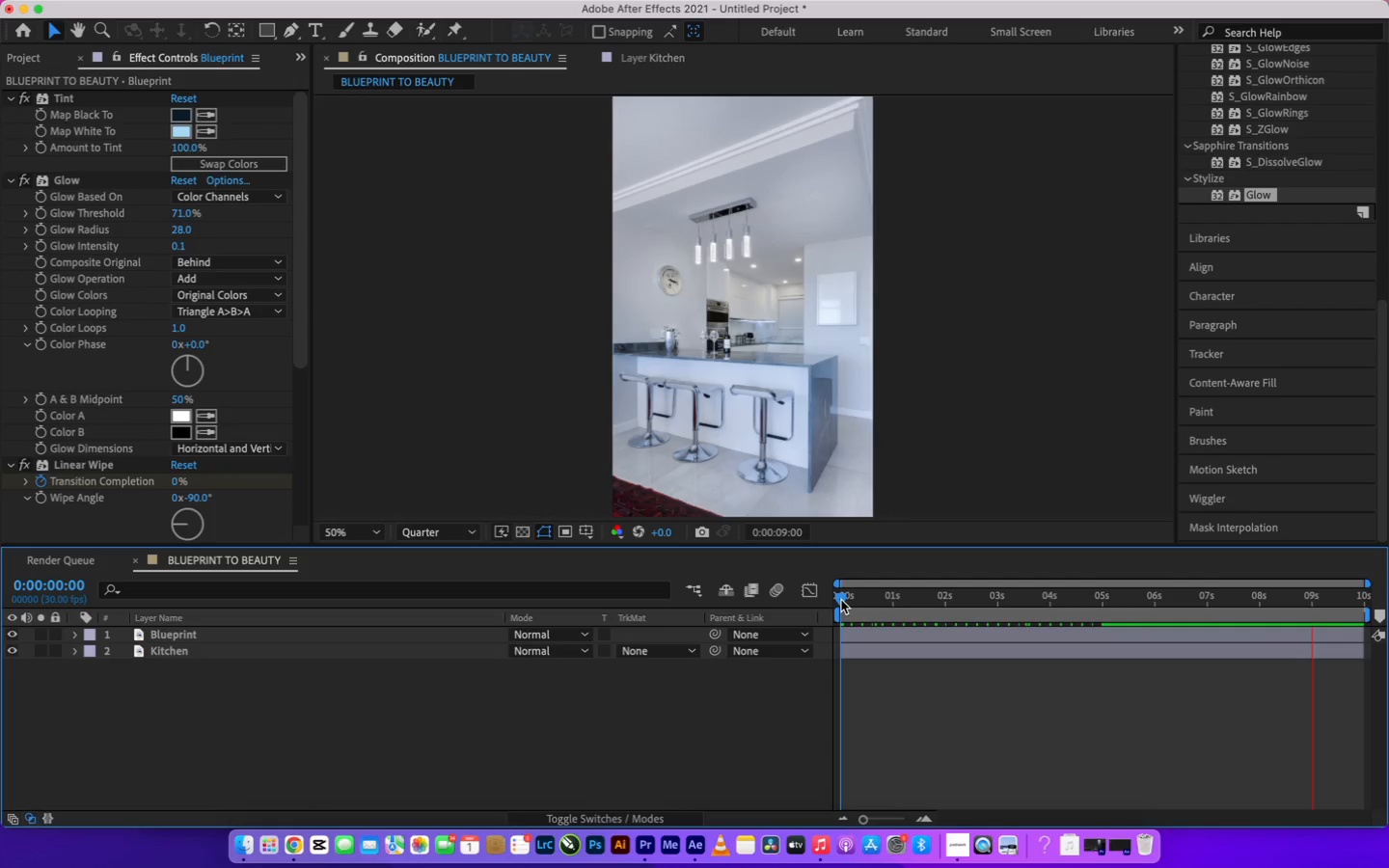 
triple_click([841, 600])
 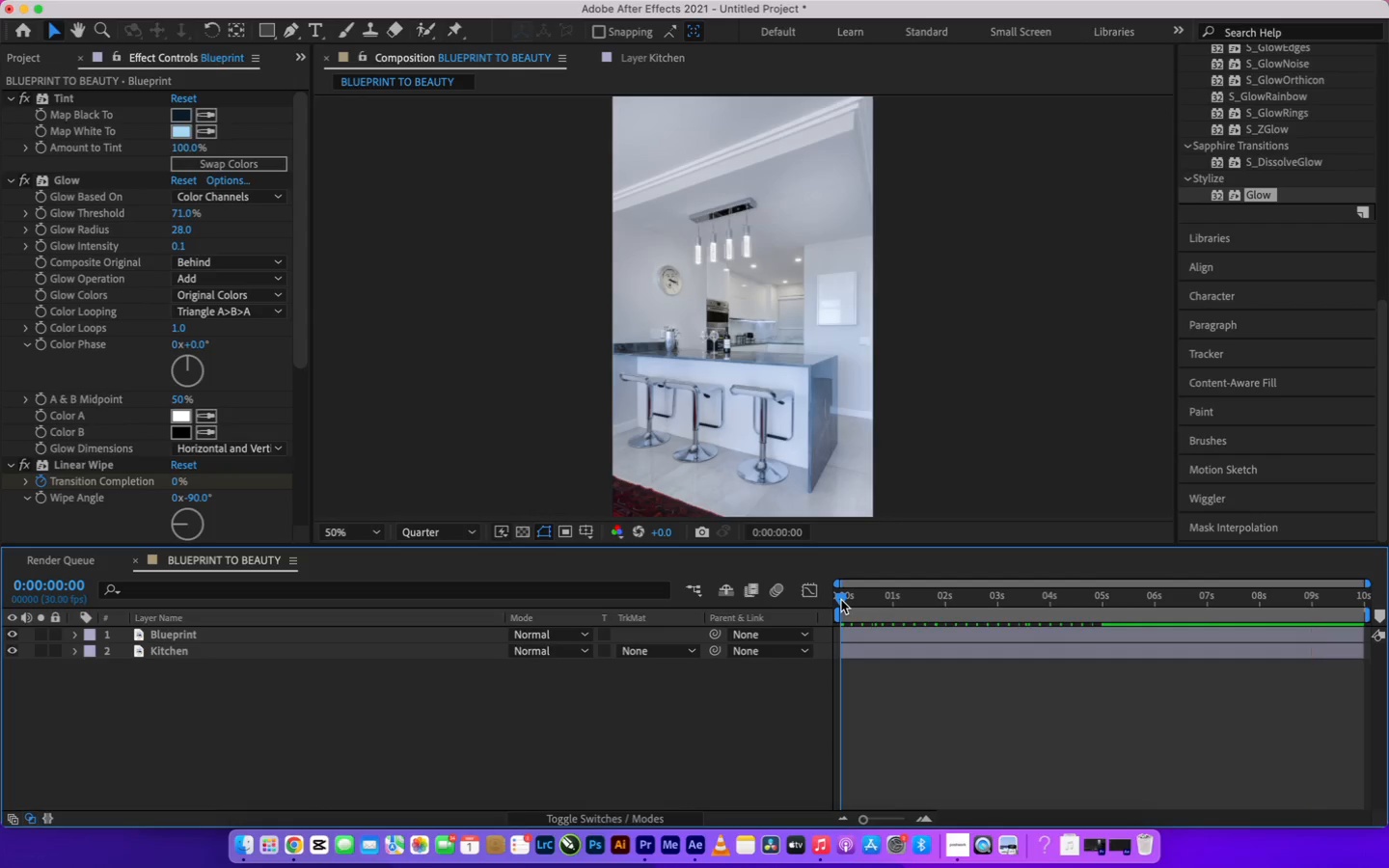 
triple_click([841, 600])
 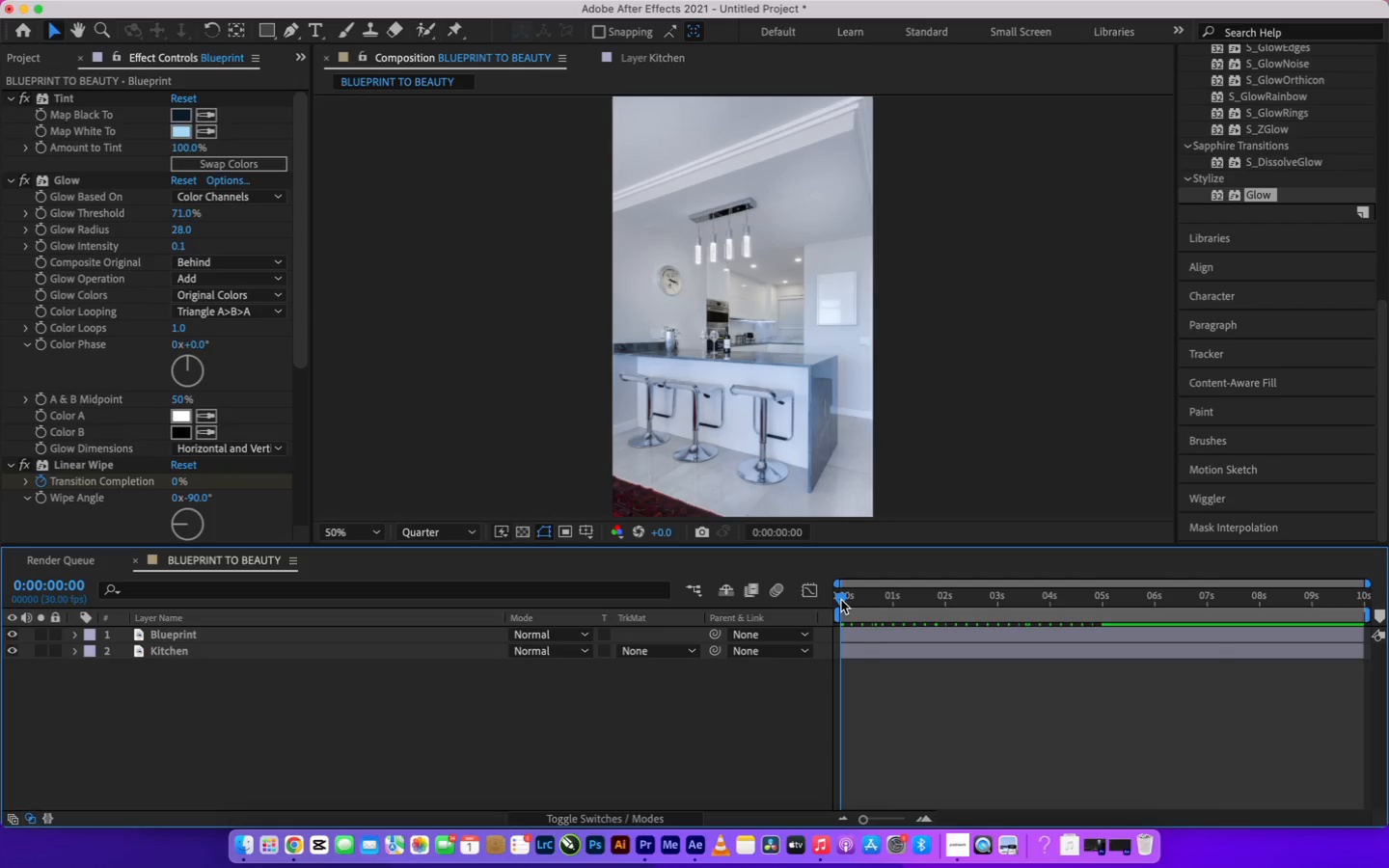 
triple_click([841, 600])
 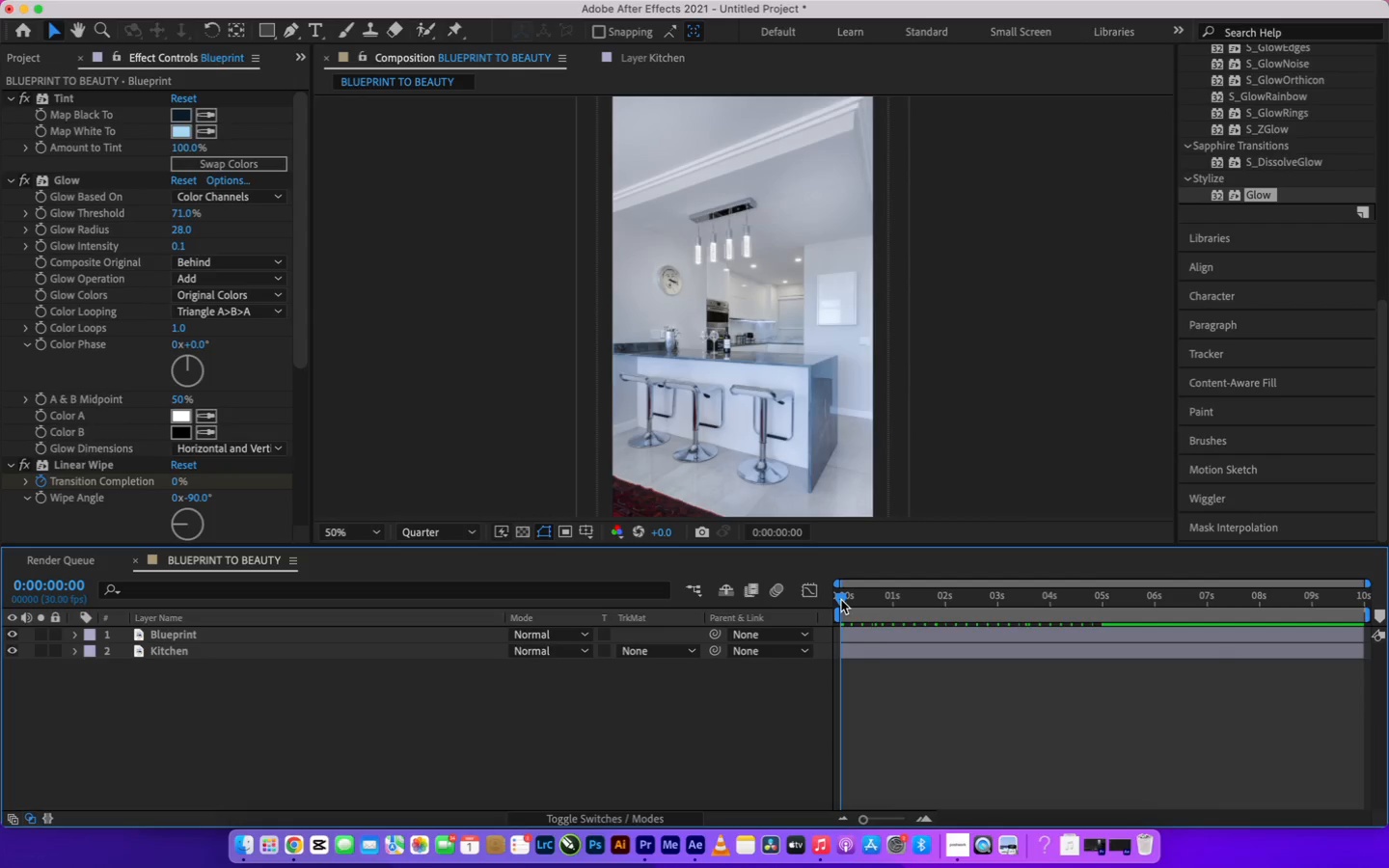 
left_click_drag(start_coordinate=[841, 600], to_coordinate=[834, 600])
 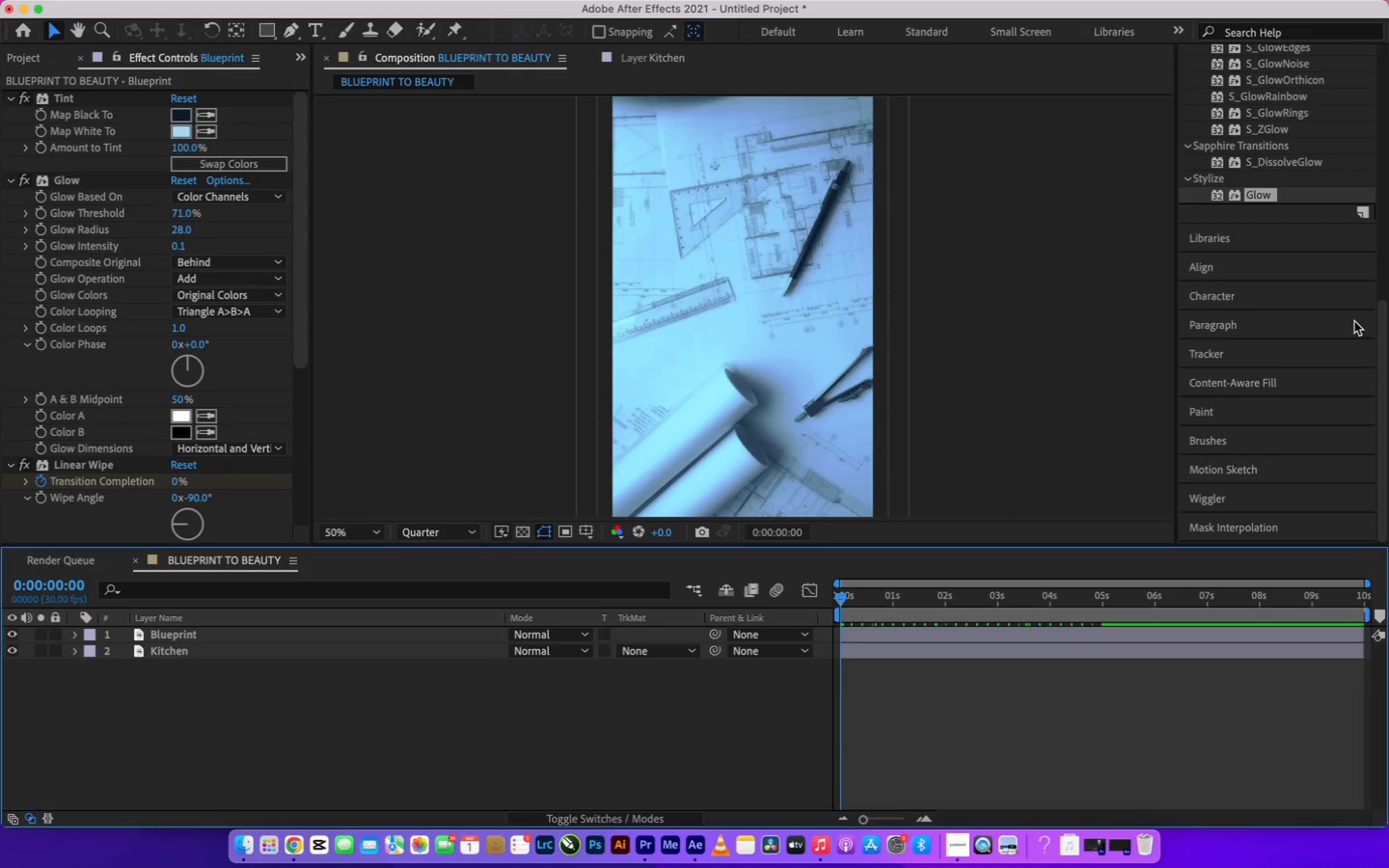 
scroll: coordinate [1272, 117], scroll_direction: up, amount: 30.0
 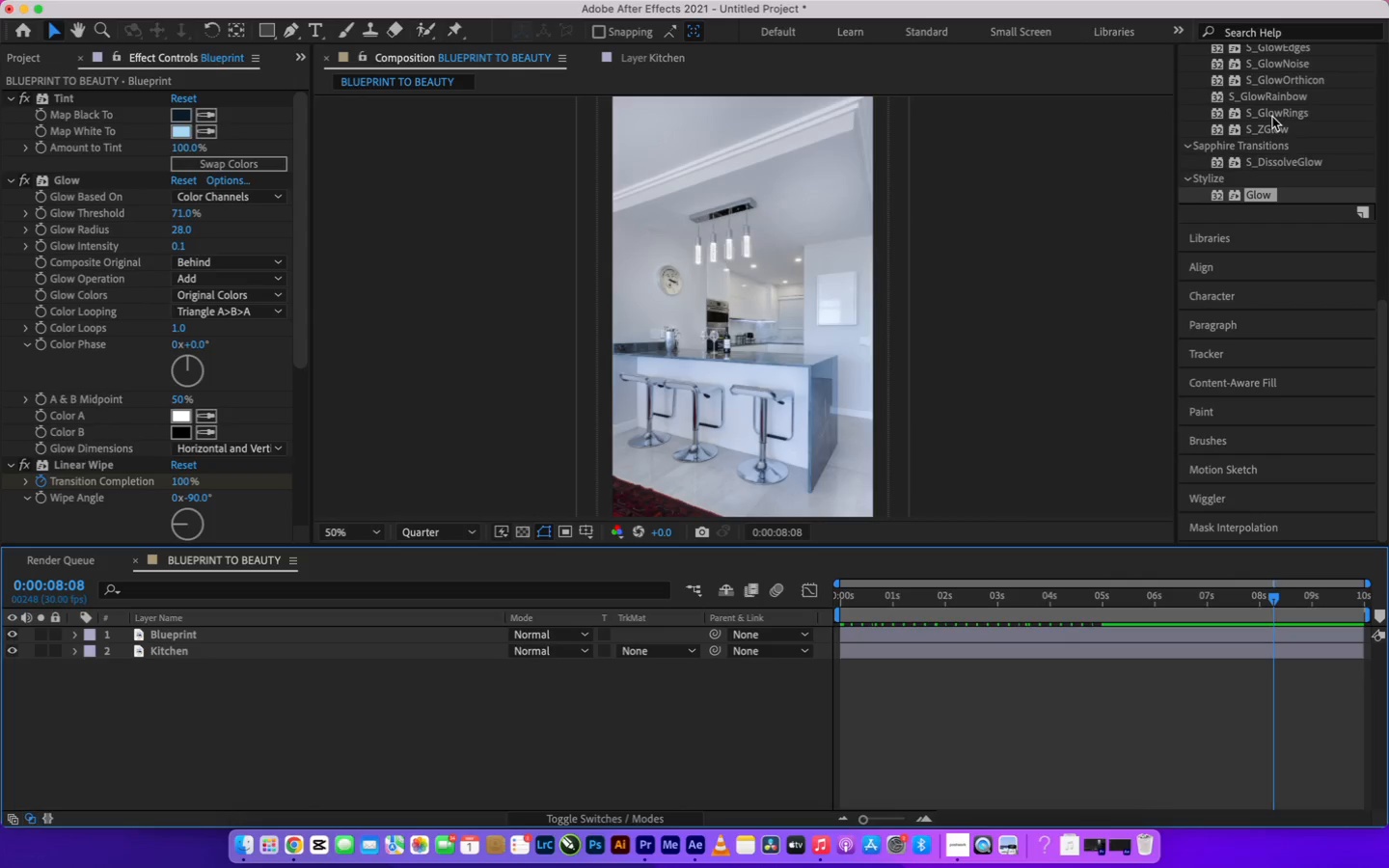 
scroll: coordinate [1272, 117], scroll_direction: down, amount: 16.0
 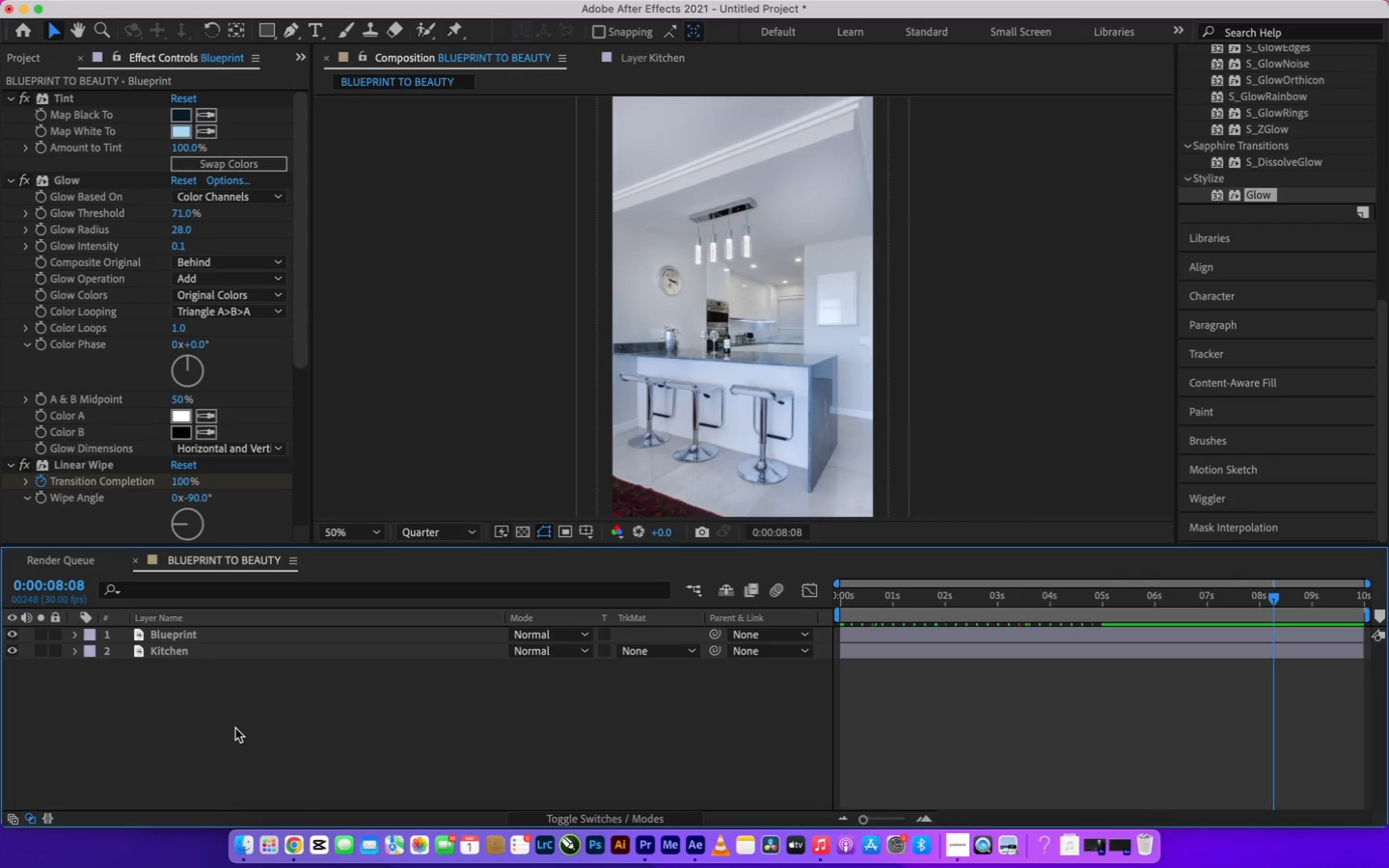 
right_click([234, 728])
 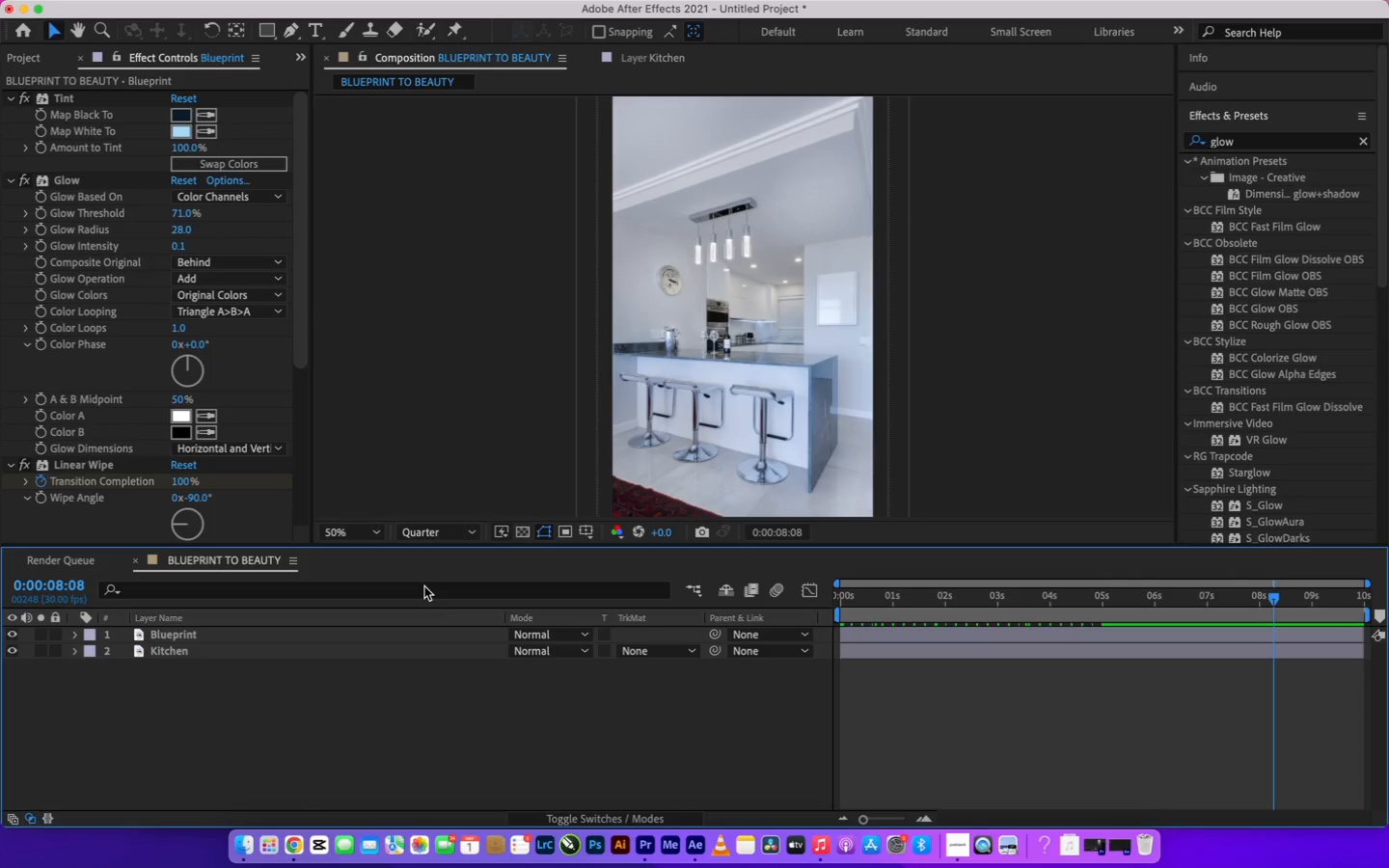 
wait(5.44)
 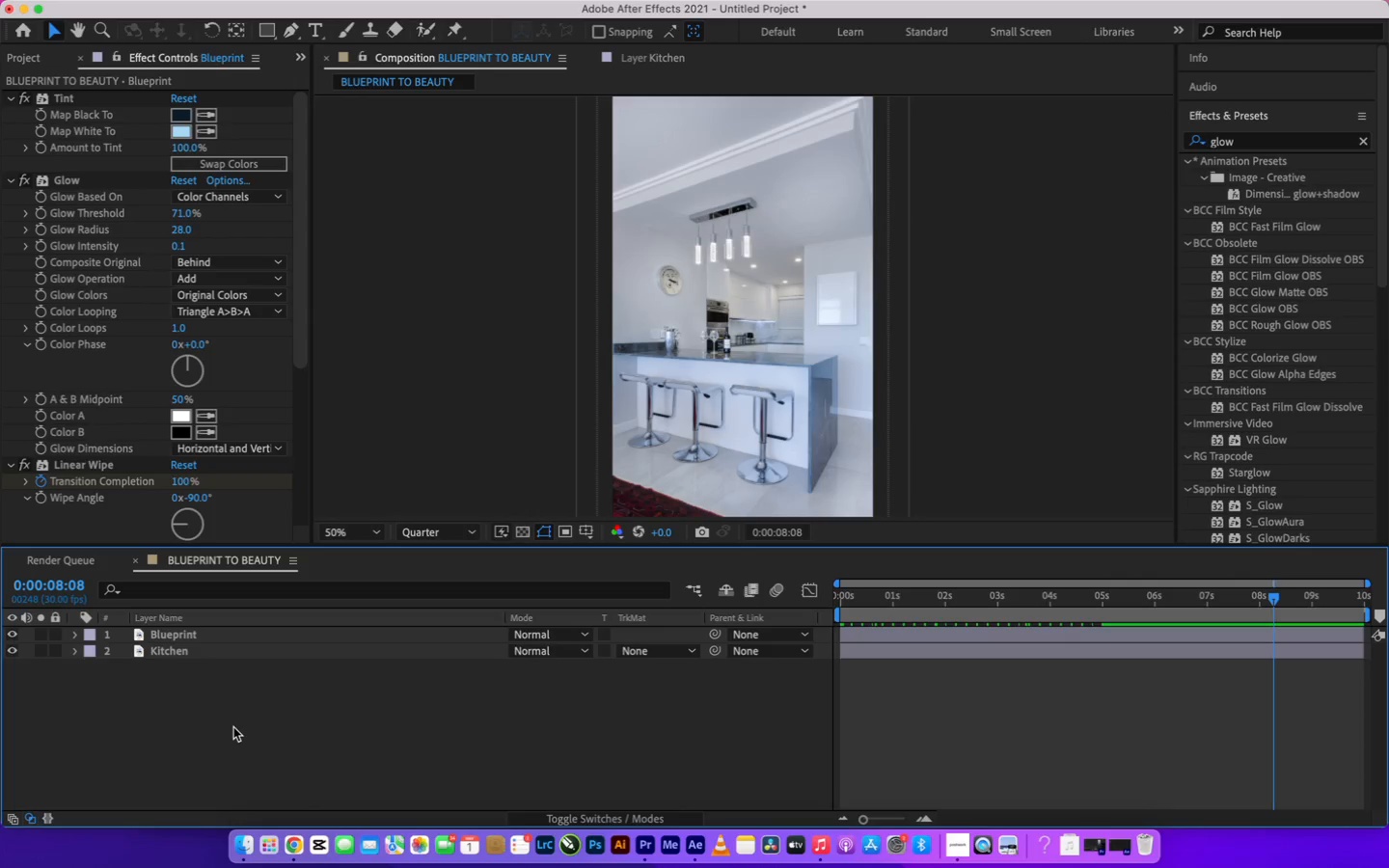 
right_click([321, 696])
 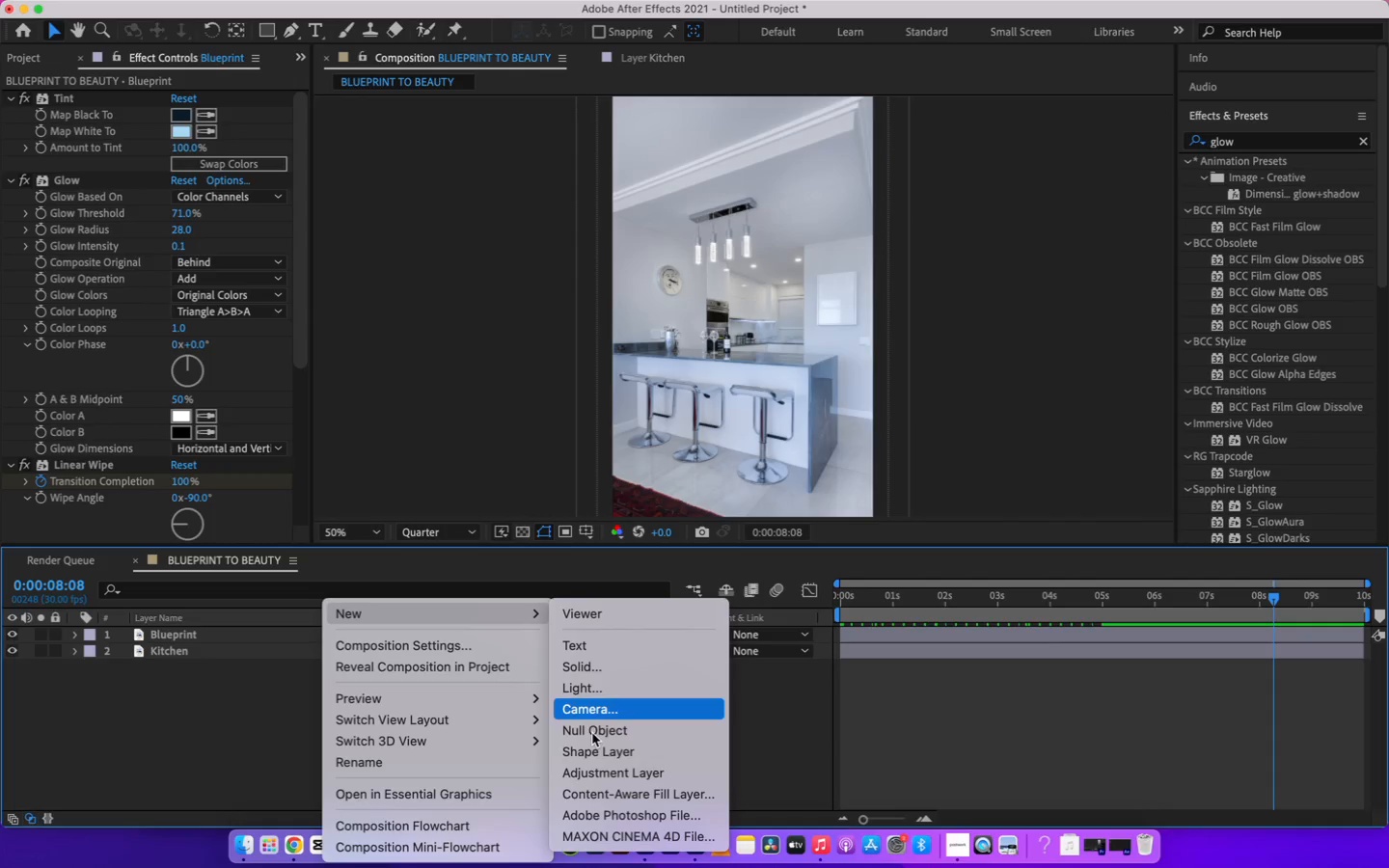 
left_click([597, 773])
 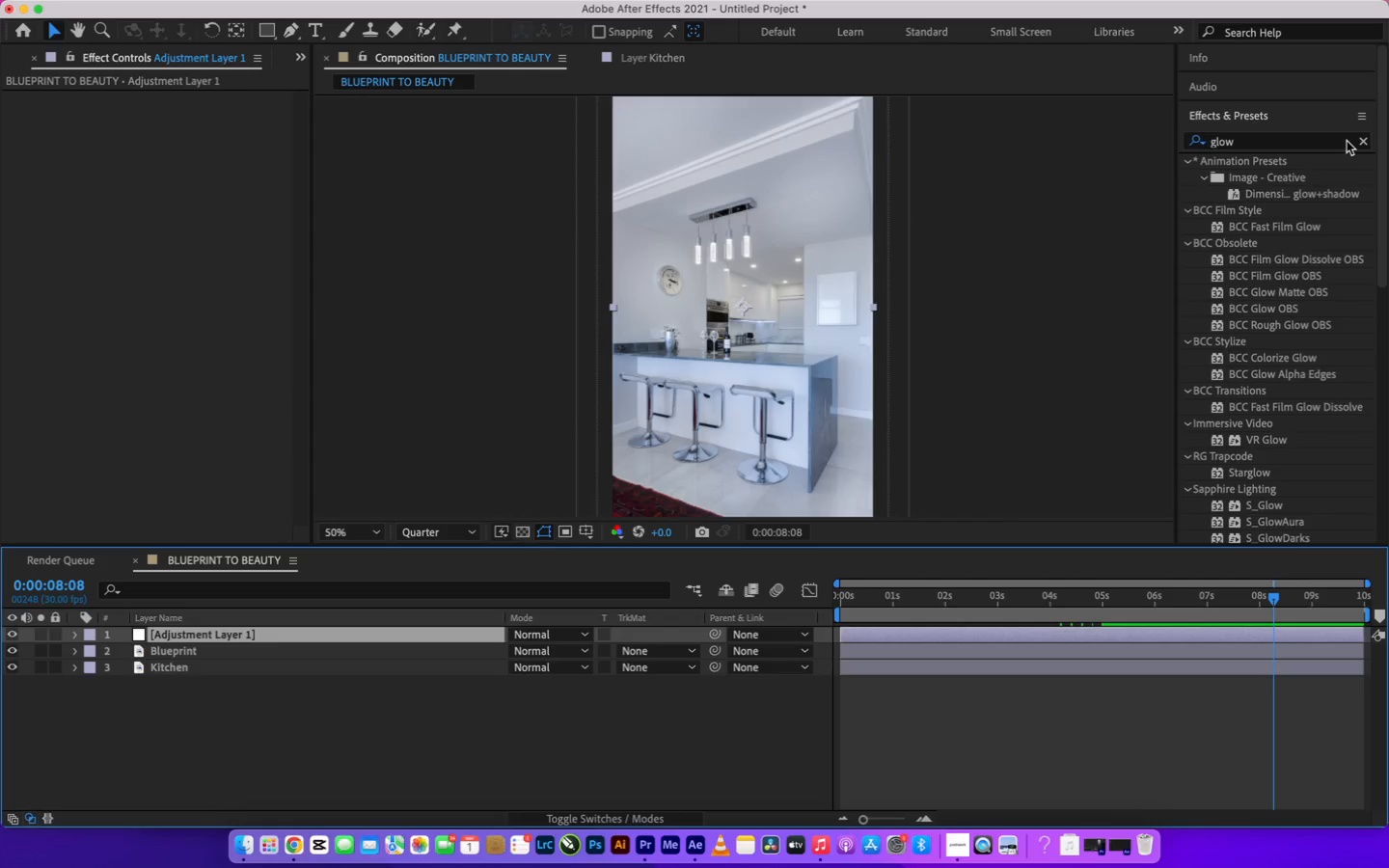 
wait(5.22)
 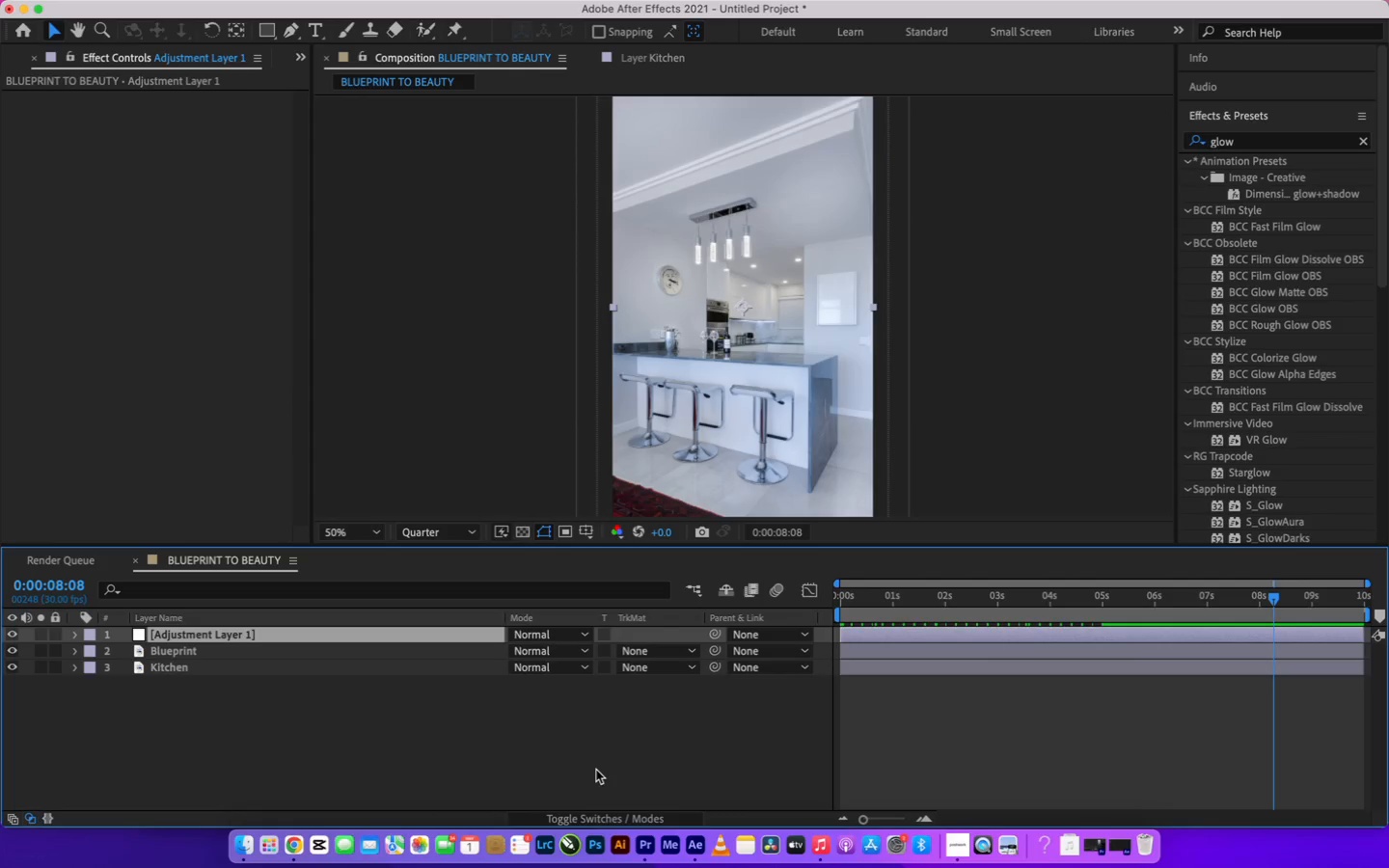 
left_click([1360, 142])
 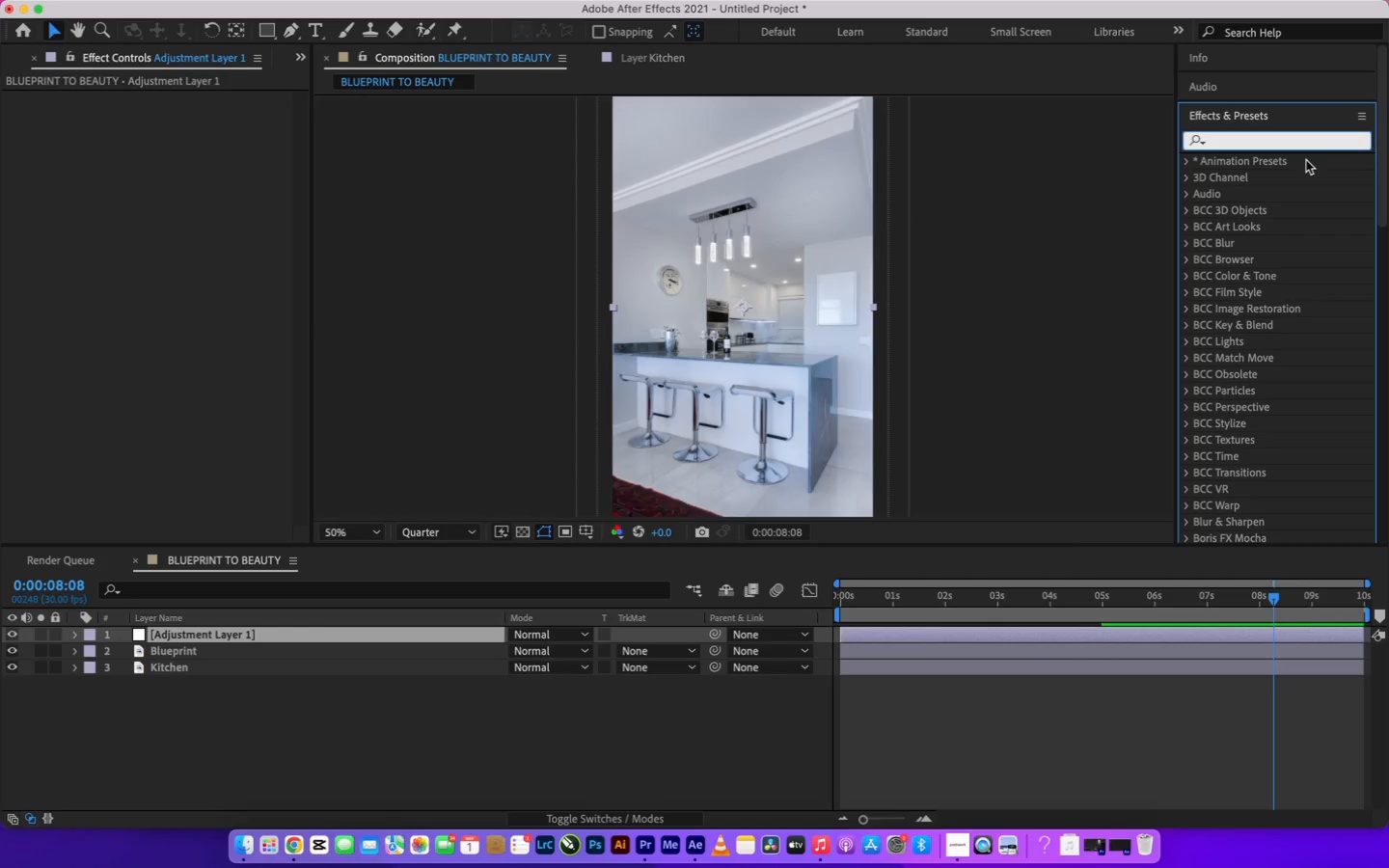 
wait(5.77)
 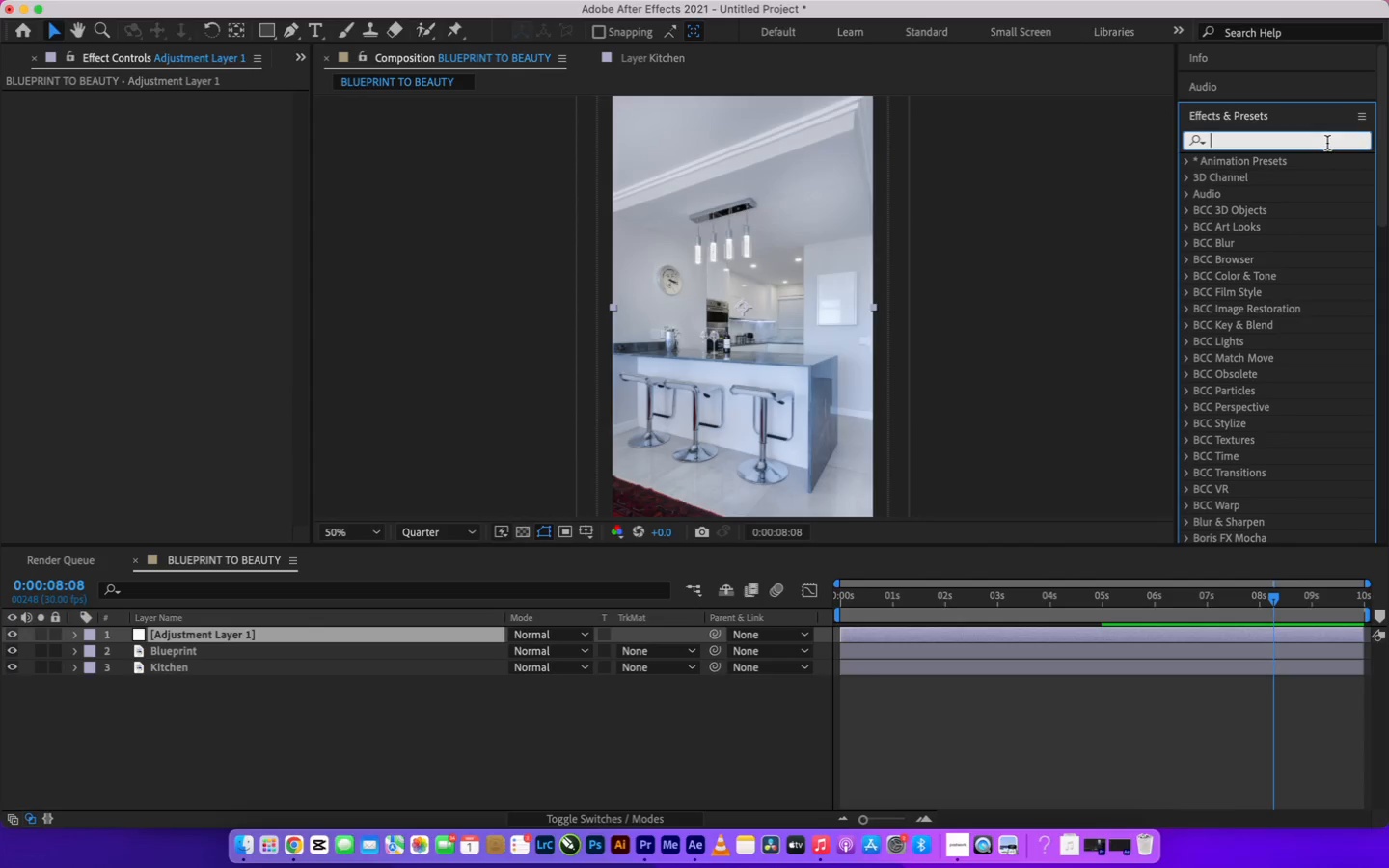 
type(gradien)
 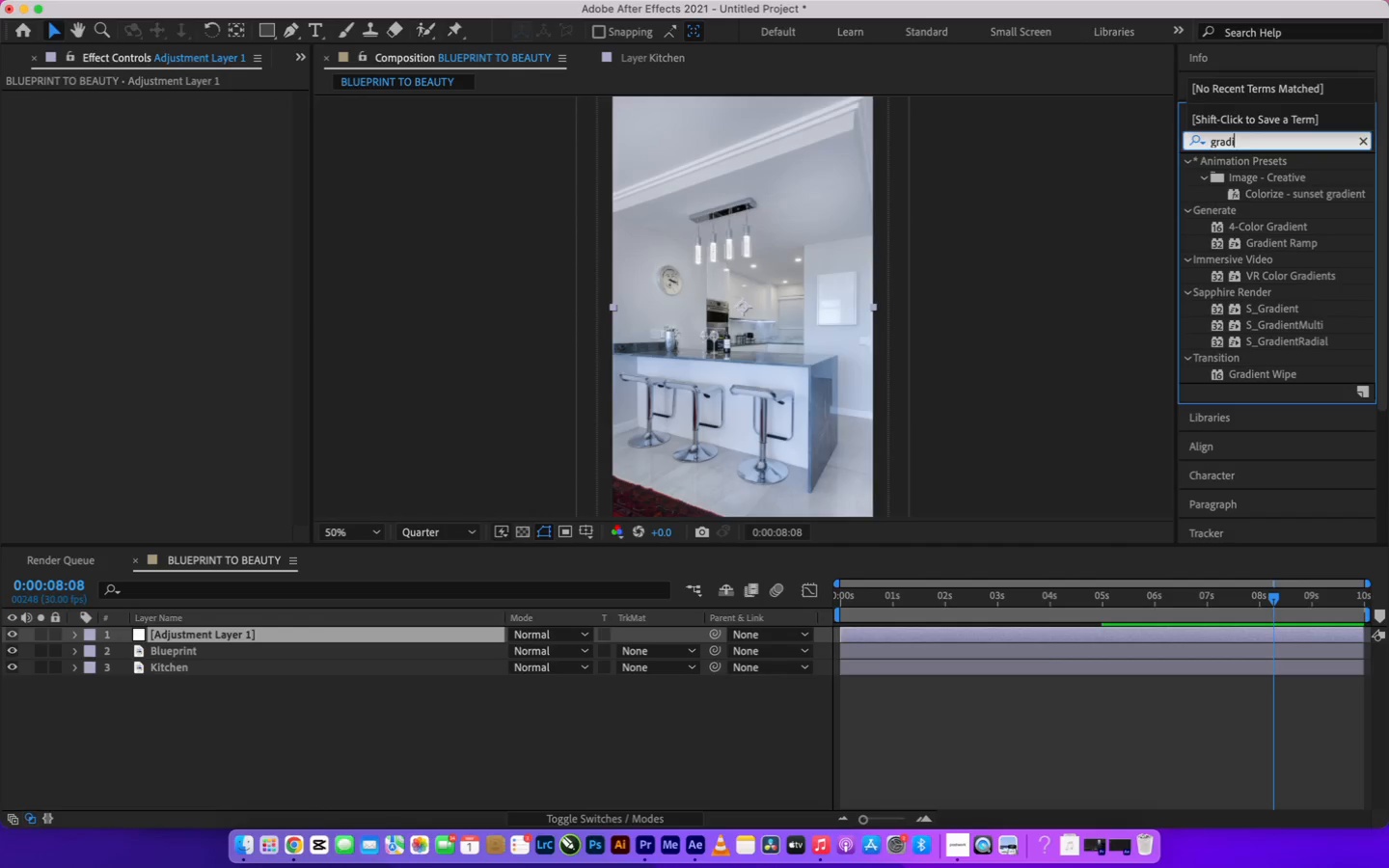 
hold_key(key=T, duration=18.48)
 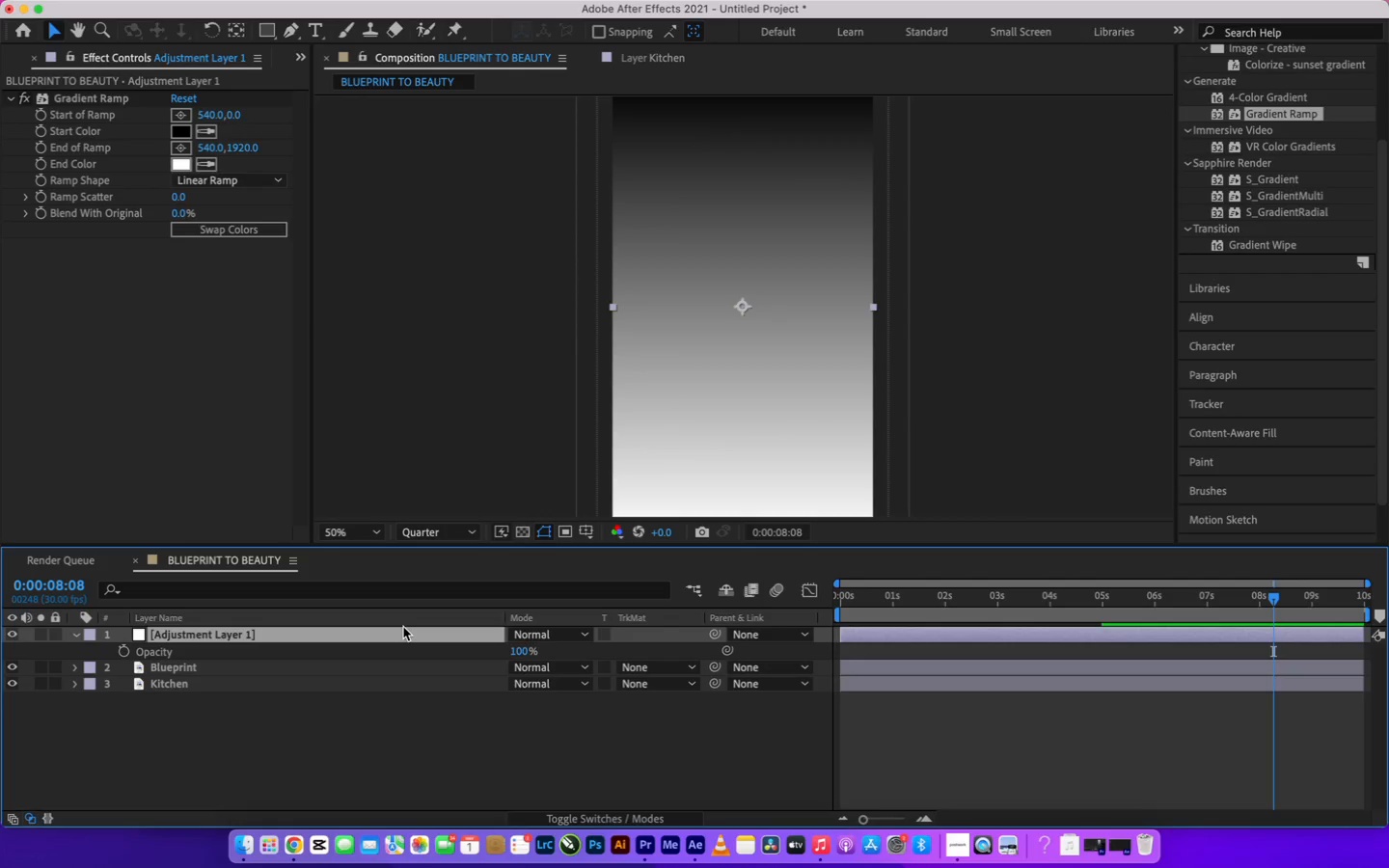 
scroll: coordinate [1297, 236], scroll_direction: down, amount: 4.0
 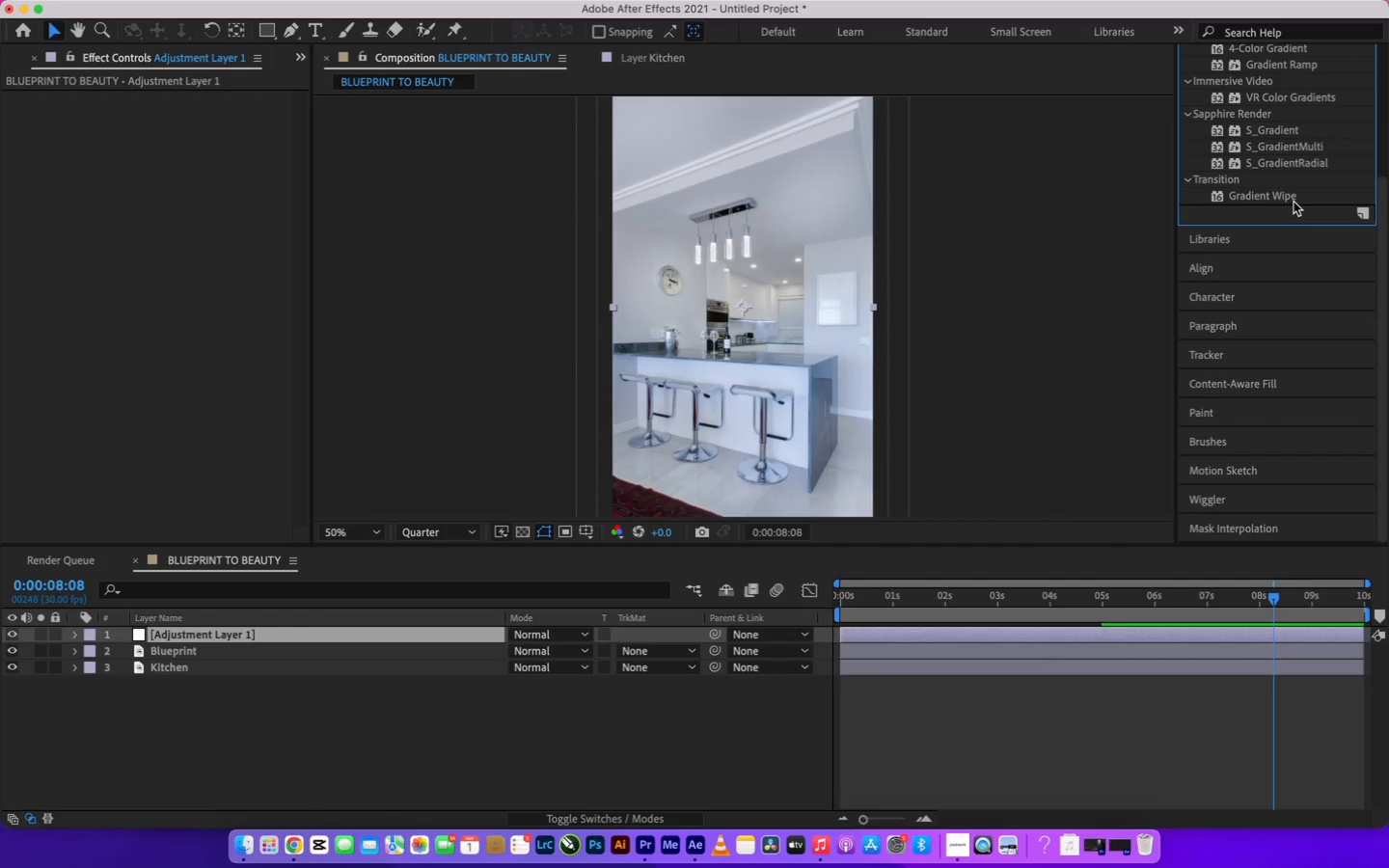 
scroll: coordinate [1291, 198], scroll_direction: up, amount: 1.0
 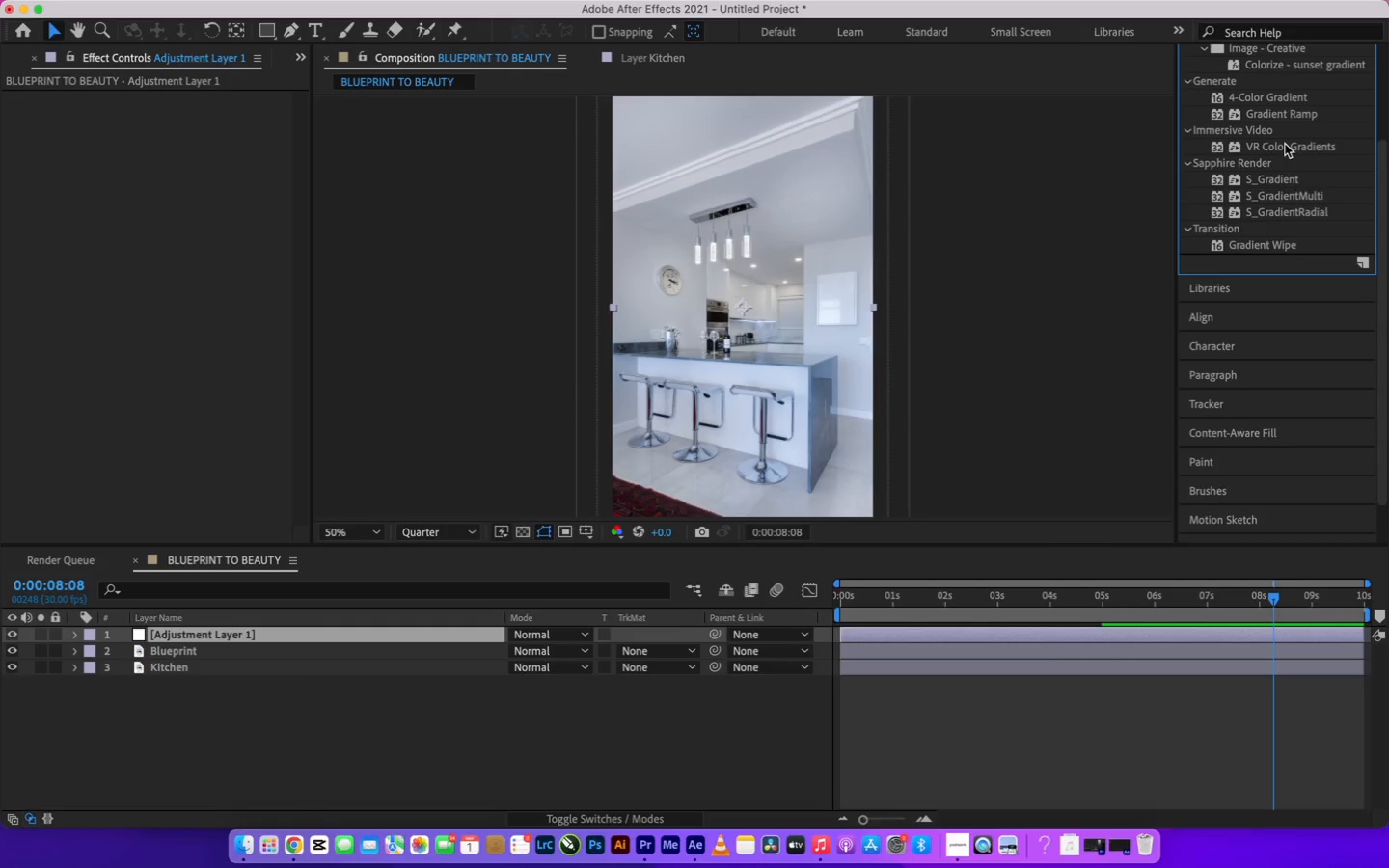 
left_click([1287, 114])
 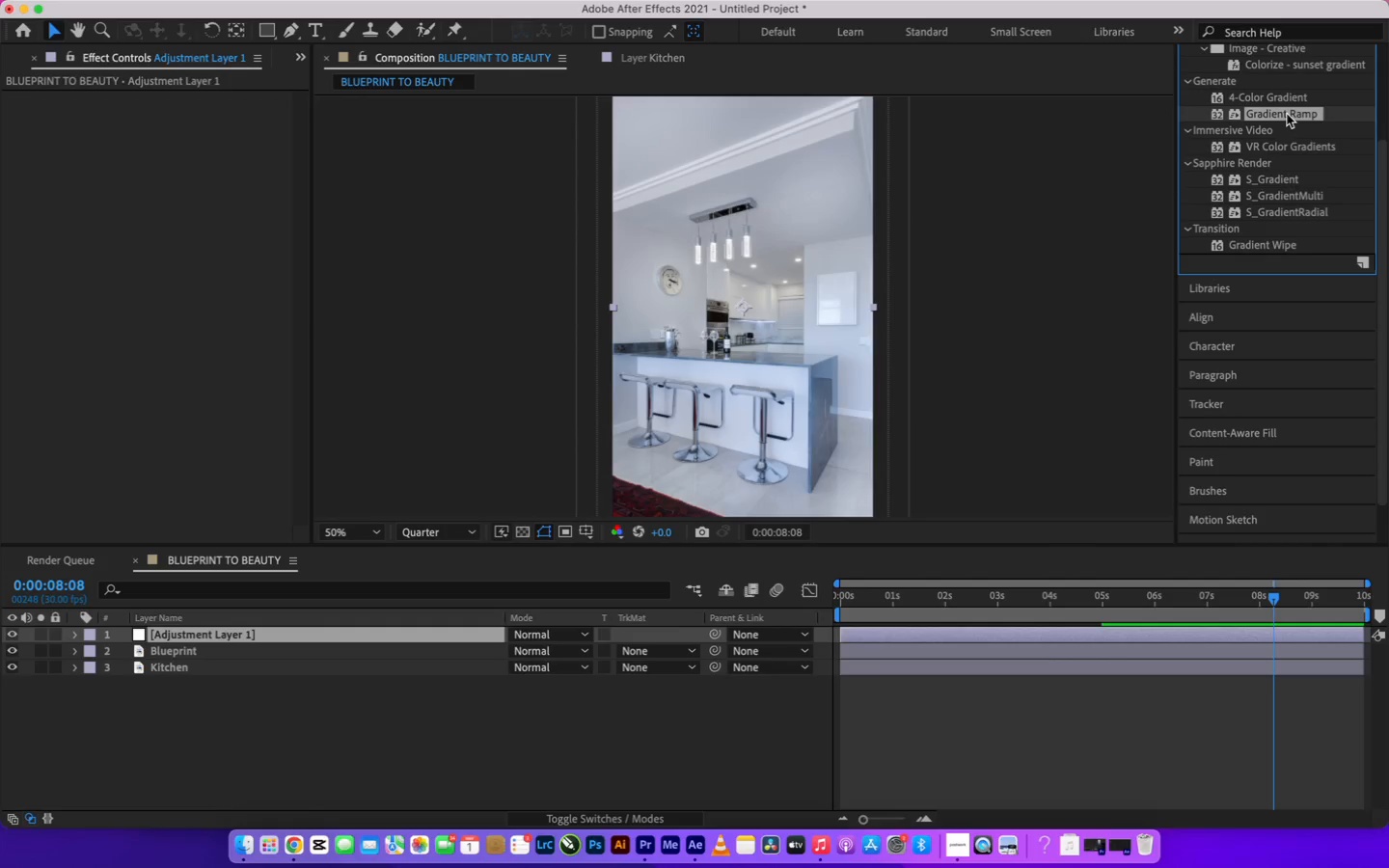 
left_click_drag(start_coordinate=[1287, 114], to_coordinate=[484, 637])
 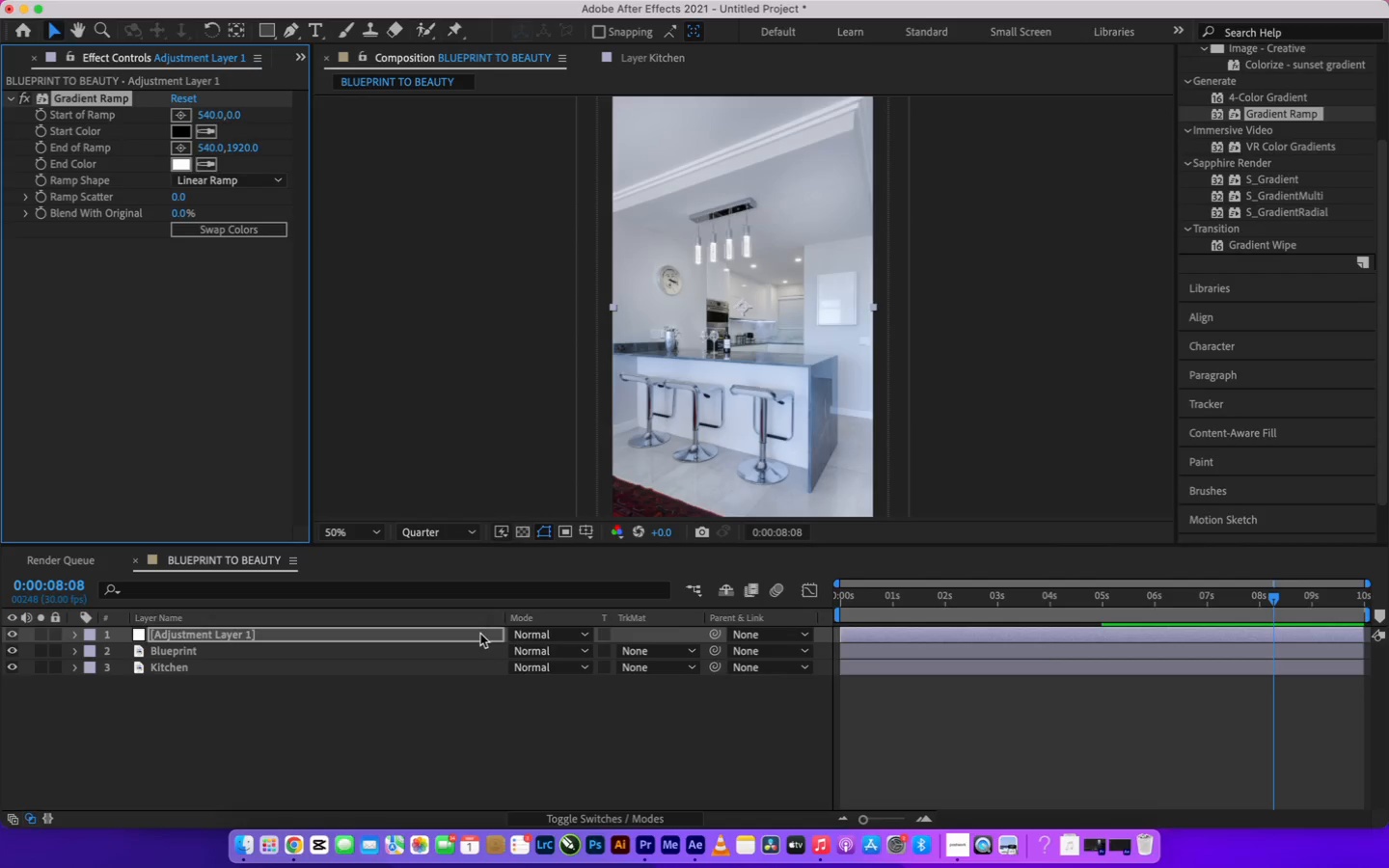 
left_click([484, 636])
 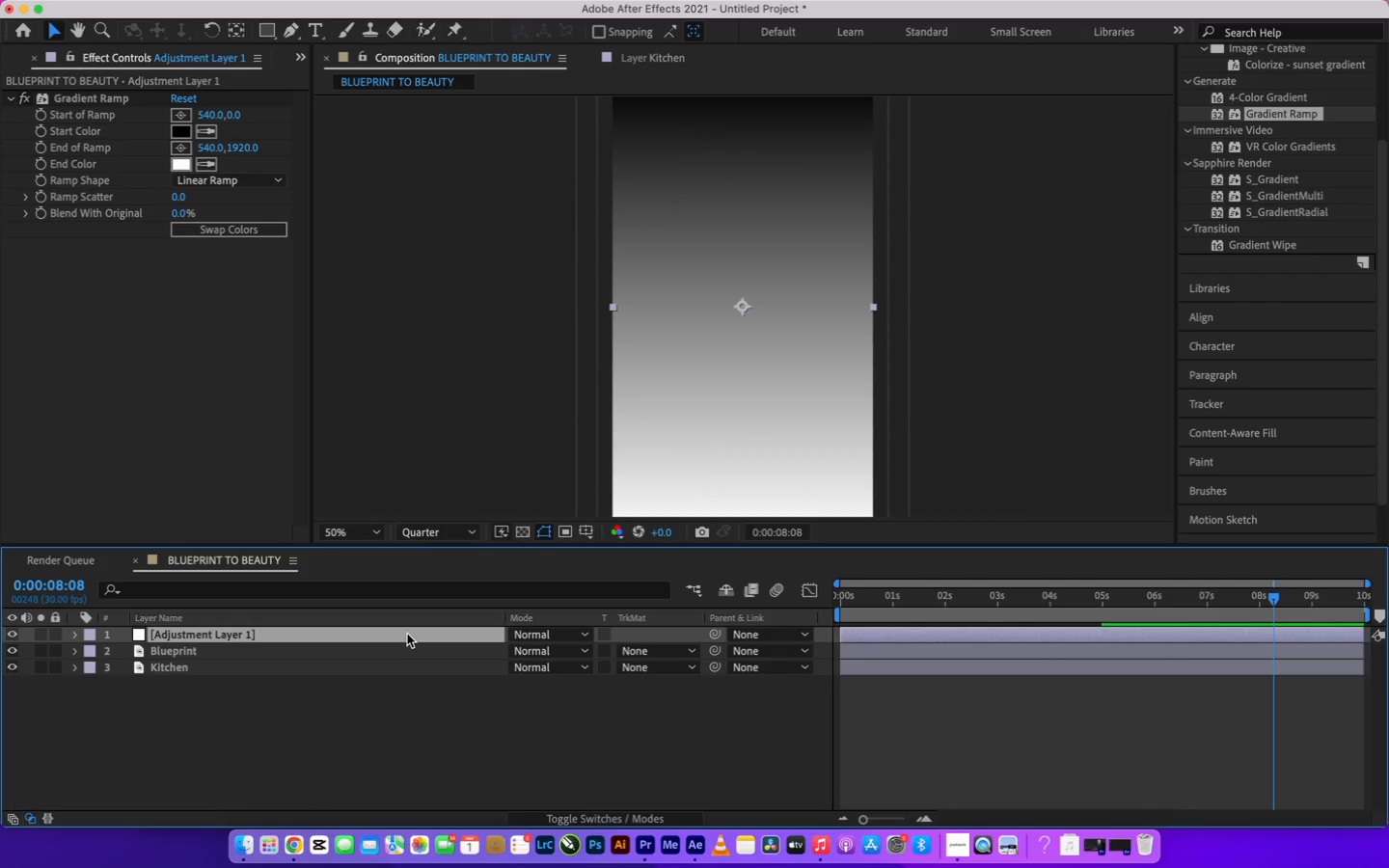 
left_click_drag(start_coordinate=[515, 657], to_coordinate=[449, 652])
 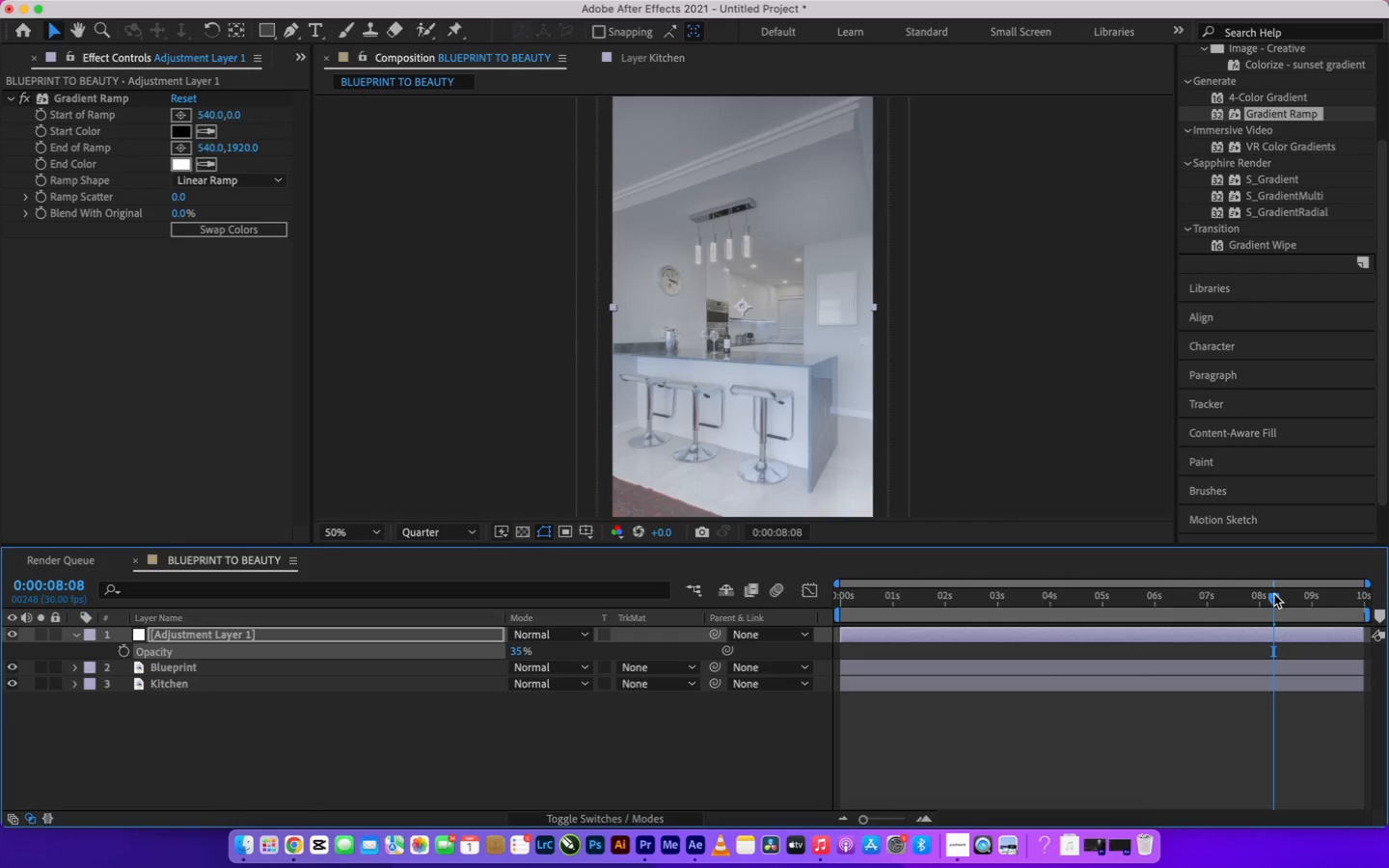 
left_click_drag(start_coordinate=[1274, 594], to_coordinate=[1172, 610])
 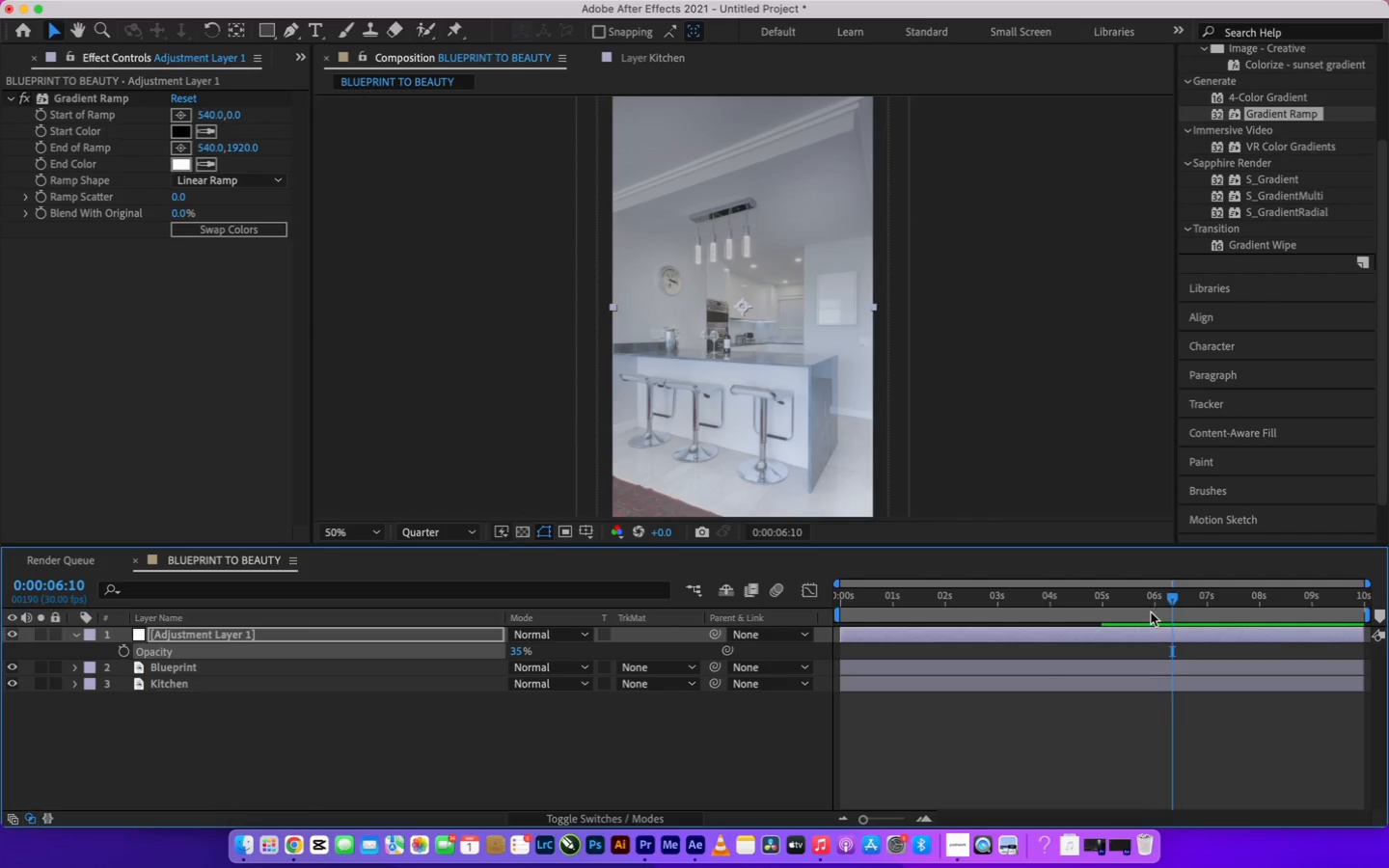 
wait(7.69)
 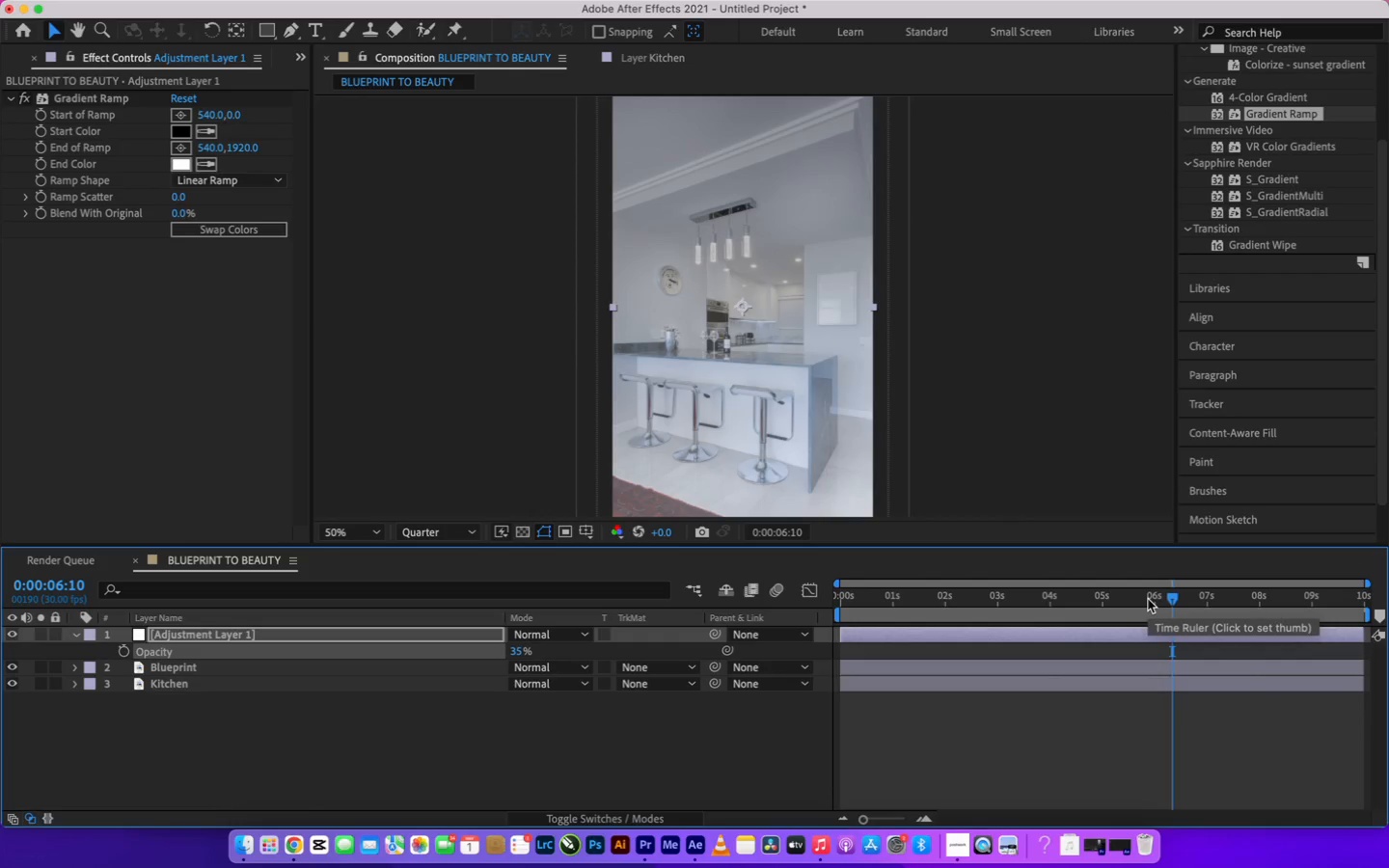 
double_click([1132, 602])
 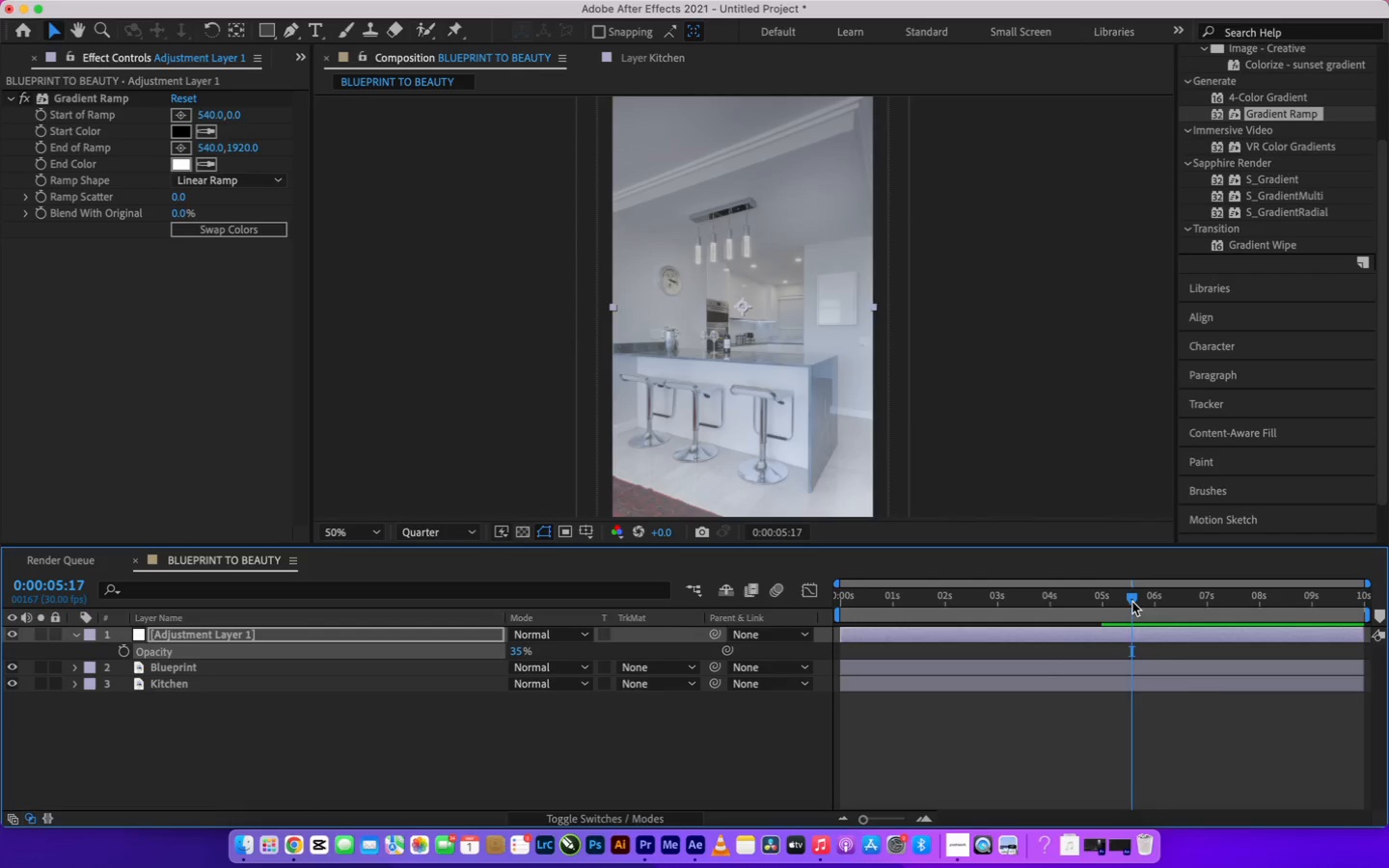 
left_click_drag(start_coordinate=[1132, 601], to_coordinate=[1093, 596])
 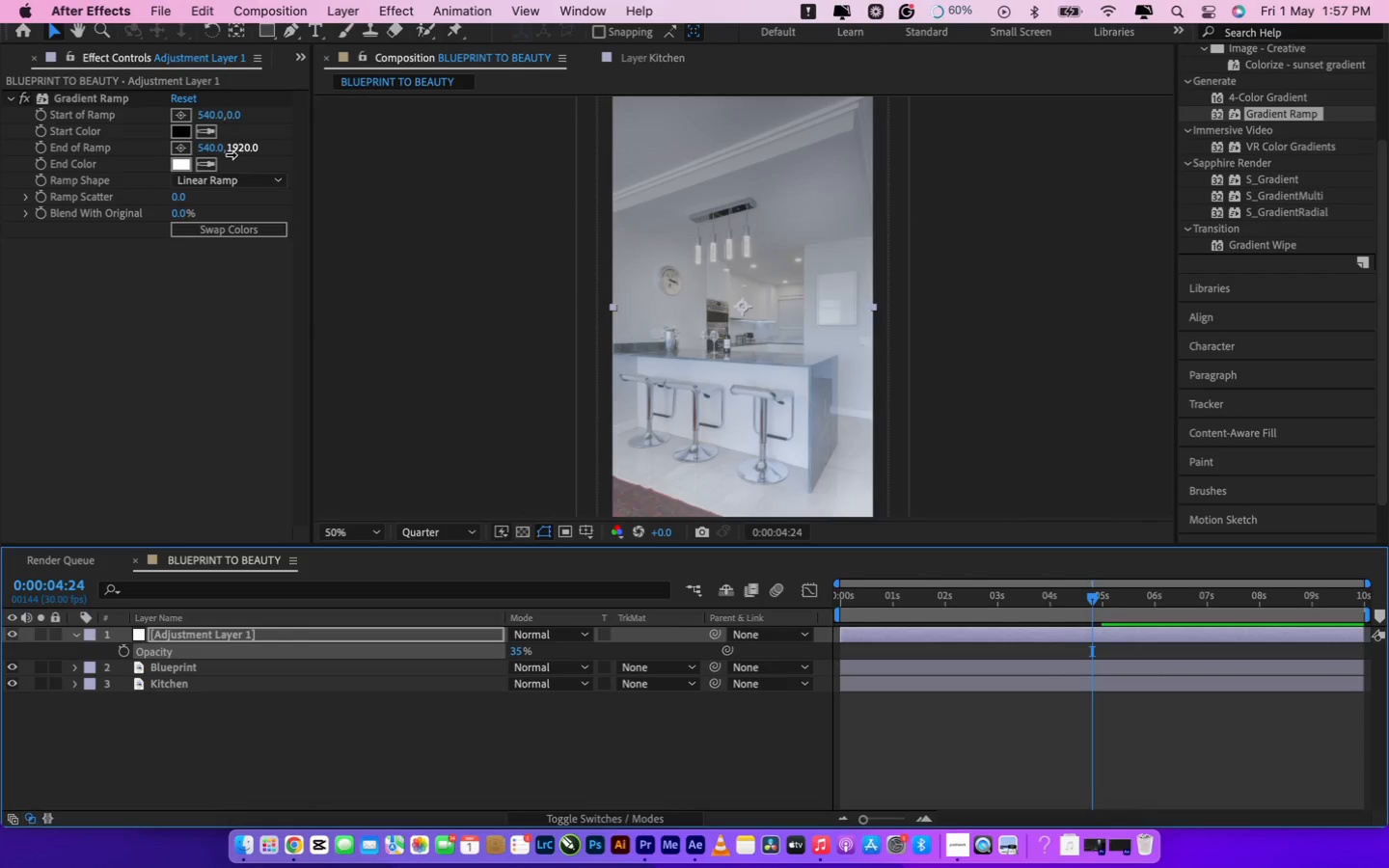 
wait(11.3)
 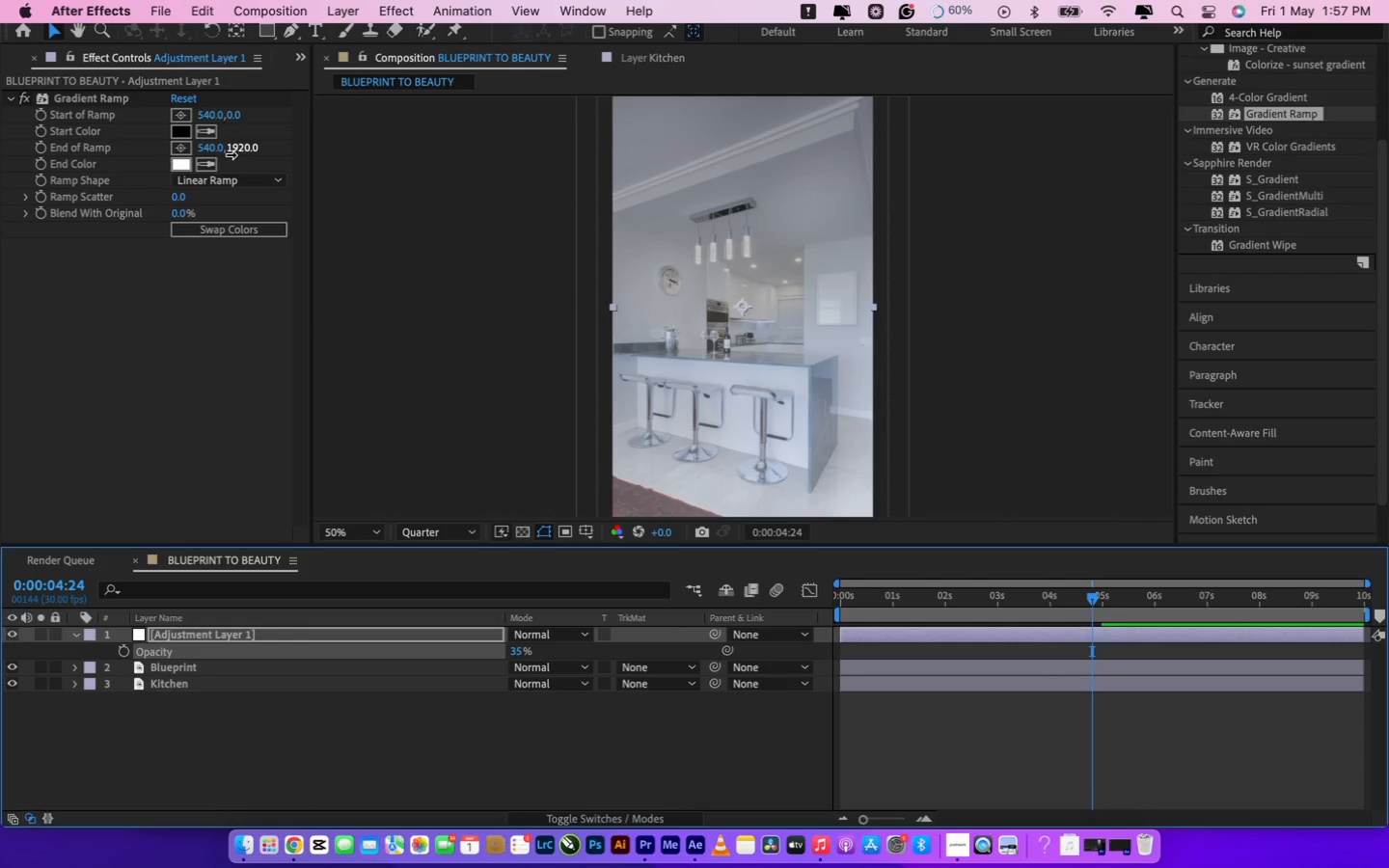 
left_click_drag(start_coordinate=[514, 654], to_coordinate=[576, 655])
 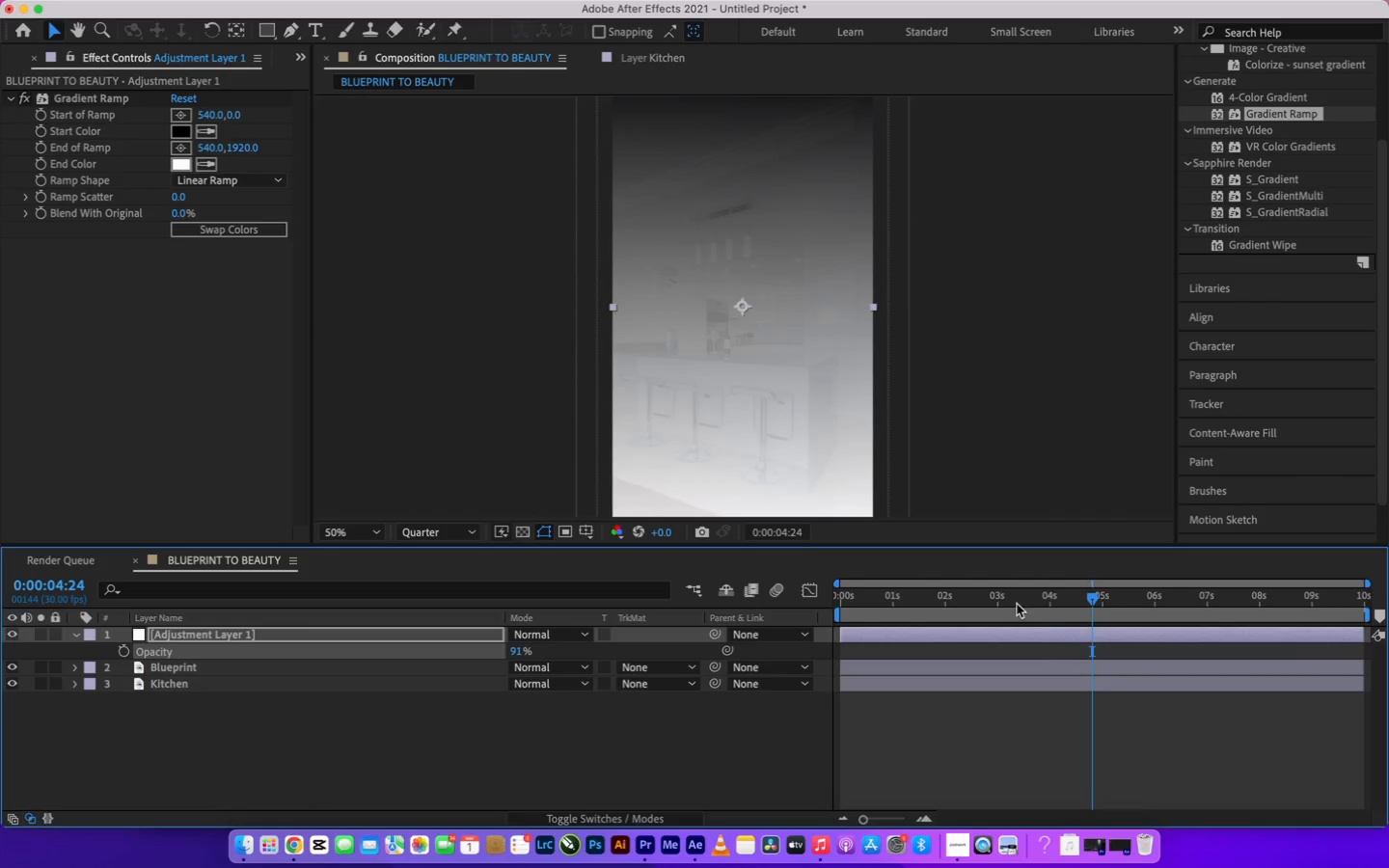 
double_click([1015, 600])
 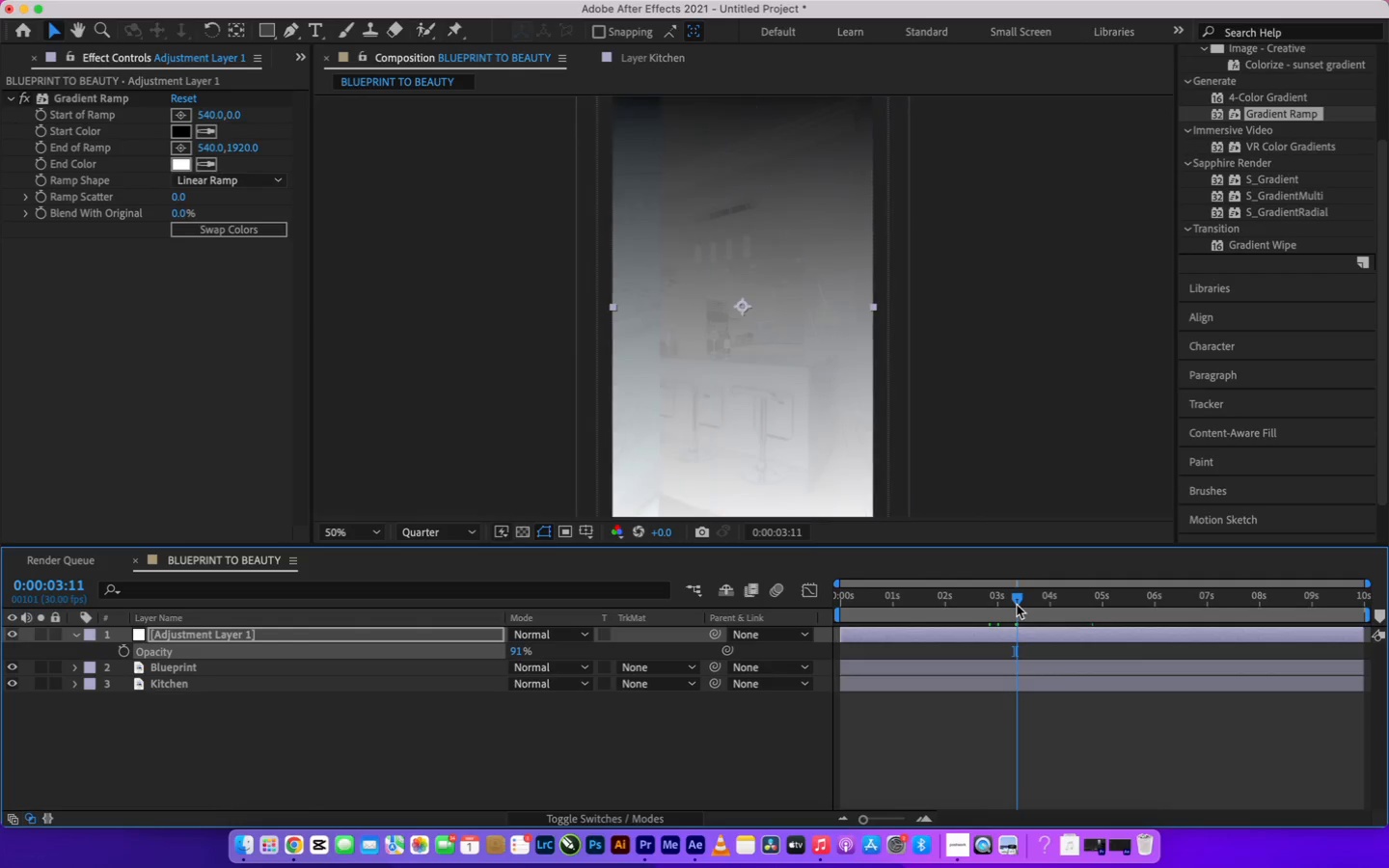 
wait(13.43)
 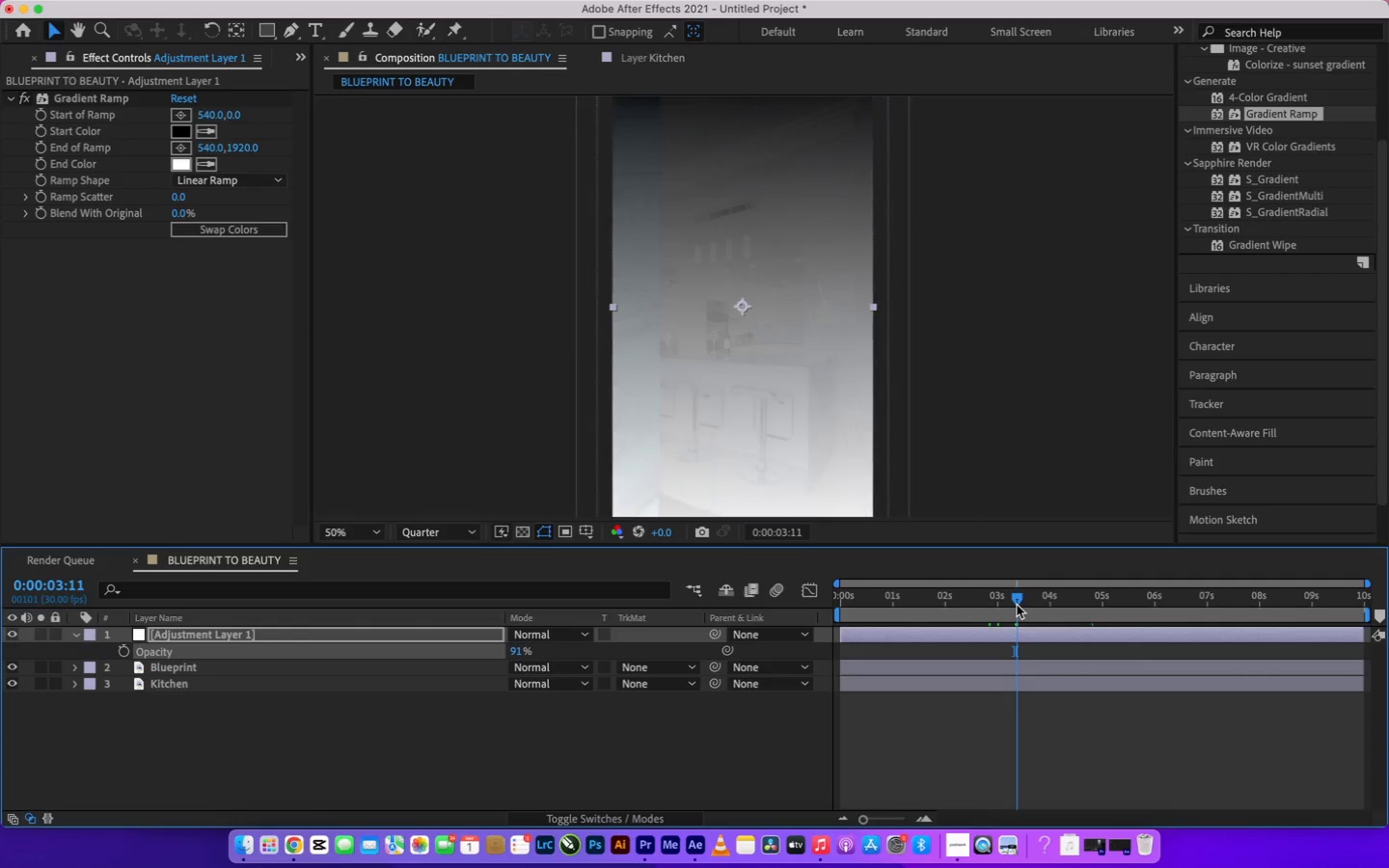 
double_click([1107, 637])
 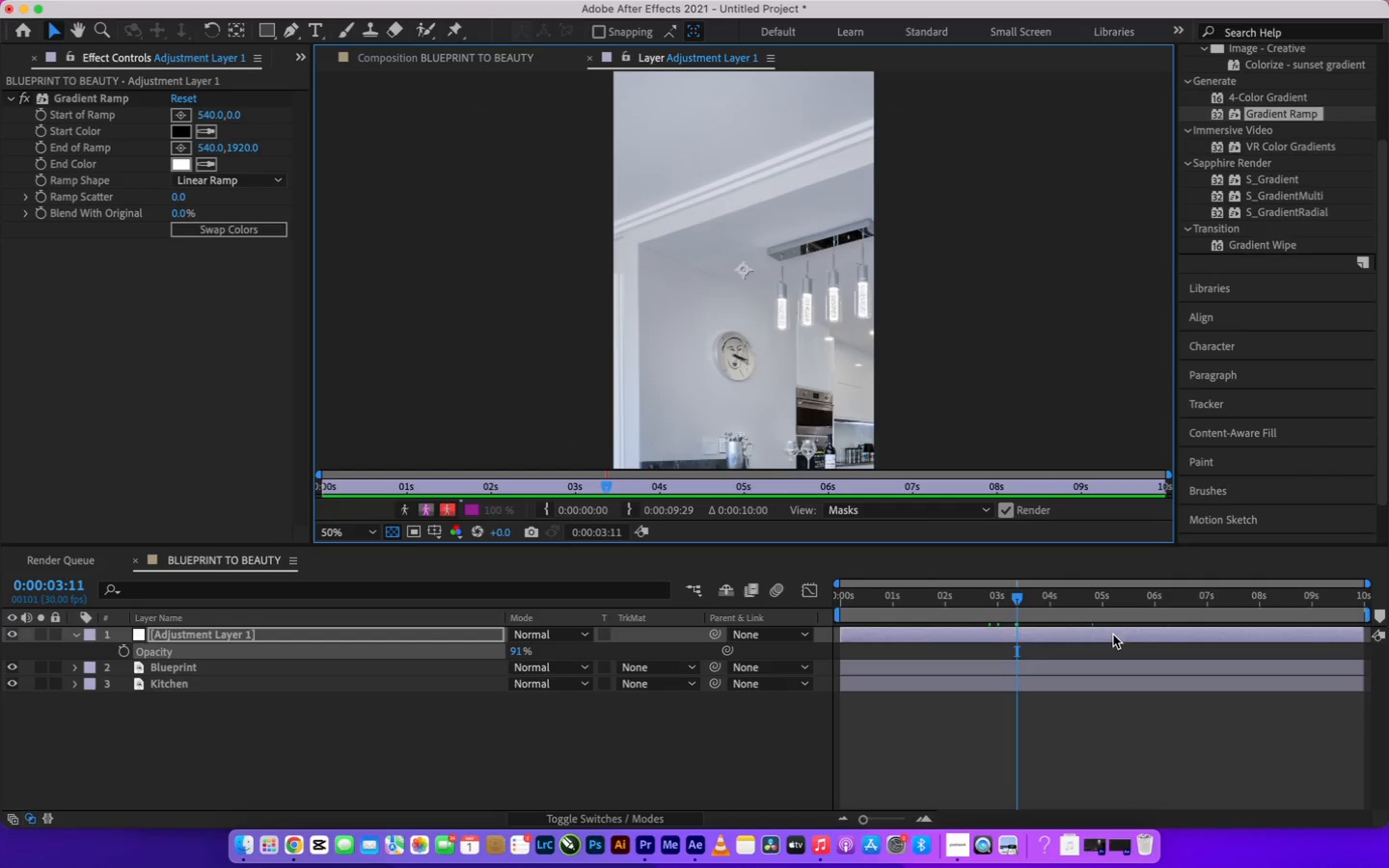 
left_click([420, 58])
 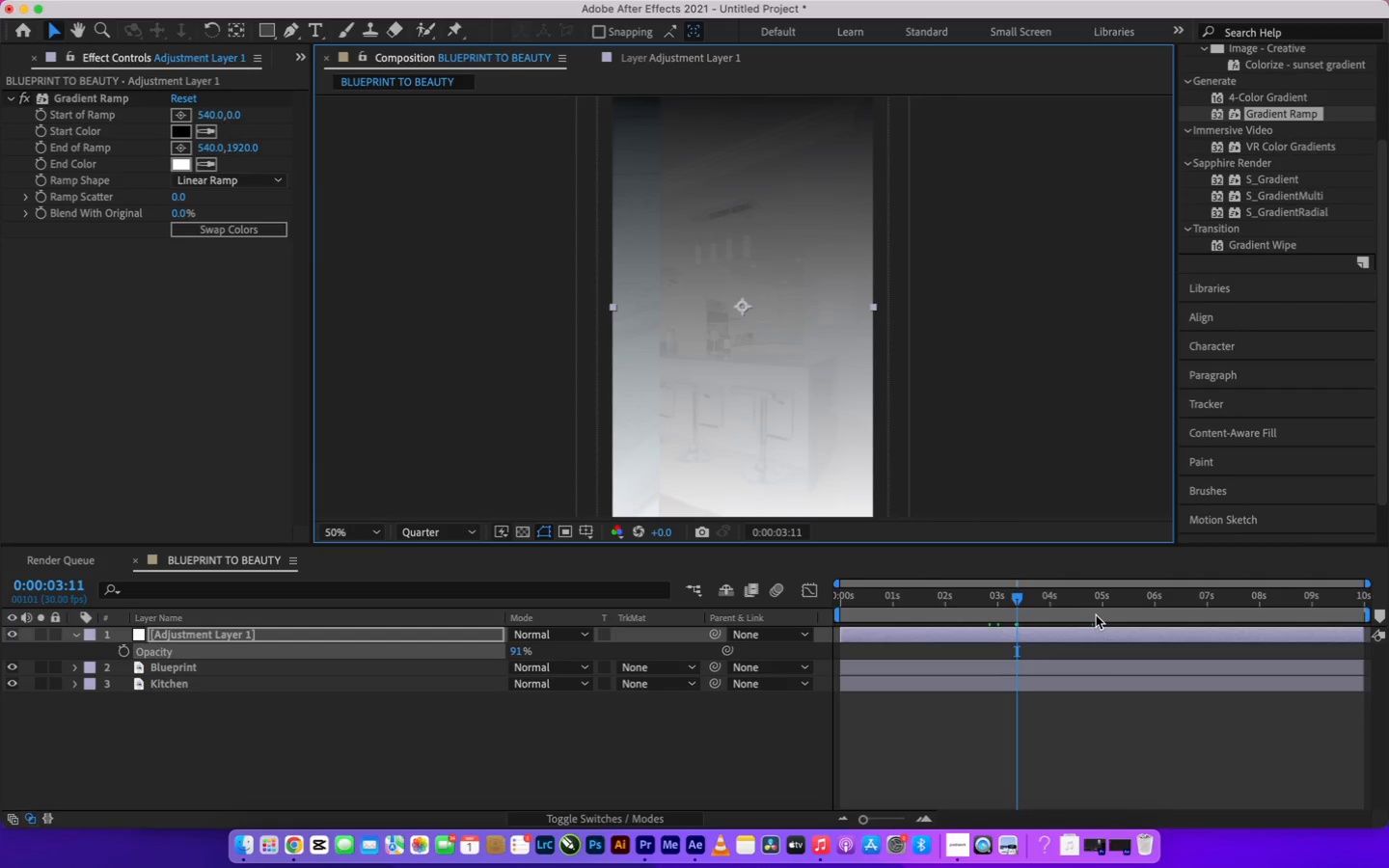 
hold_key(key=Equal, duration=2.5)
 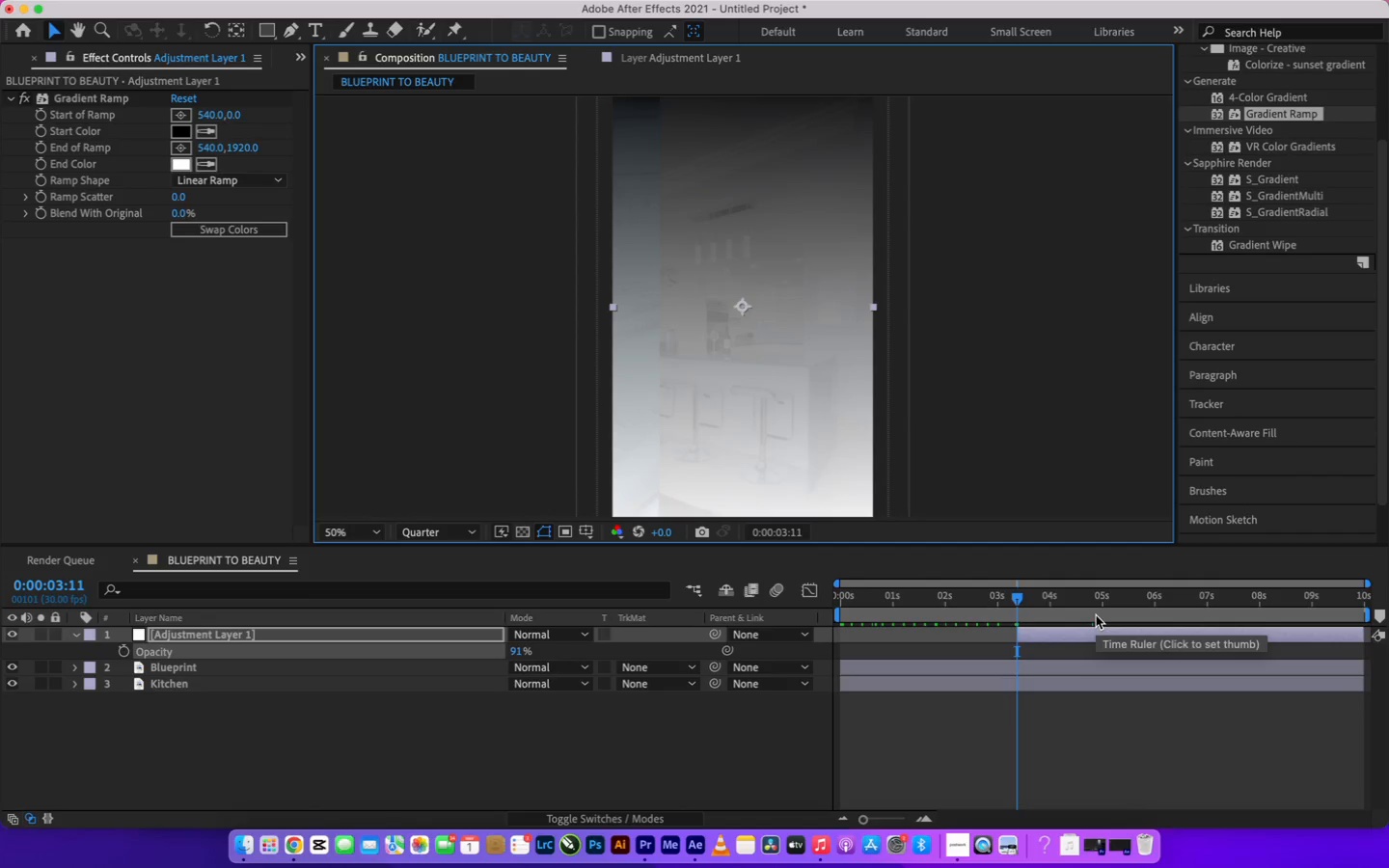 
key(Alt+BracketLeft)
 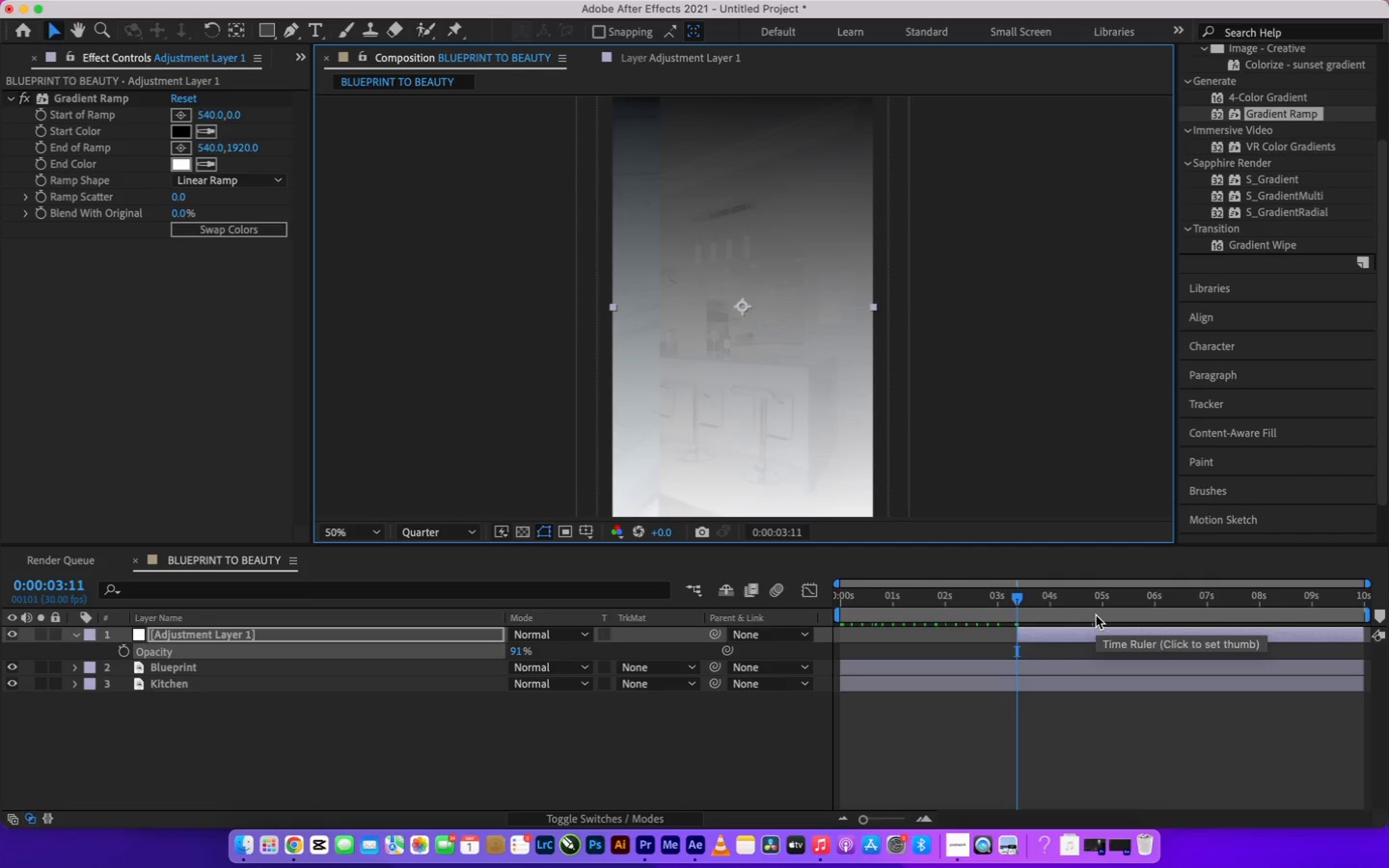 
key(Meta+CommandLeft)
 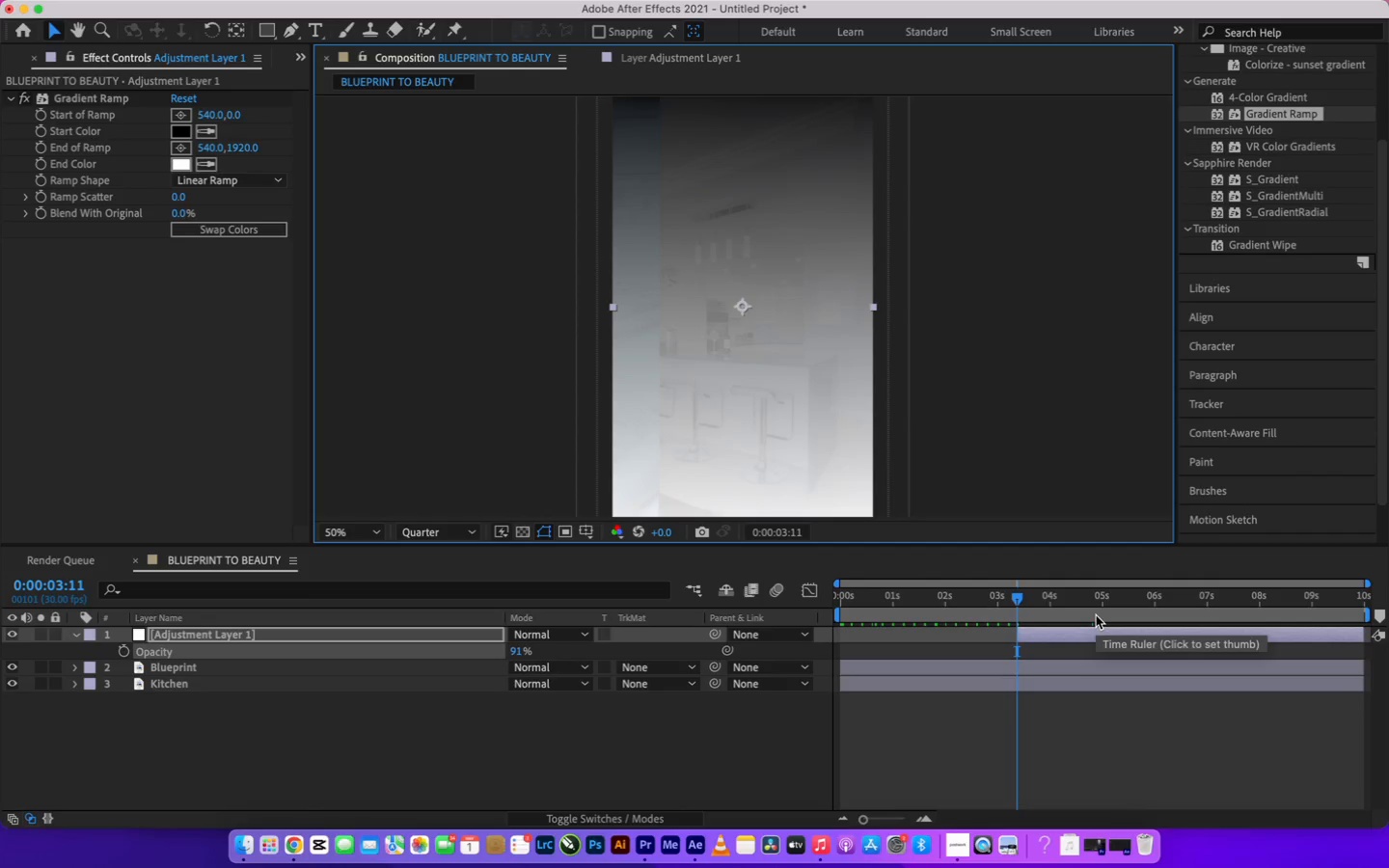 
hold_key(key=Z, duration=0.36)
 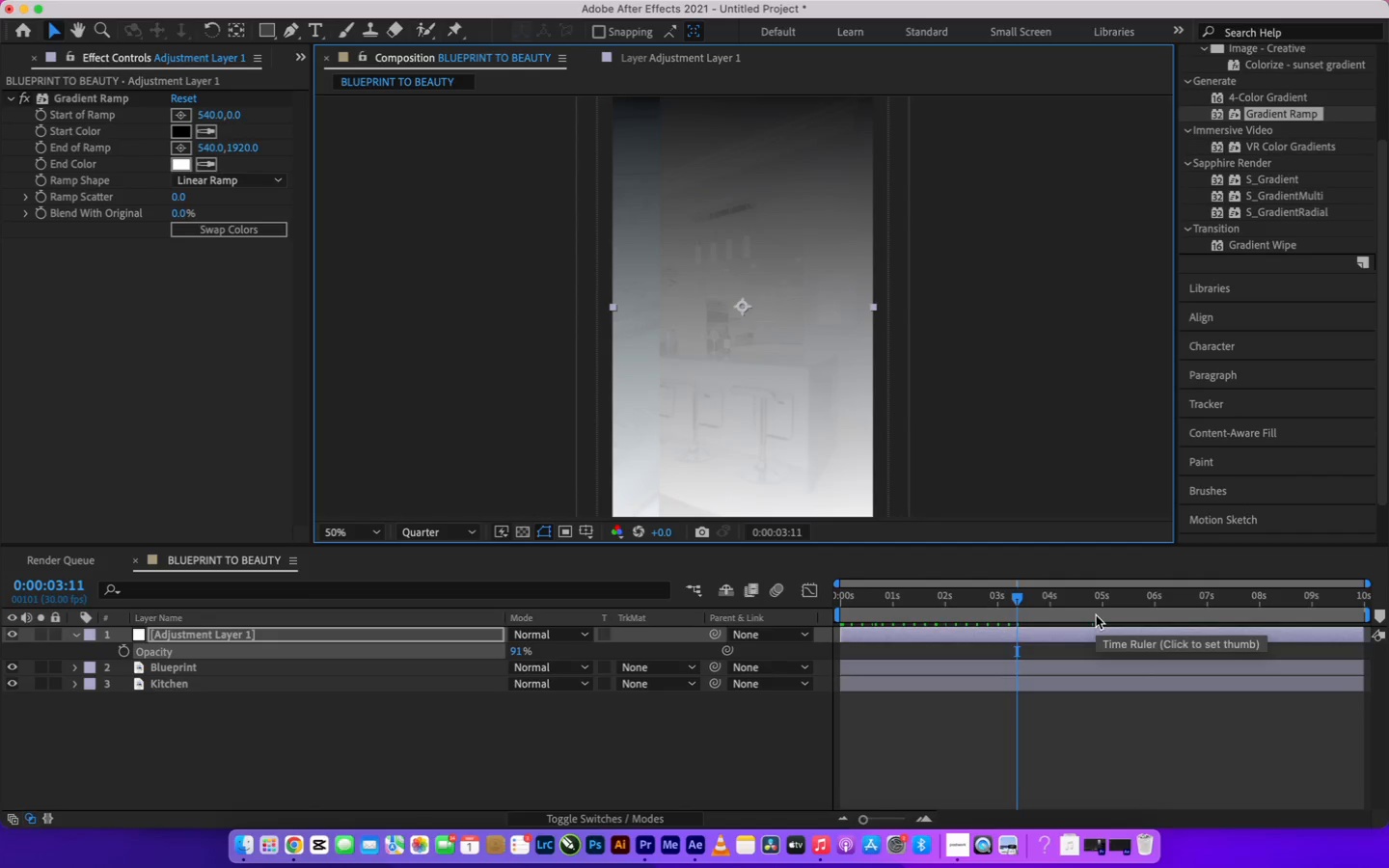 
hold_key(key=Equal, duration=0.9)
 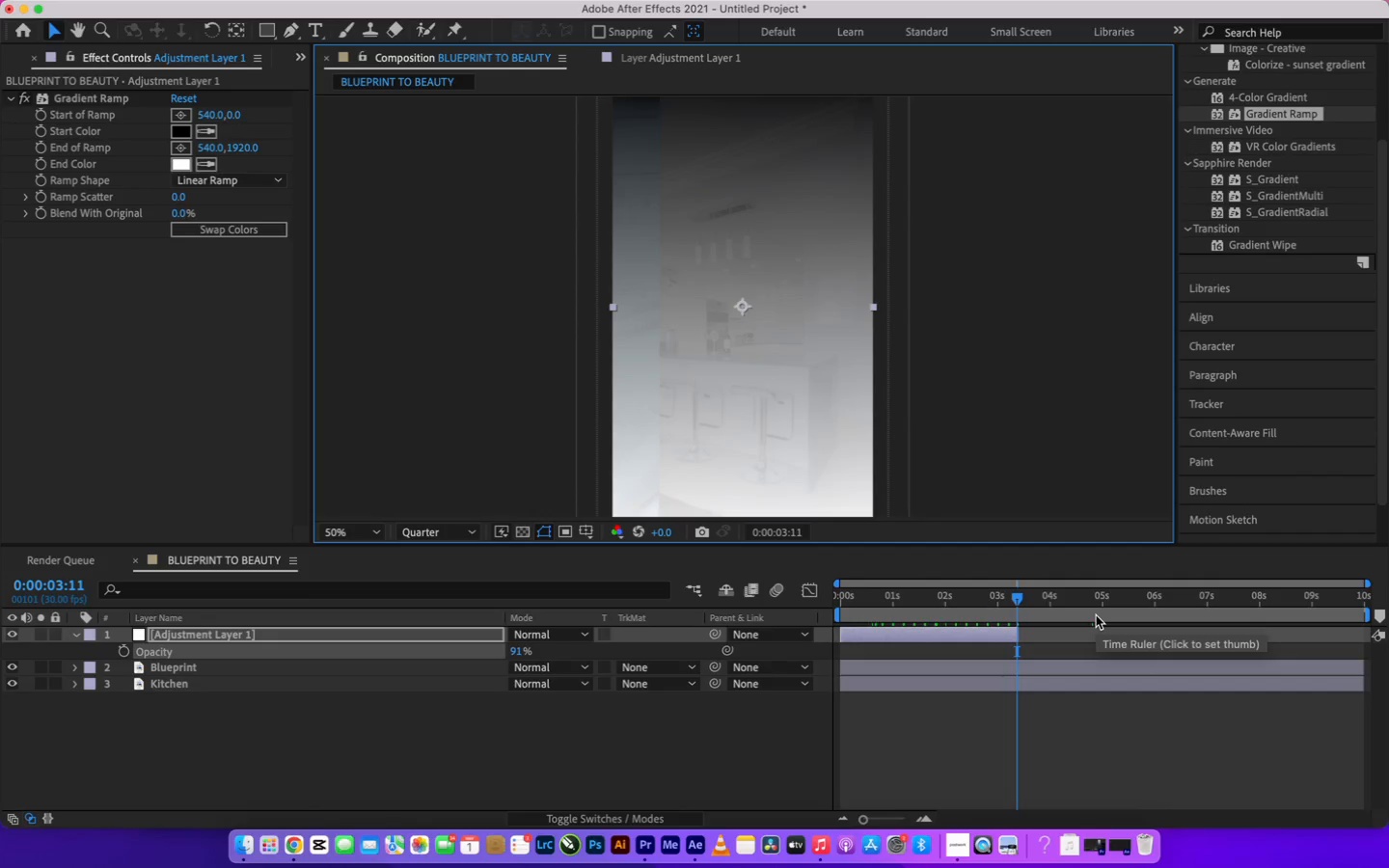 
key(Alt+BracketRight)
 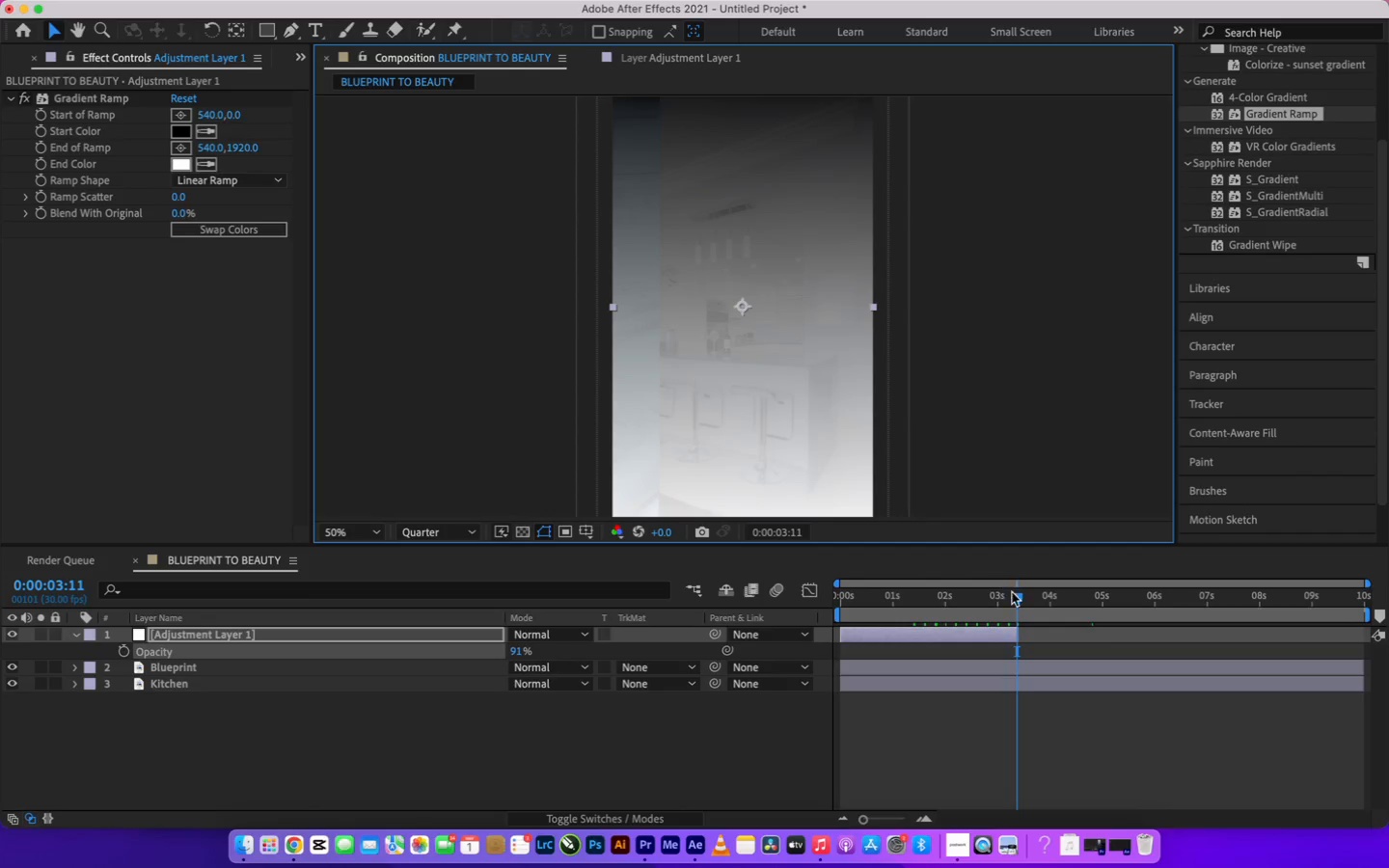 
left_click_drag(start_coordinate=[1018, 600], to_coordinate=[973, 586])
 